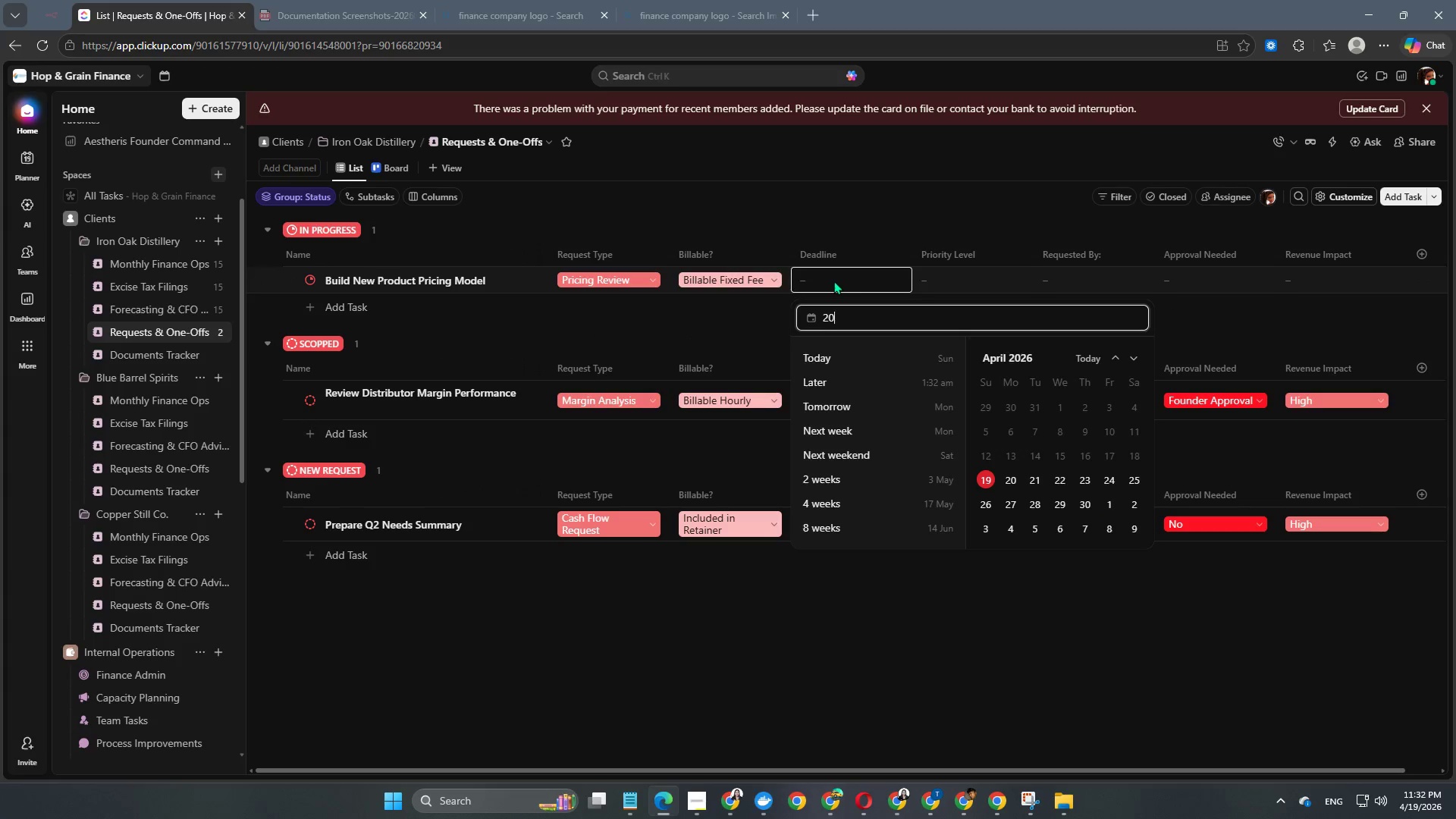 
key(Numpad2)
 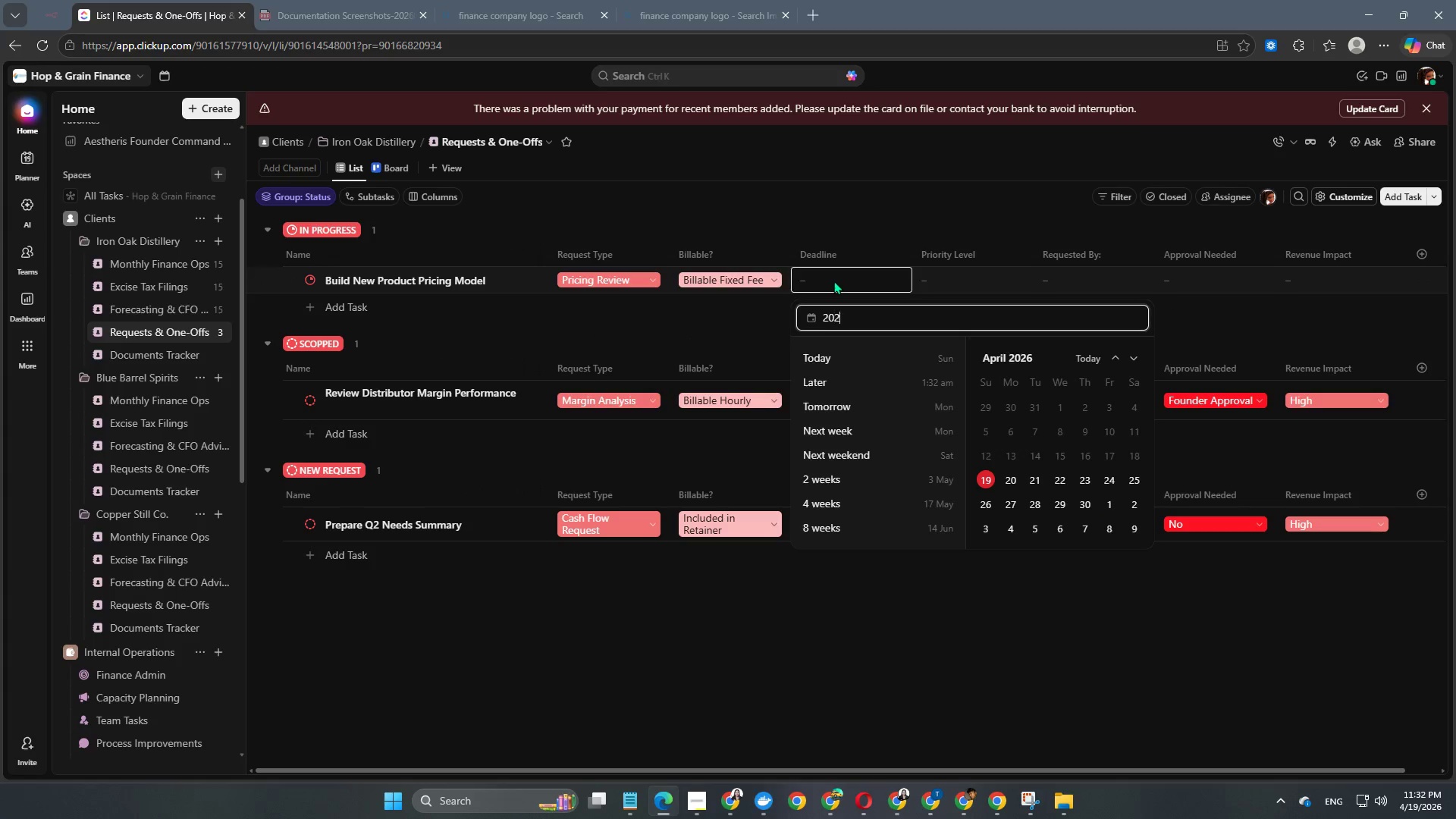 
key(Numpad6)
 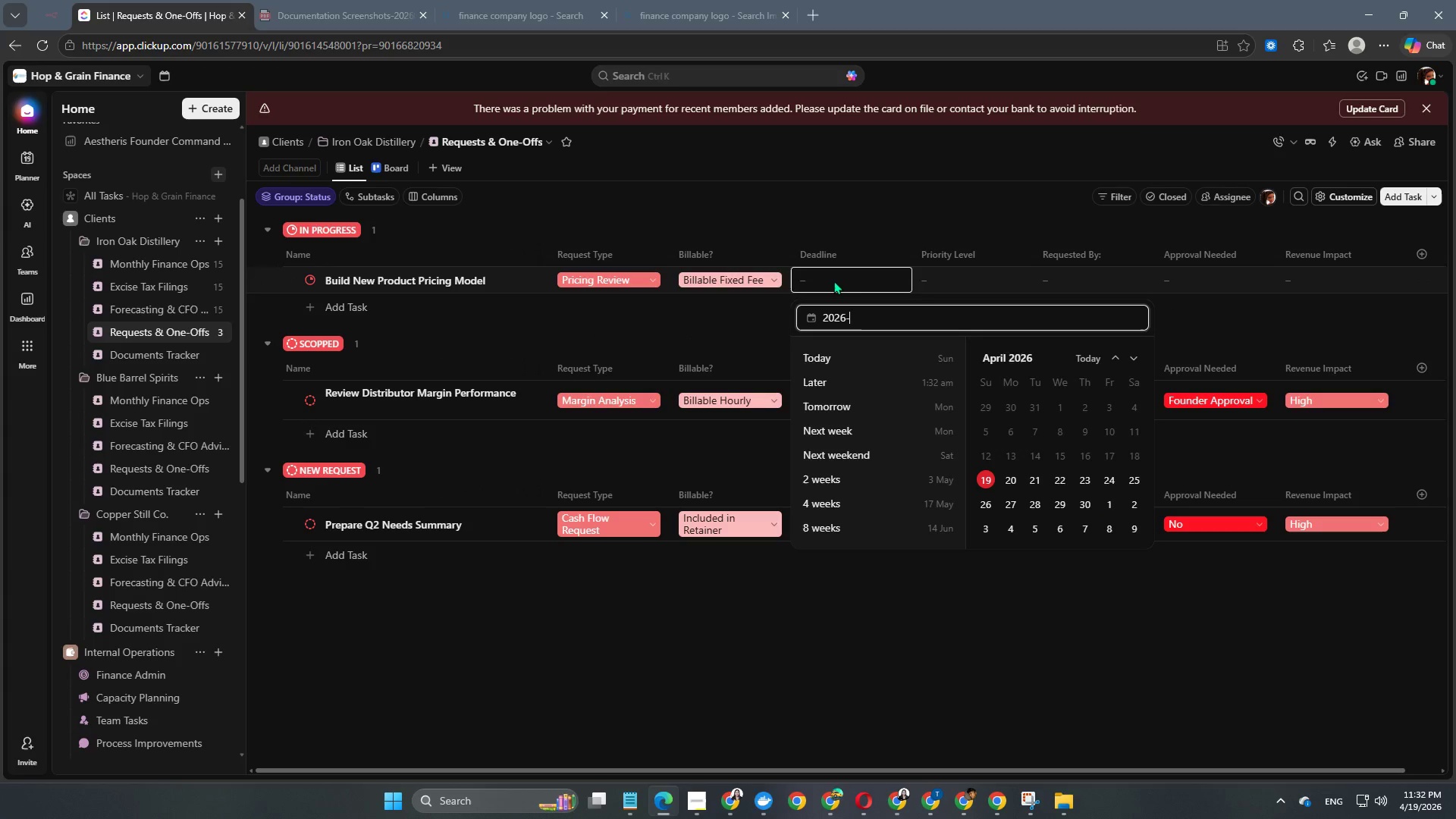 
key(NumpadSubtract)
 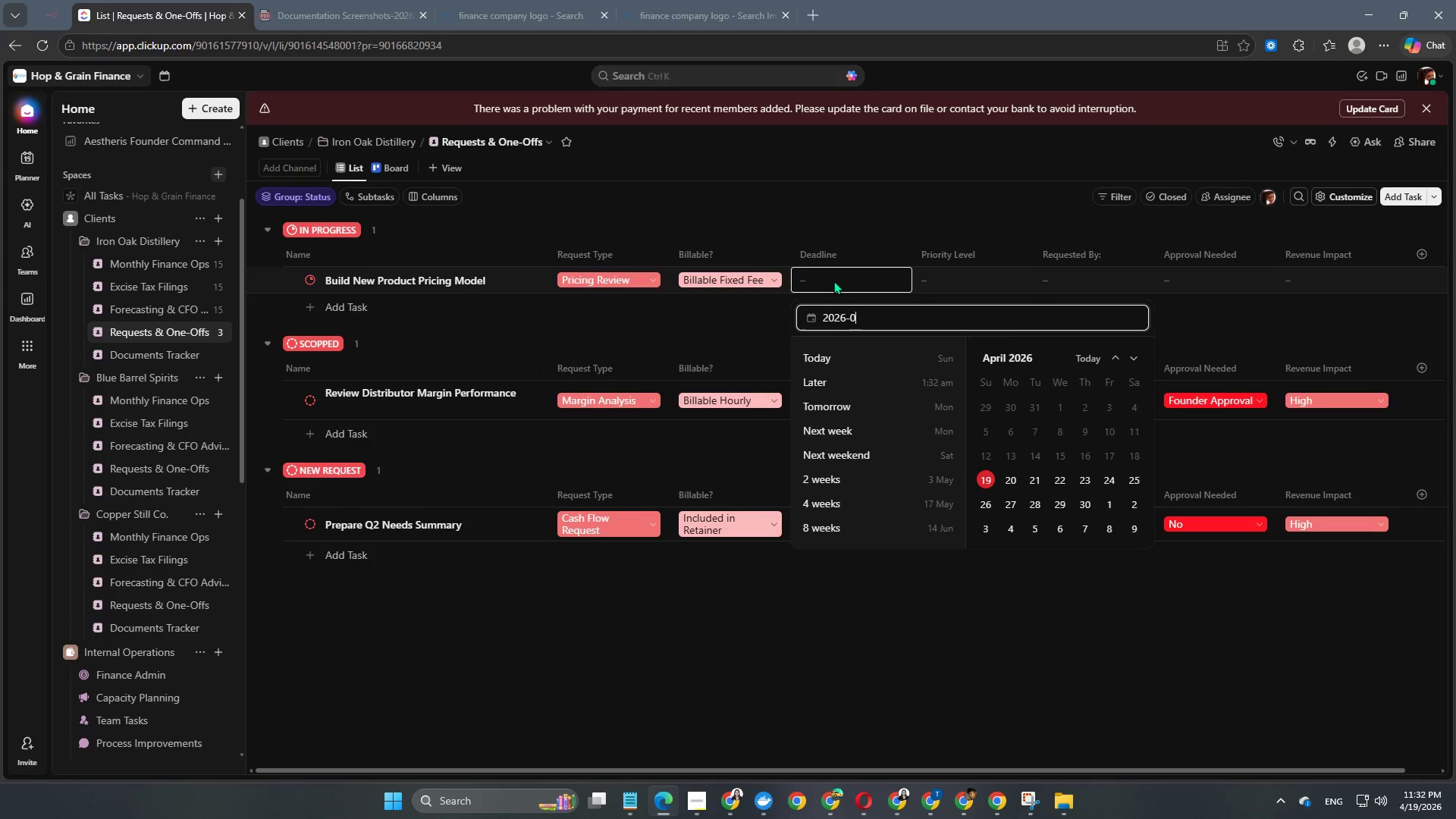 
key(Numpad0)
 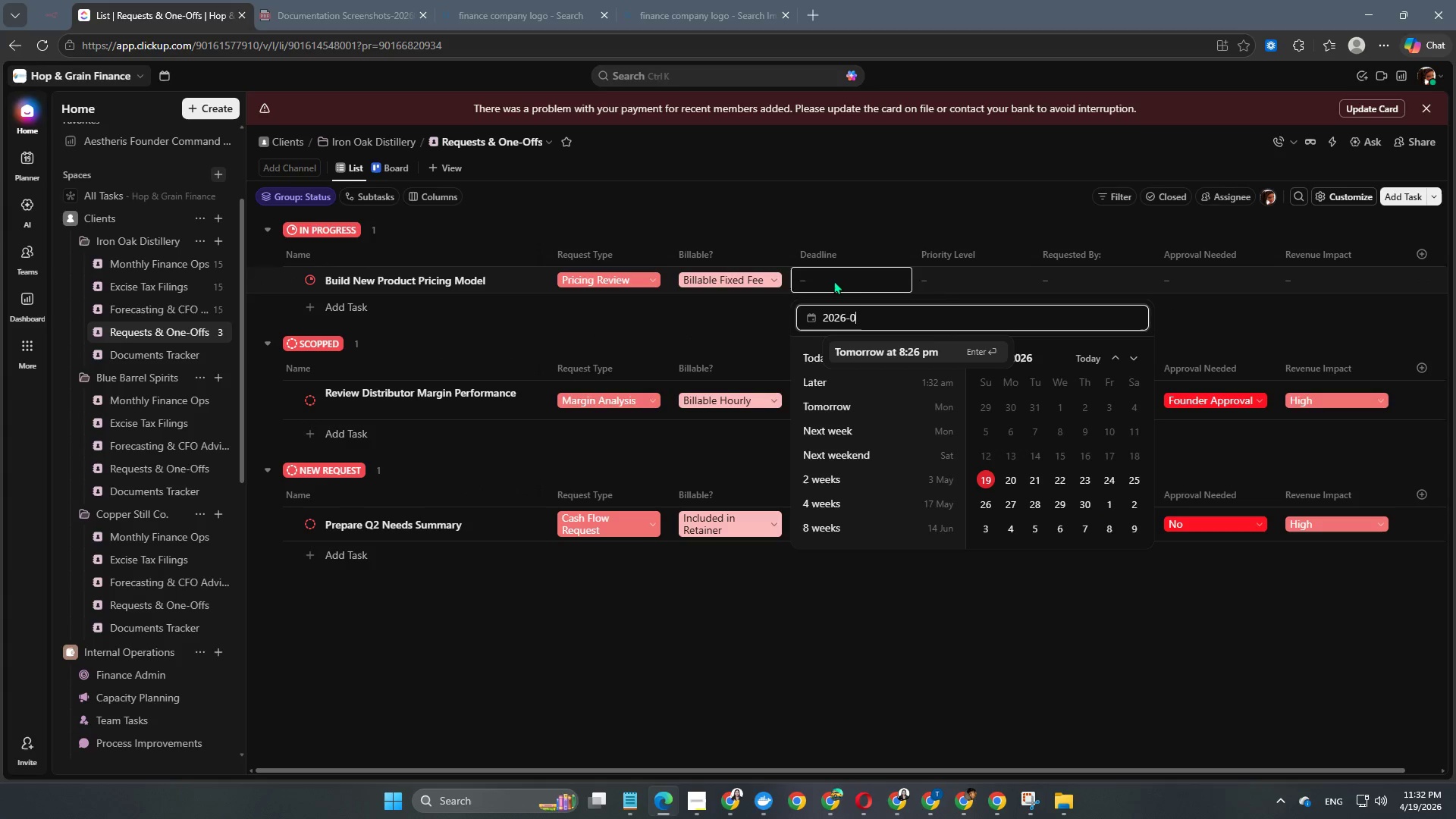 
key(Numpad4)
 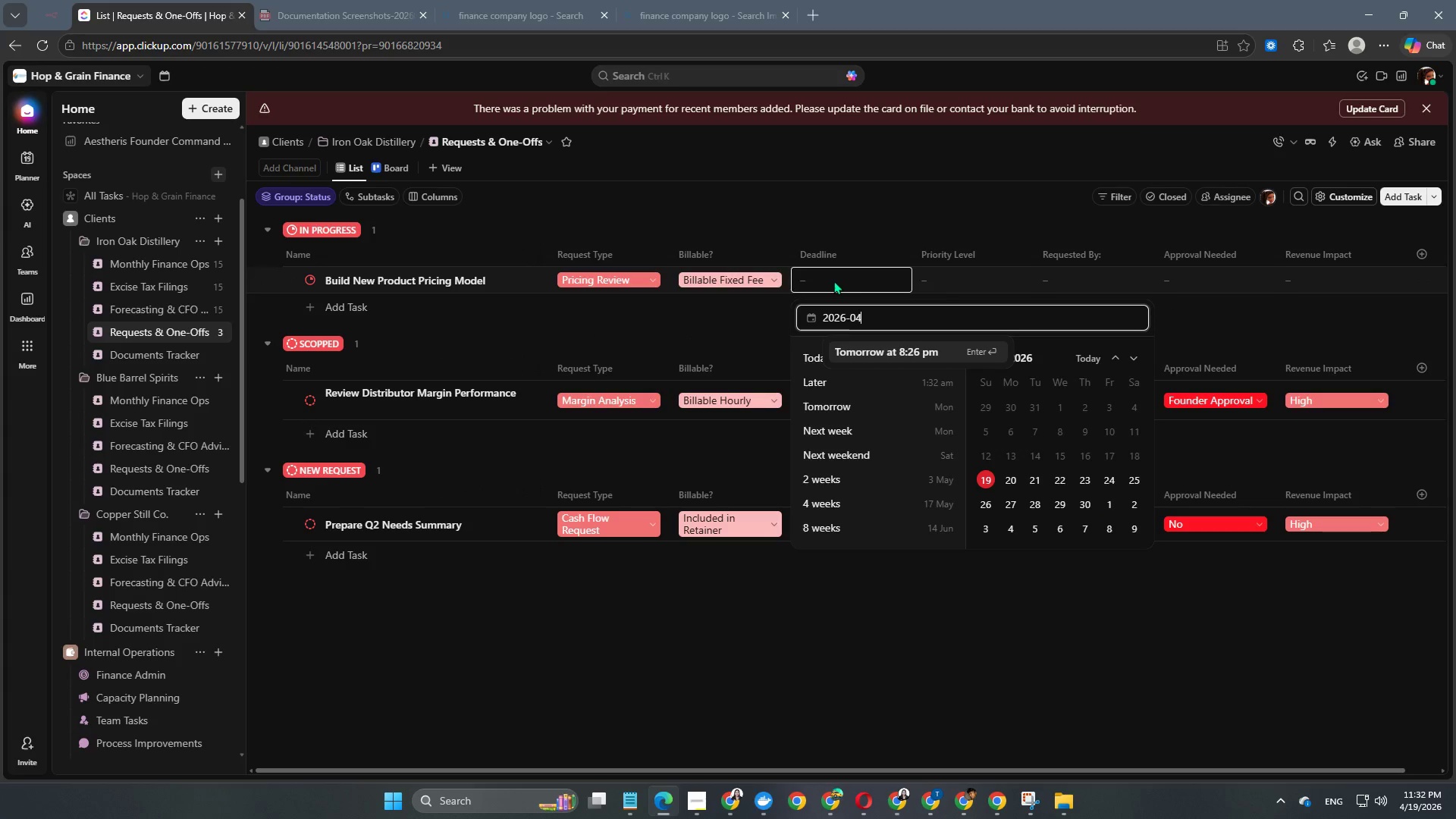 
key(NumpadSubtract)
 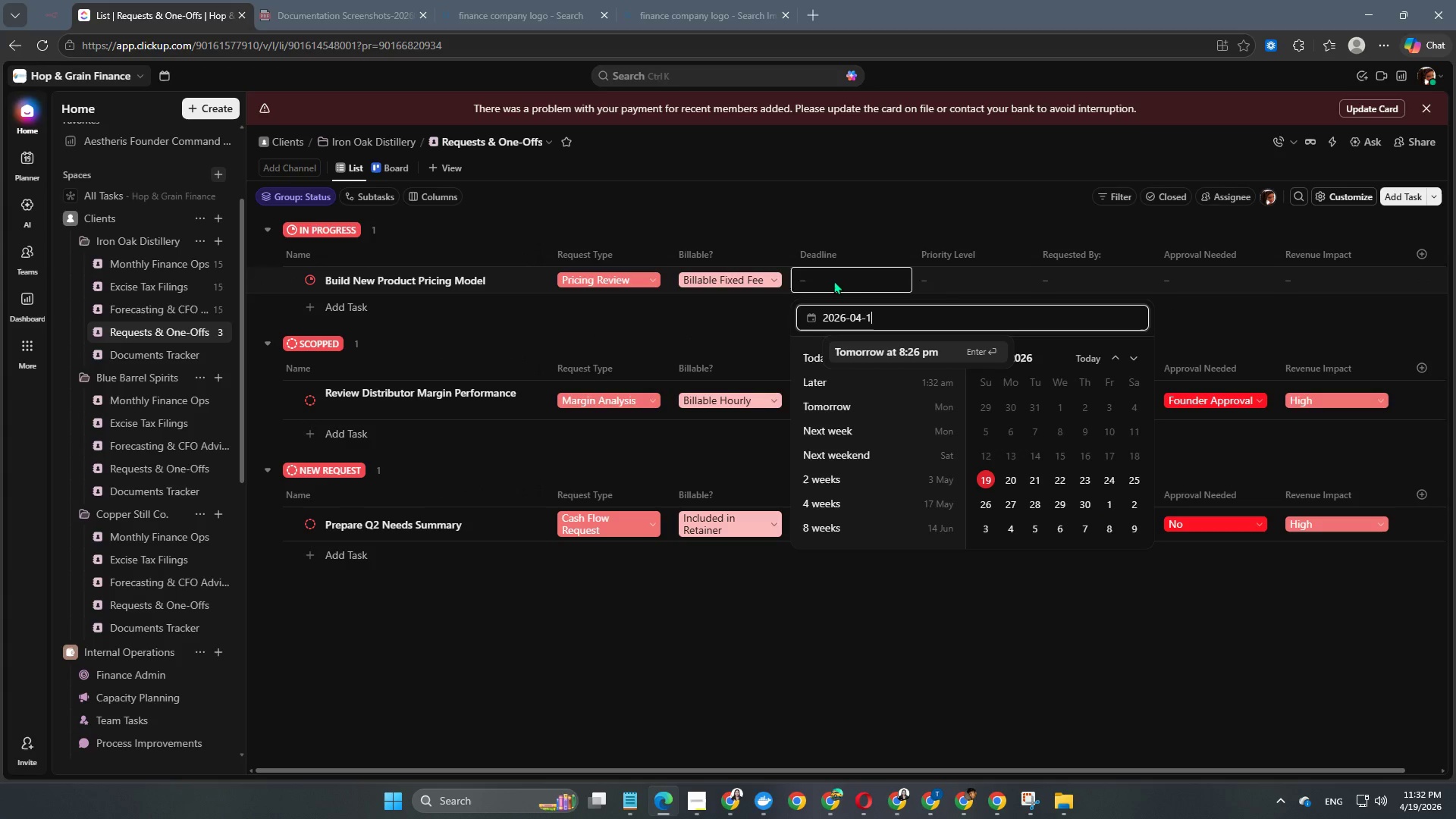 
key(Numpad1)
 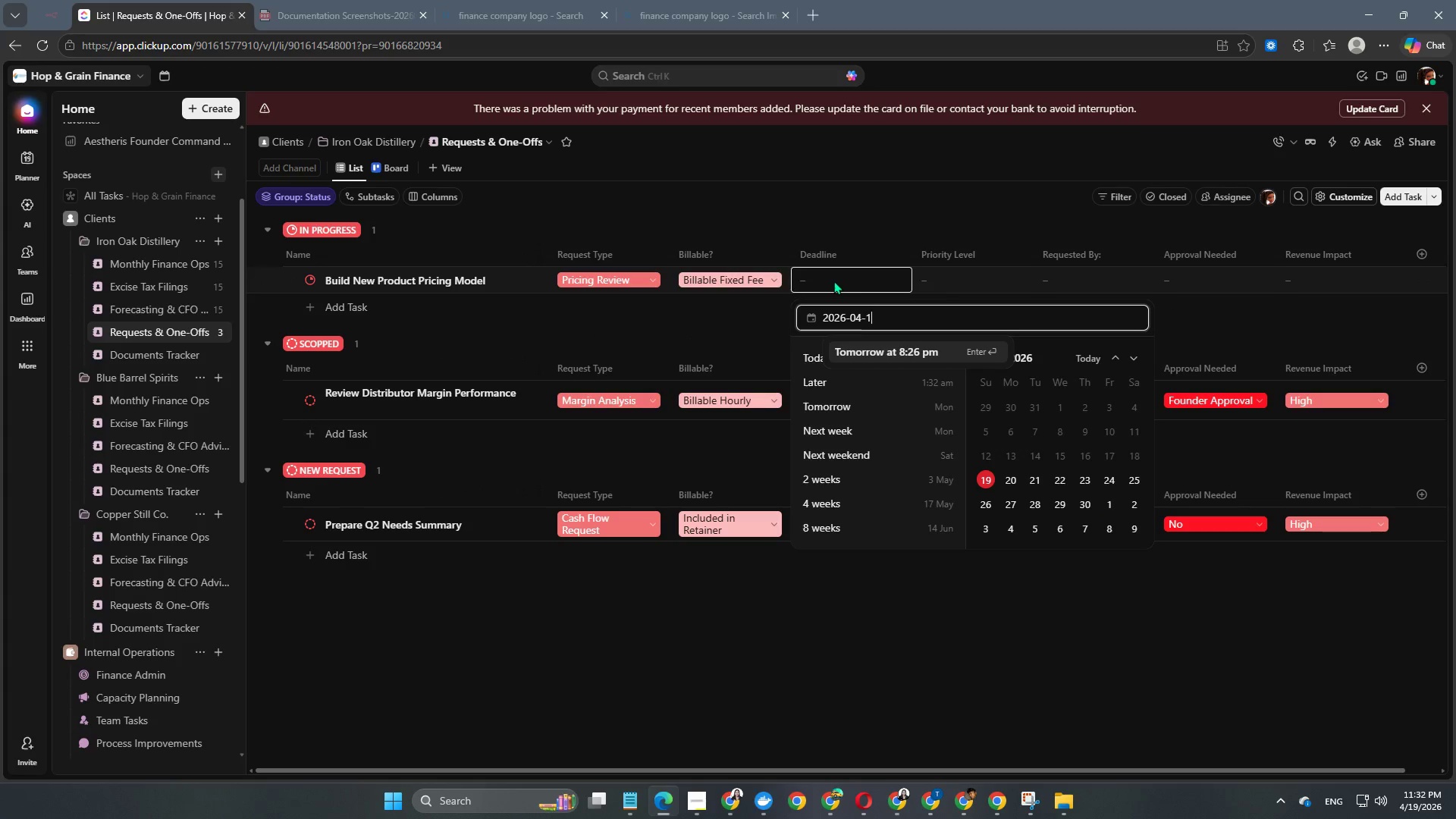 
key(Numpad8)
 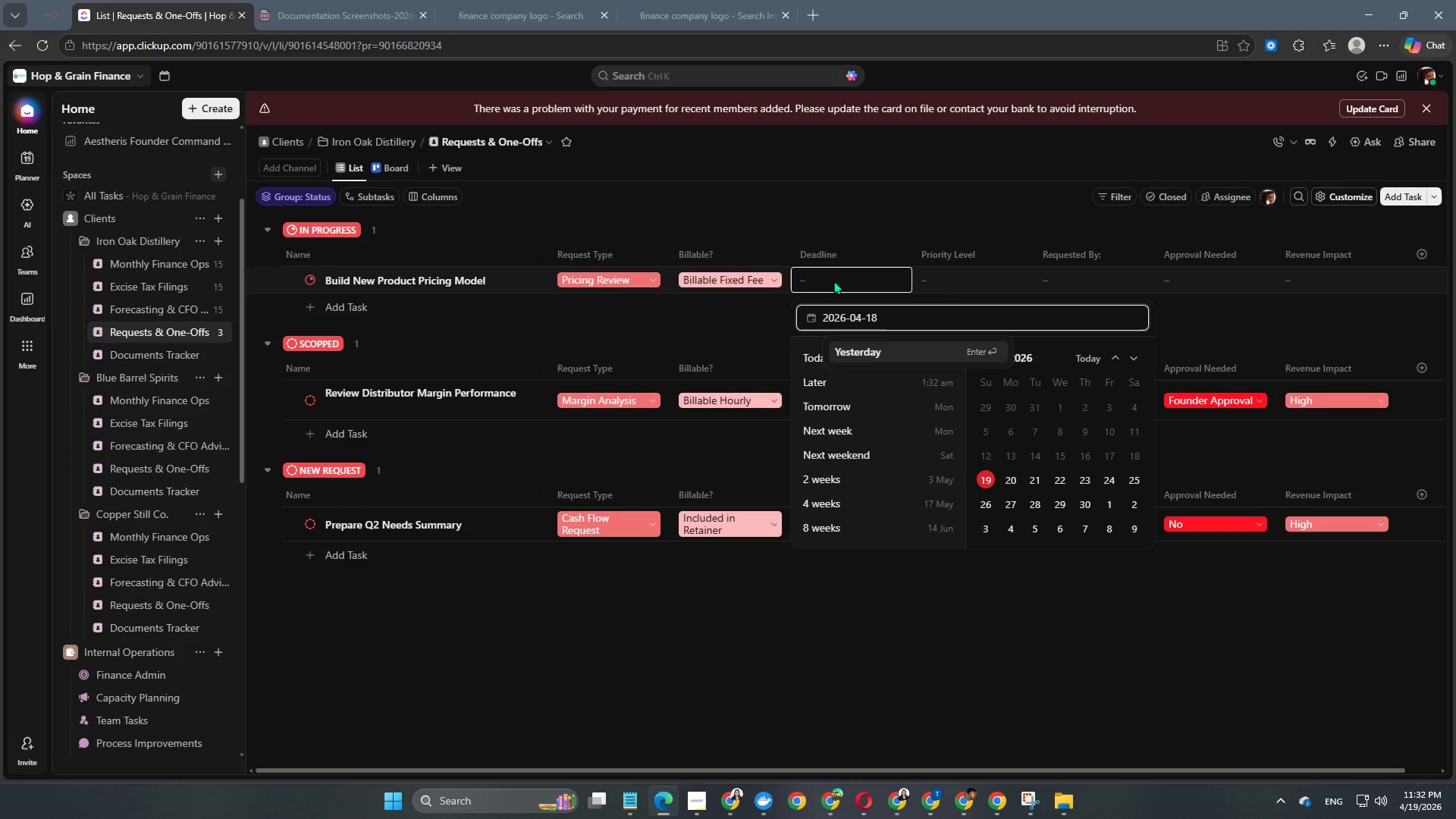 
key(NumpadEnter)
 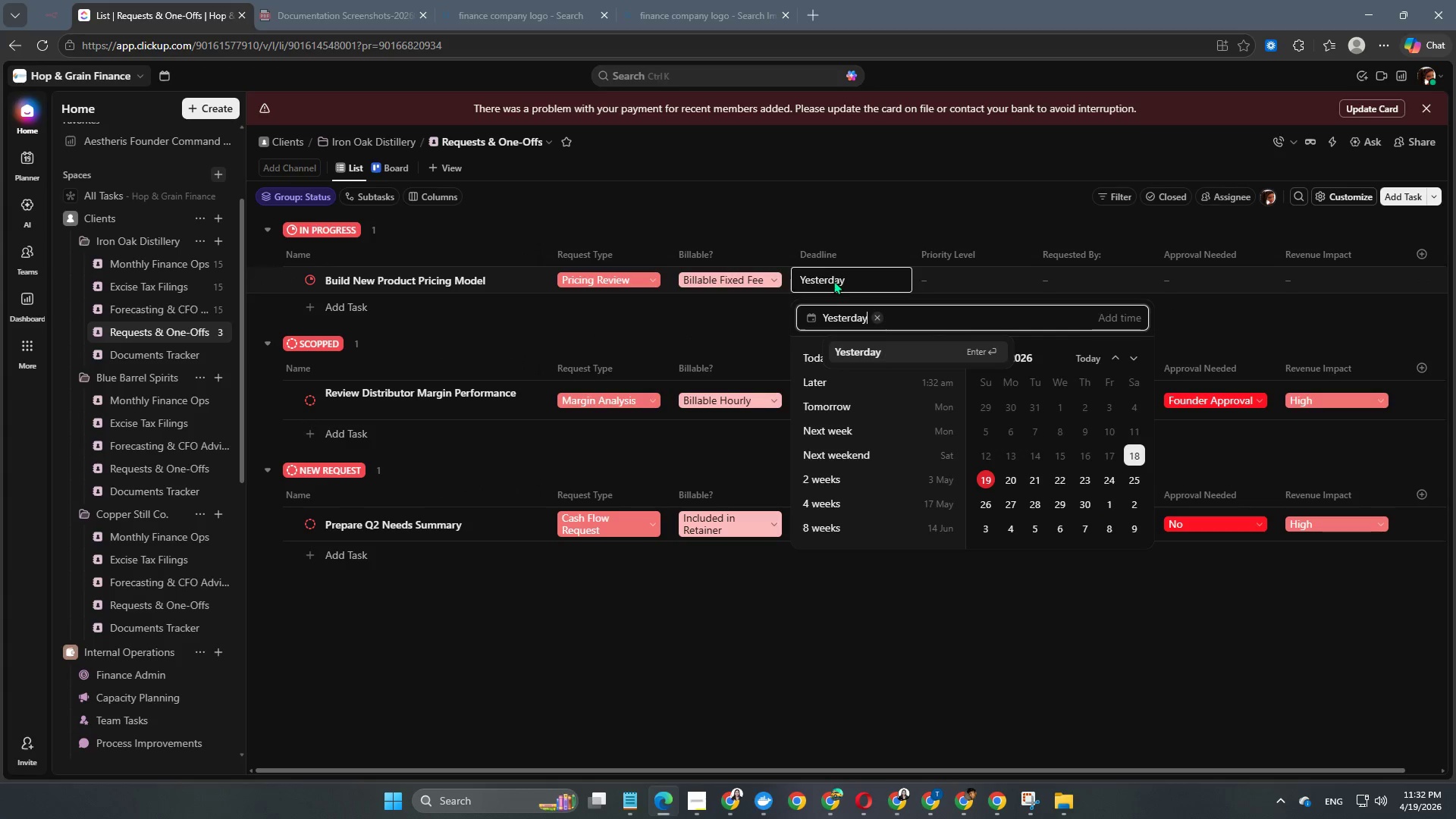 
key(NumpadEnter)
 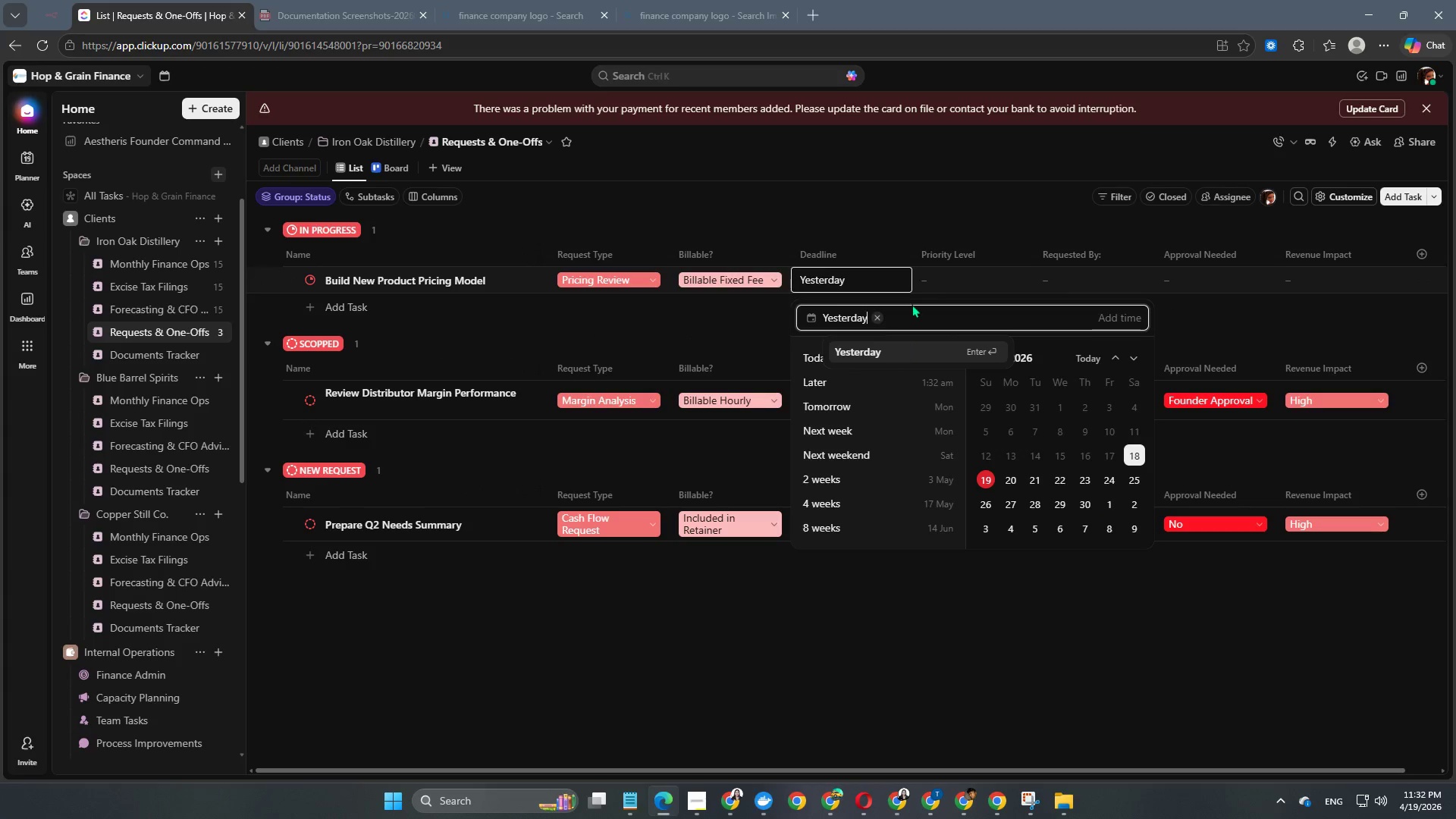 
left_click([938, 277])
 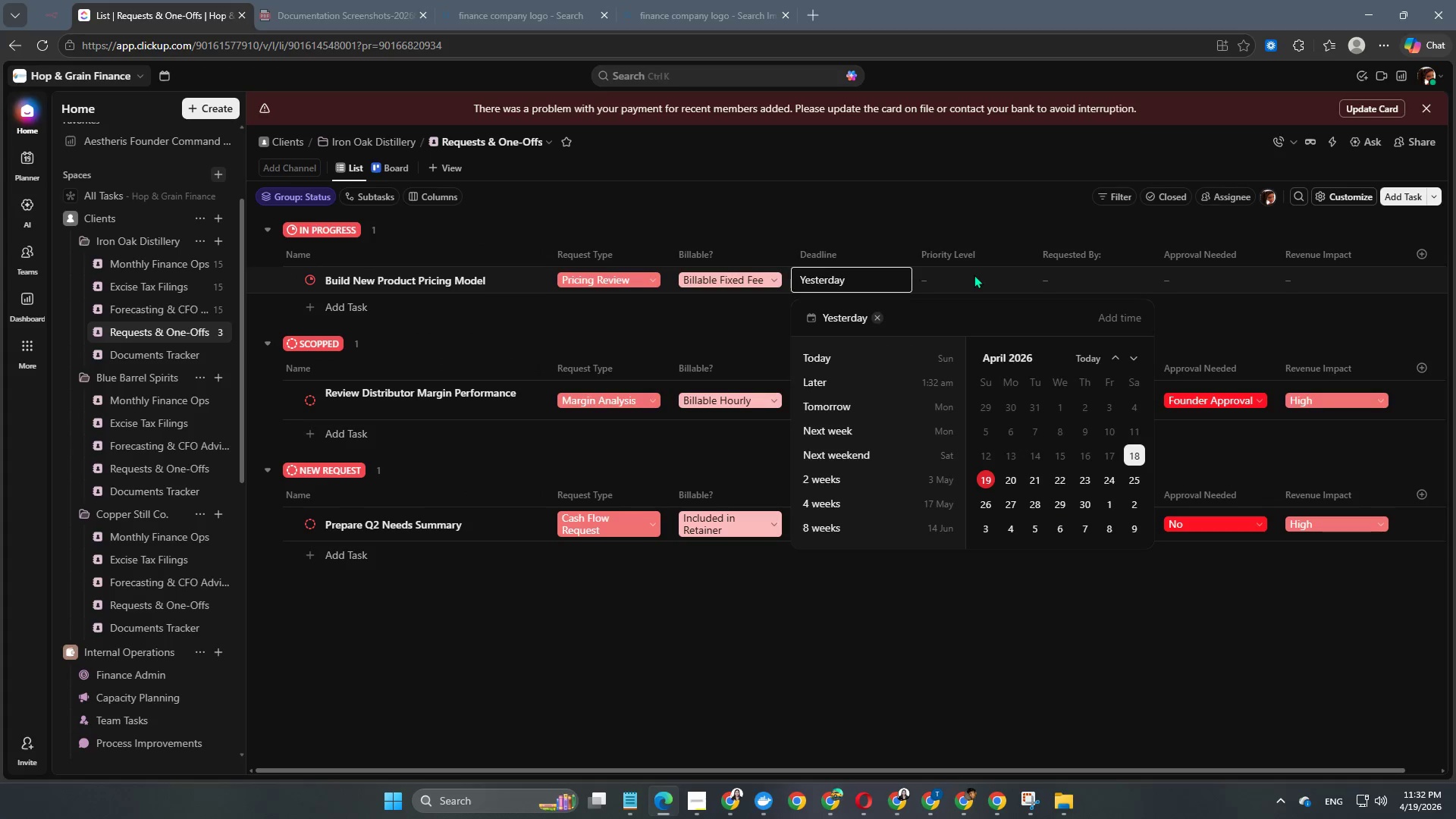 
left_click([974, 275])
 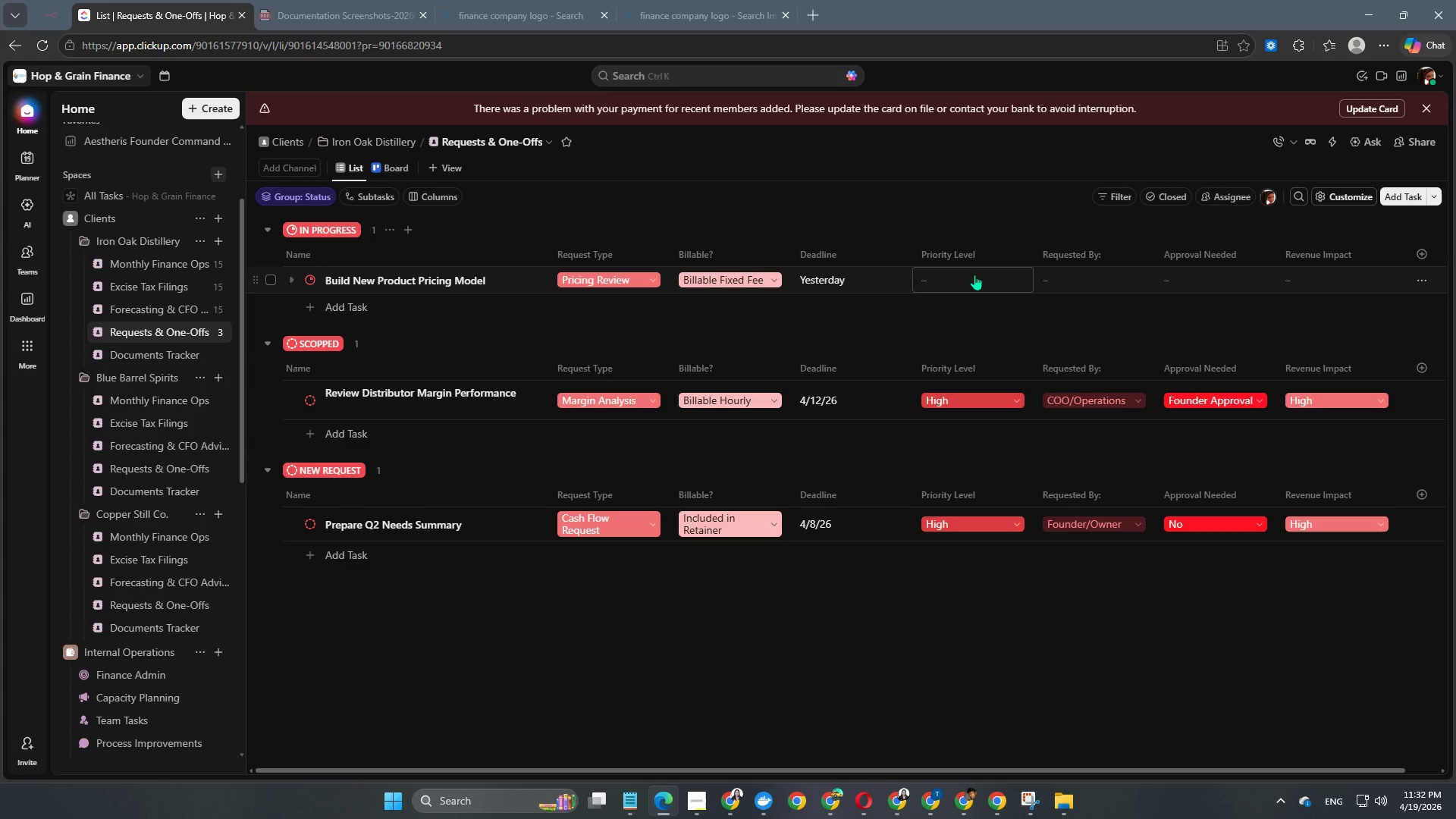 
left_click([974, 275])
 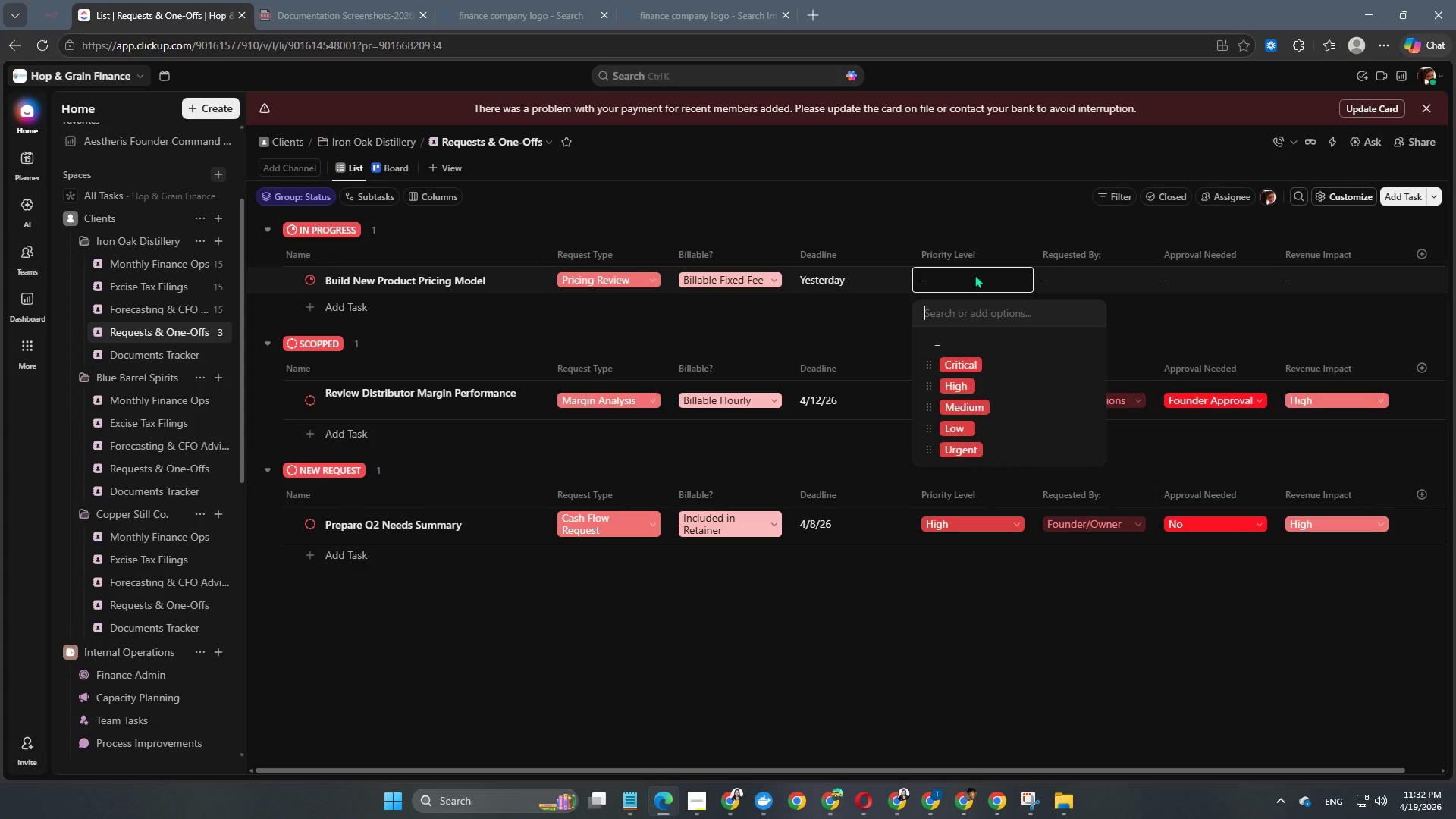 
left_click([977, 378])
 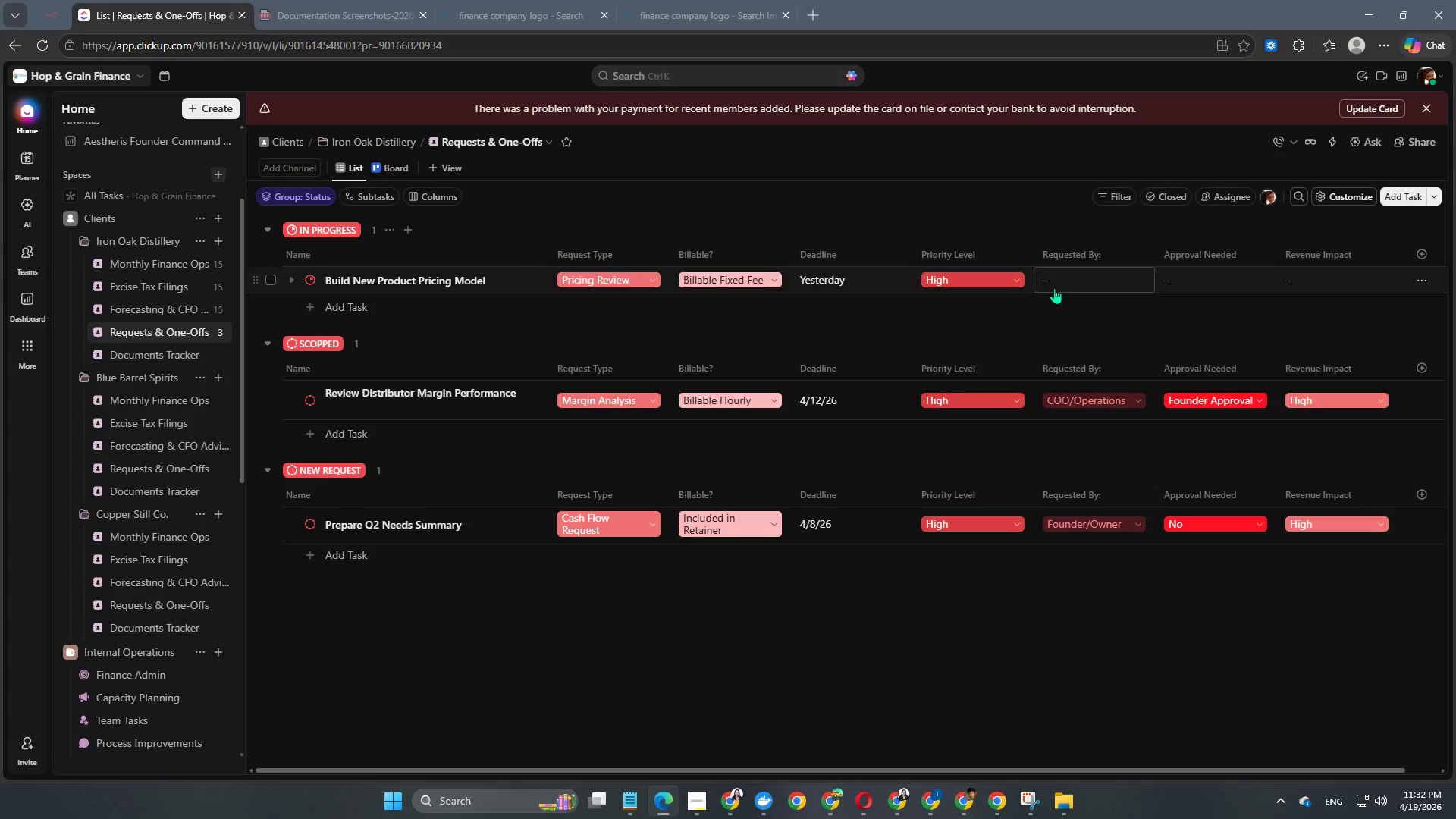 
left_click([1064, 281])
 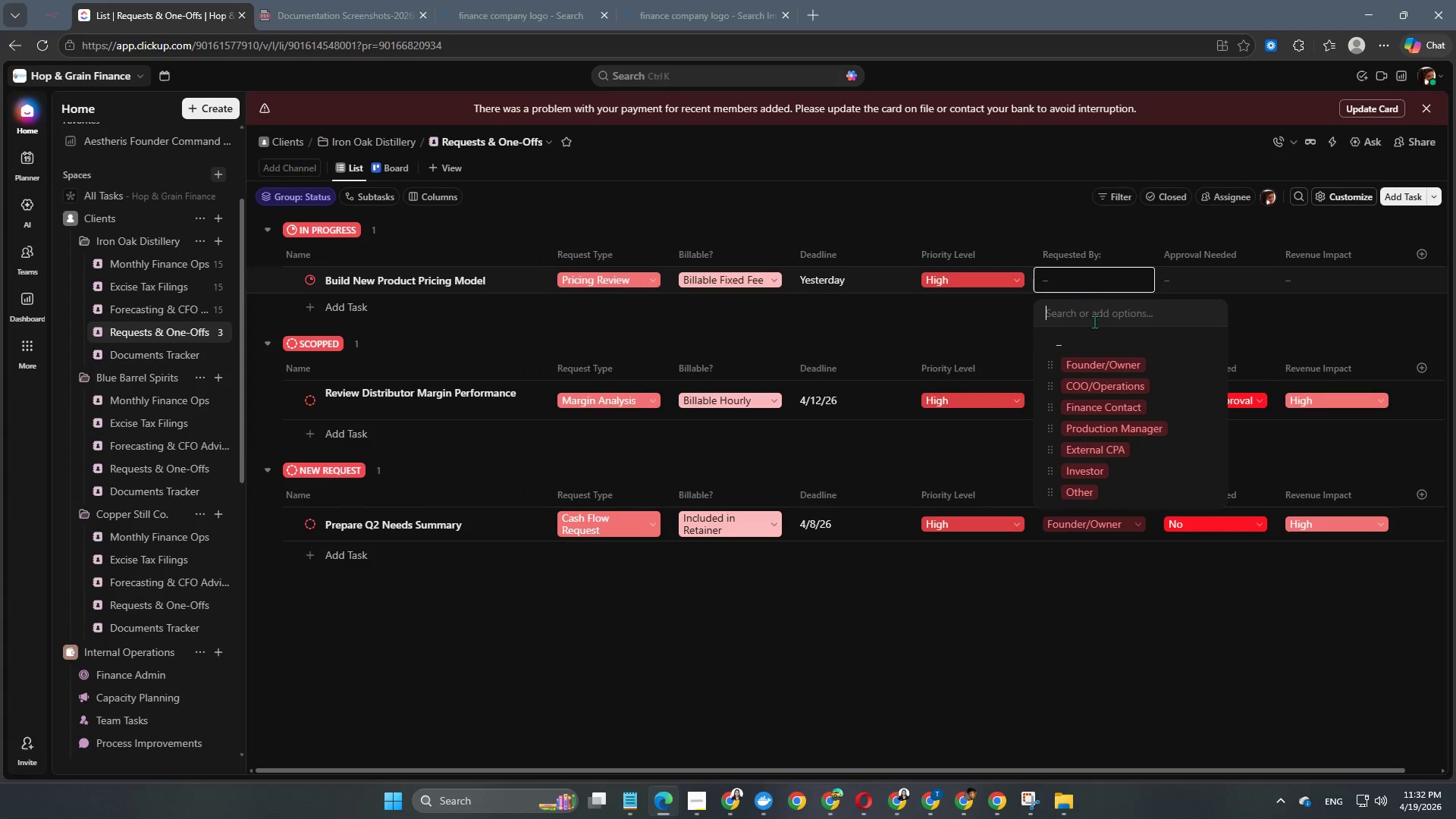 
left_click([1110, 368])
 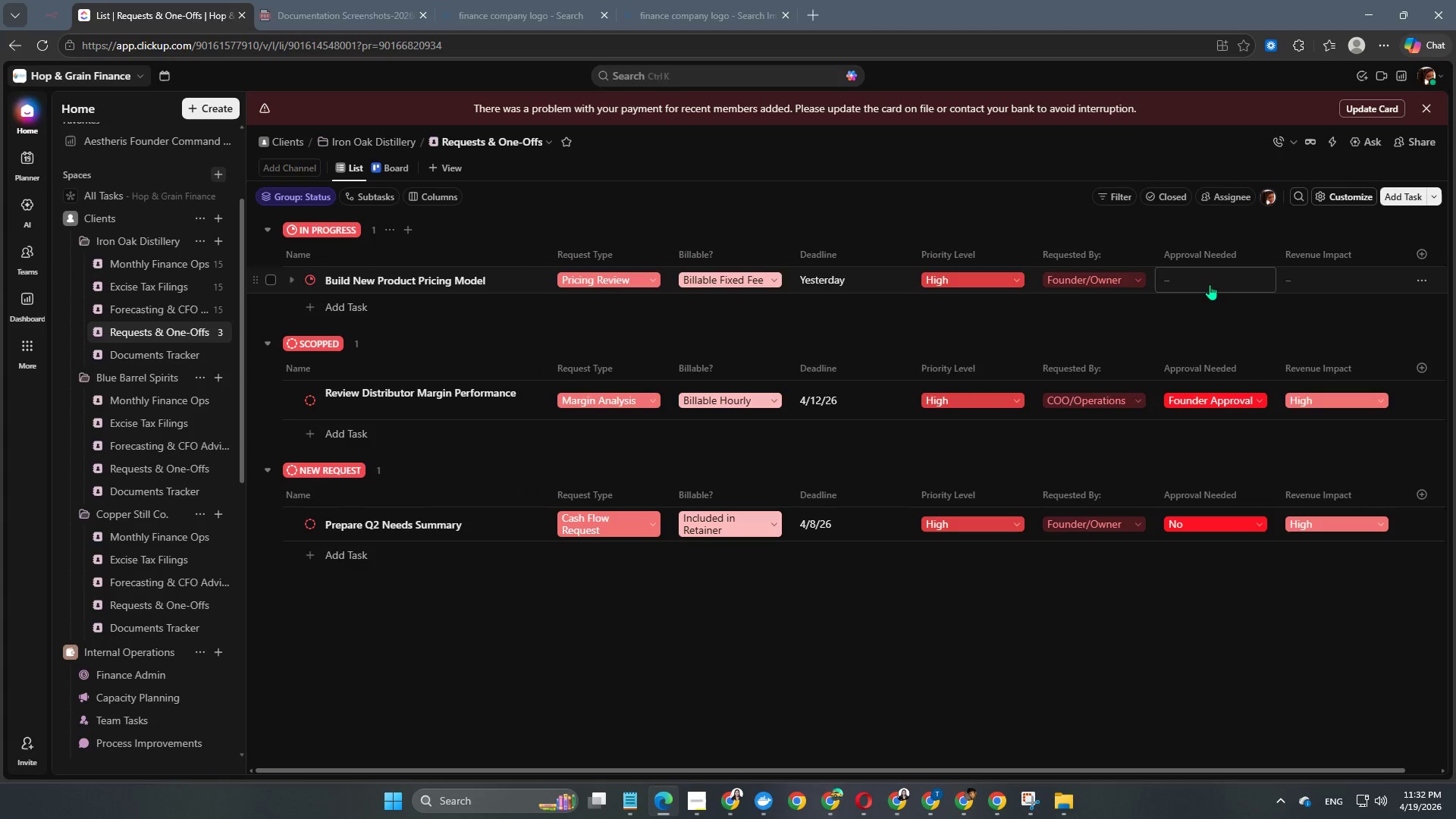 
left_click([1210, 281])
 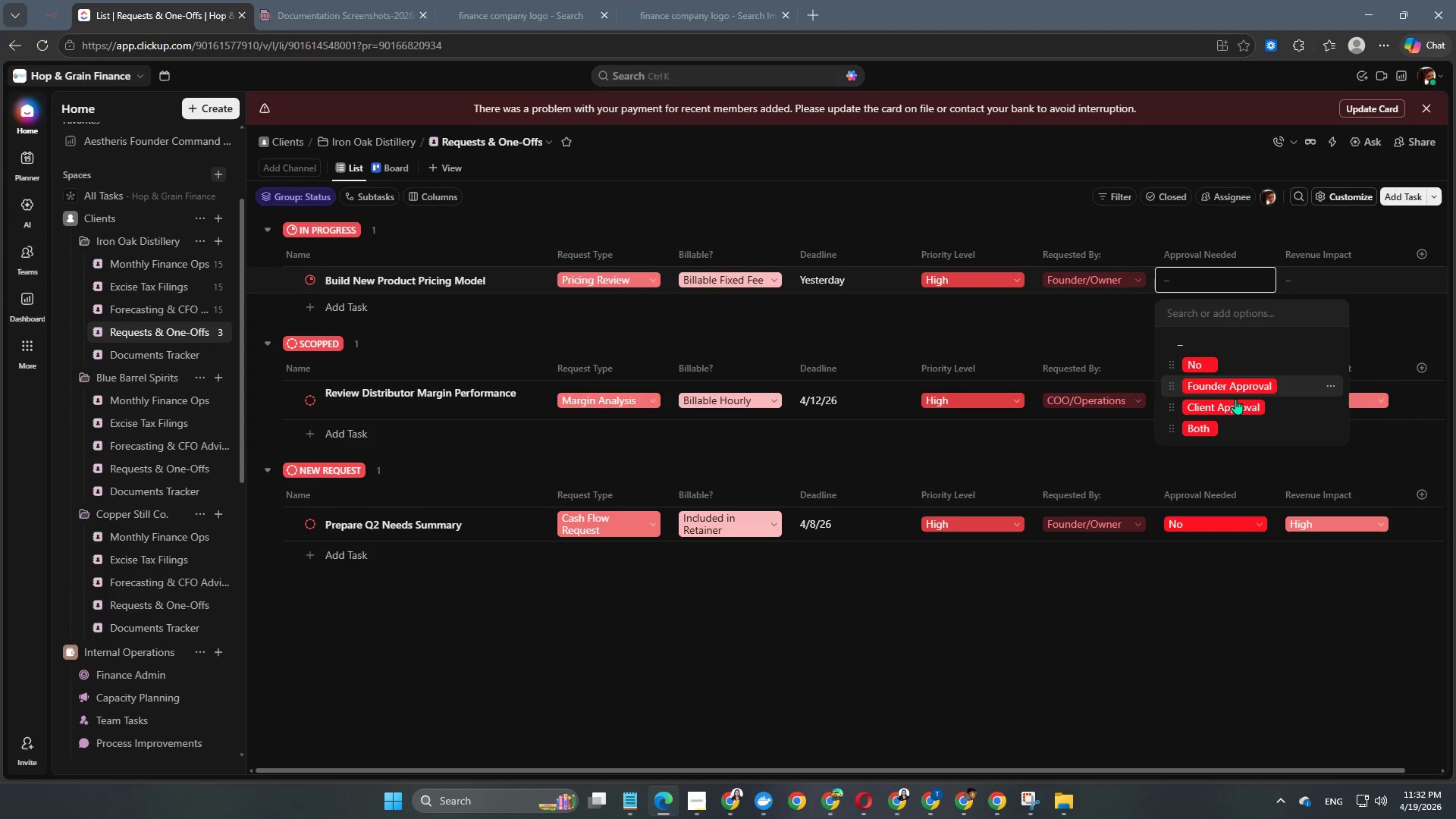 
left_click([1235, 407])
 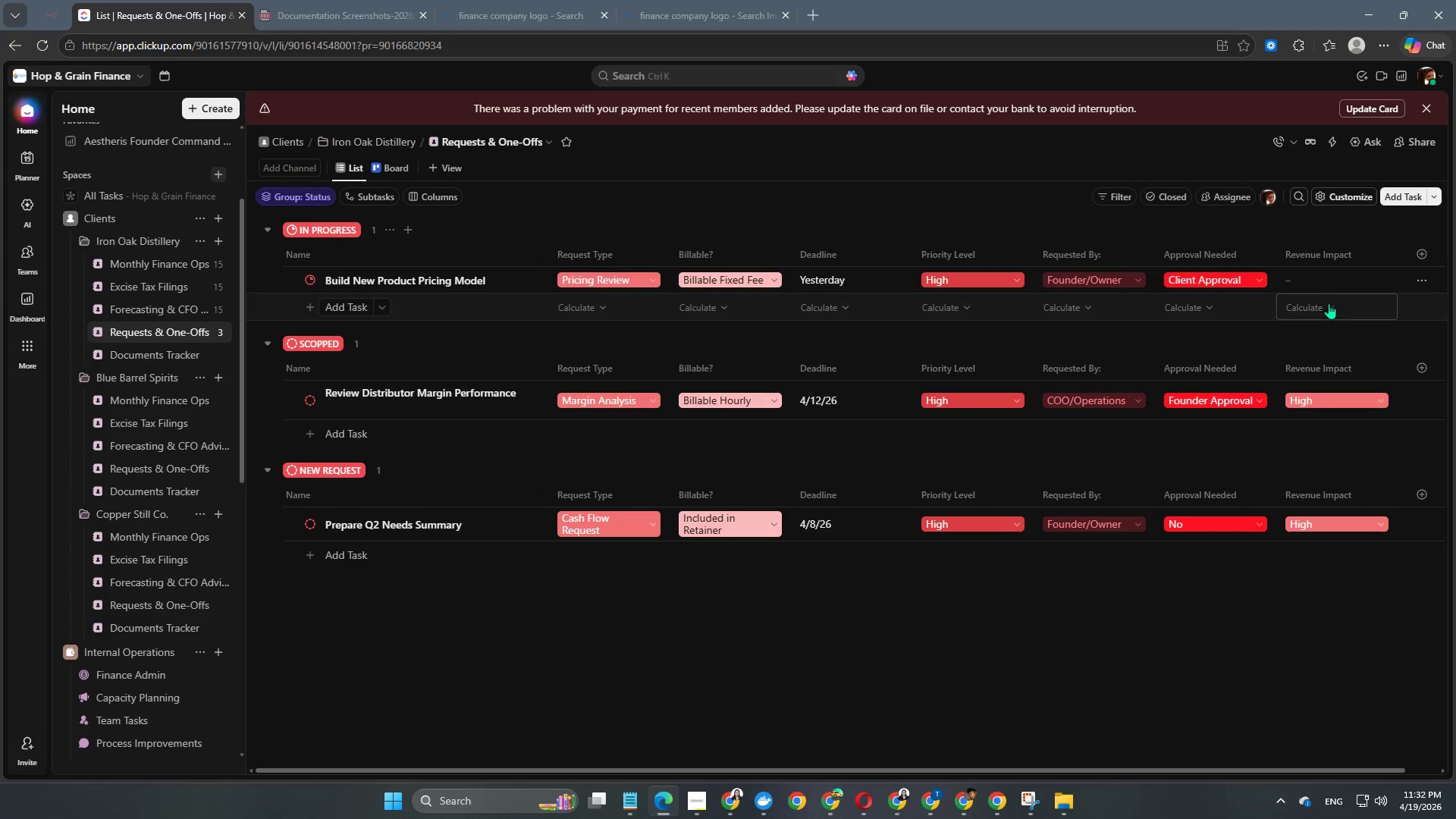 
left_click([1342, 289])
 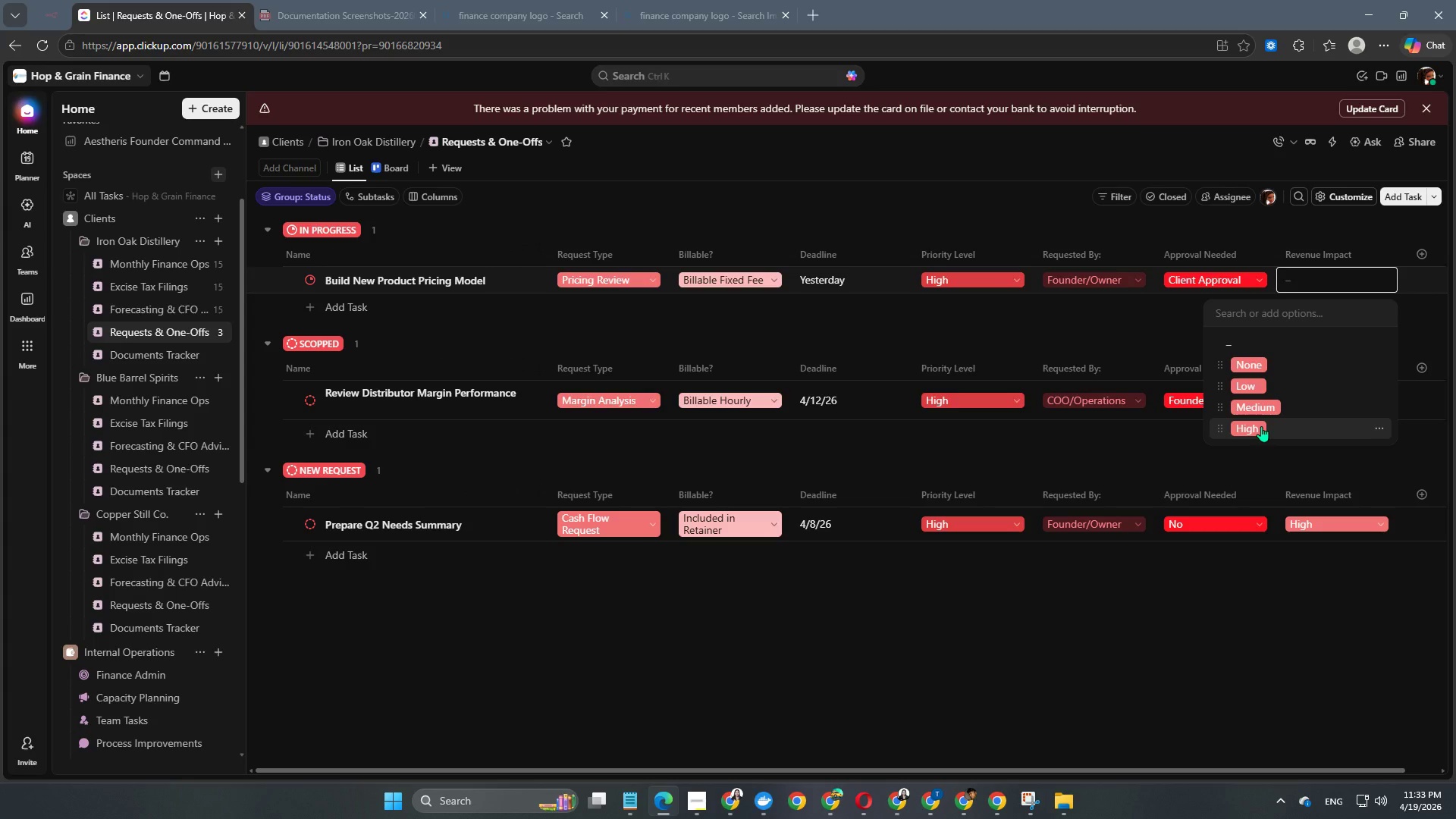 
wait(44.16)
 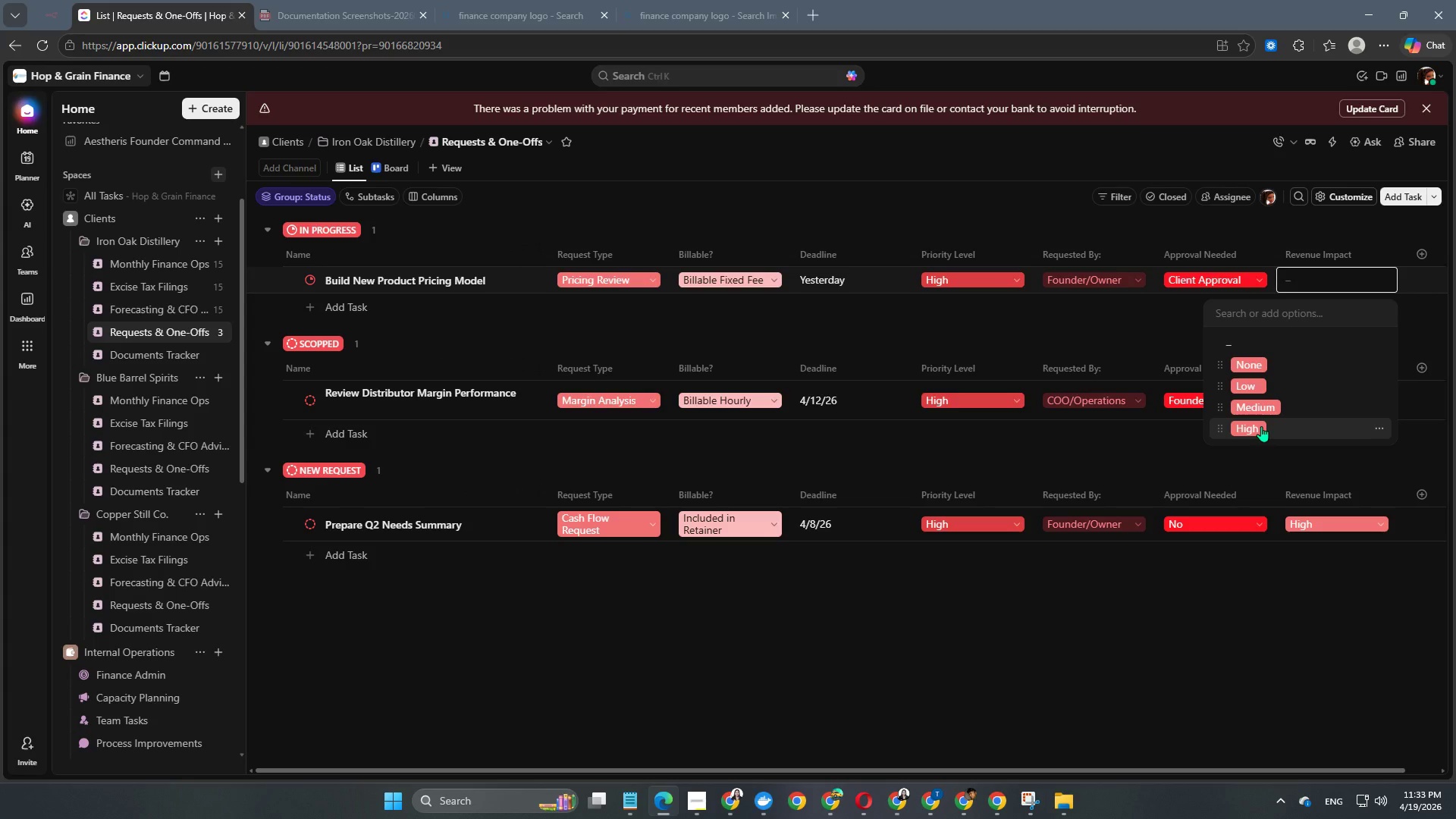 
left_click([1261, 426])
 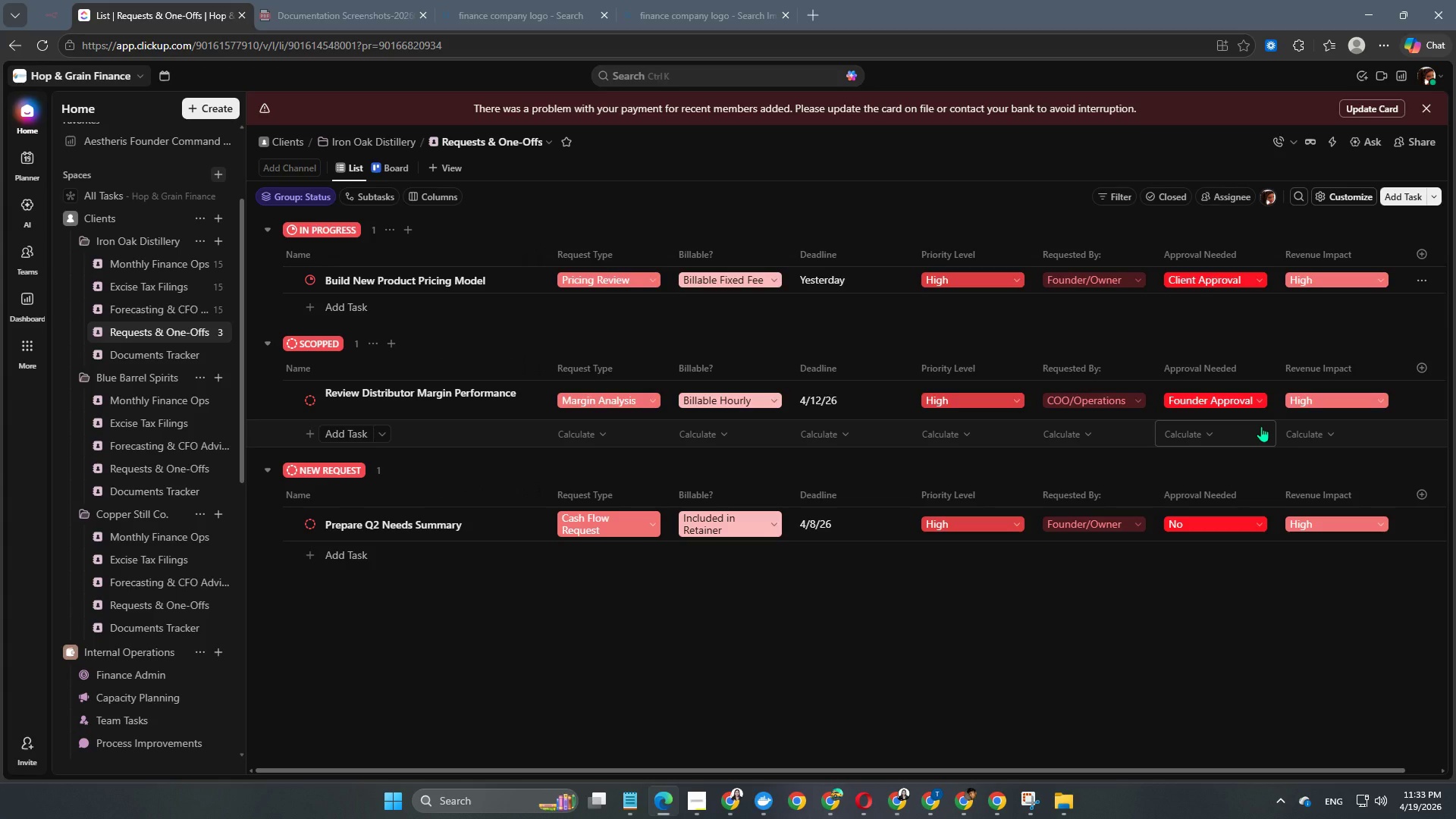 
wait(8.62)
 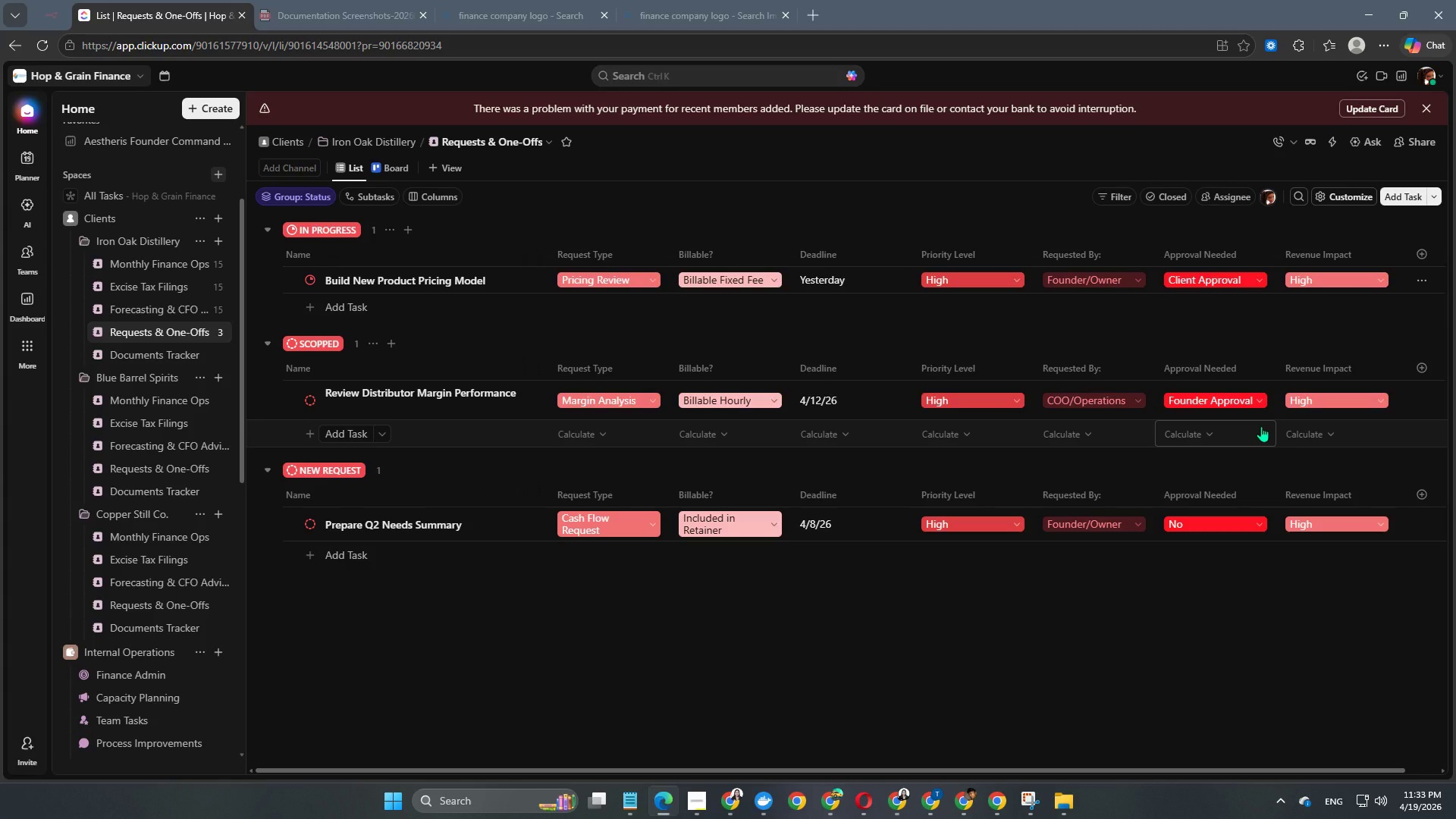 
scroll: coordinate [1231, 471], scroll_direction: down, amount: 1.0
 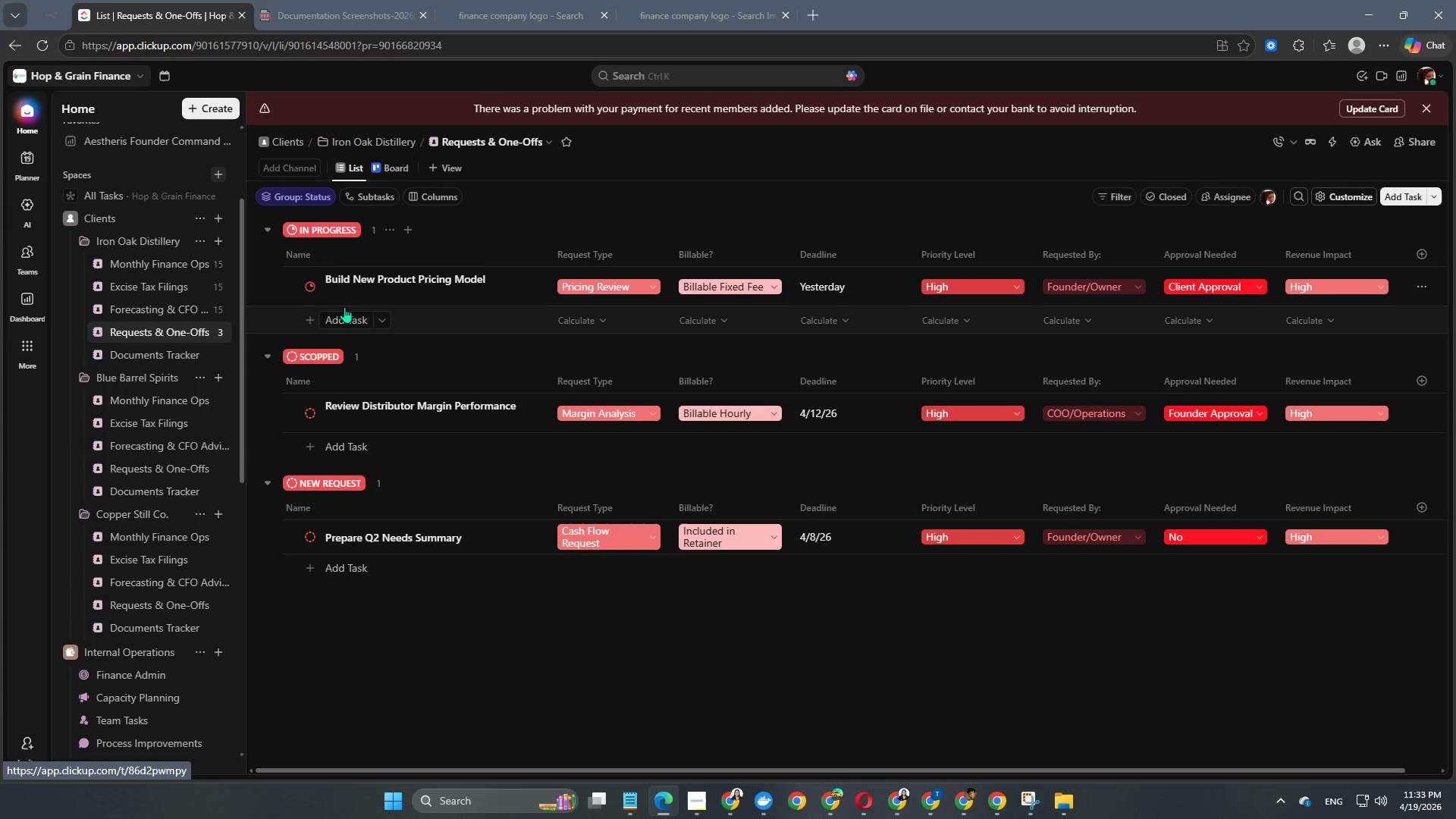 
left_click([336, 321])
 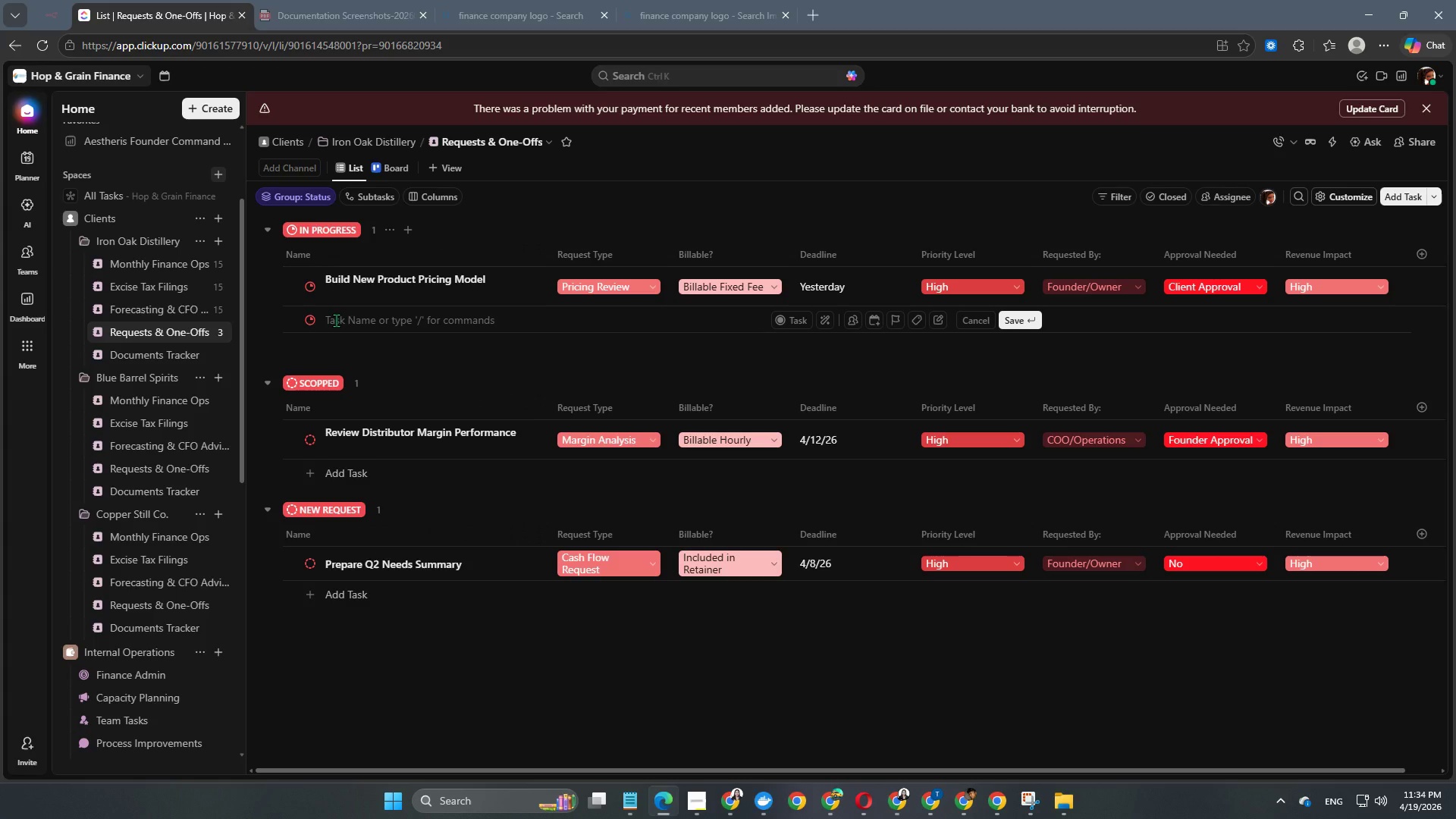 
wait(20.67)
 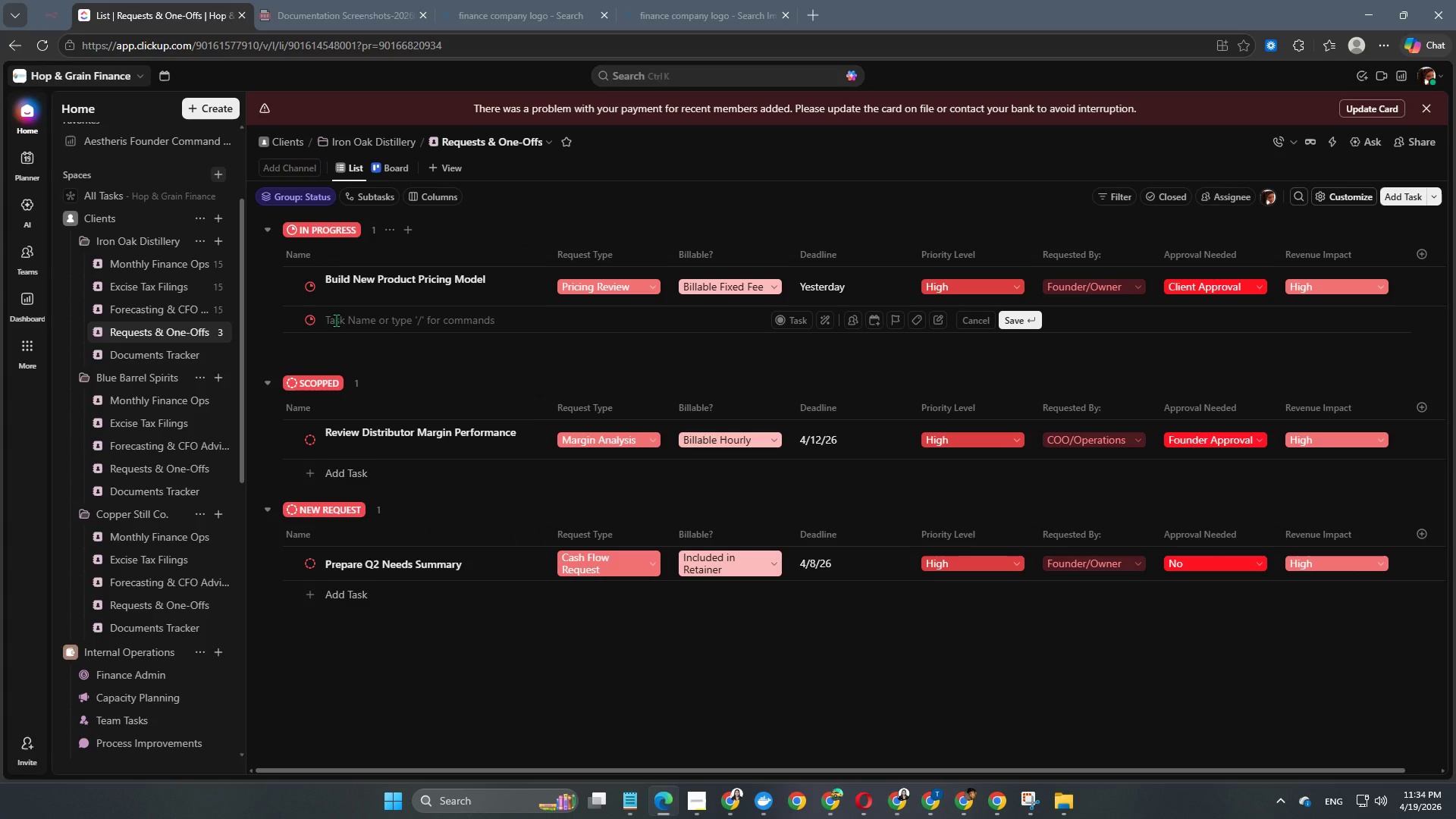 
scroll: coordinate [356, 0], scroll_direction: down, amount: 2.0
 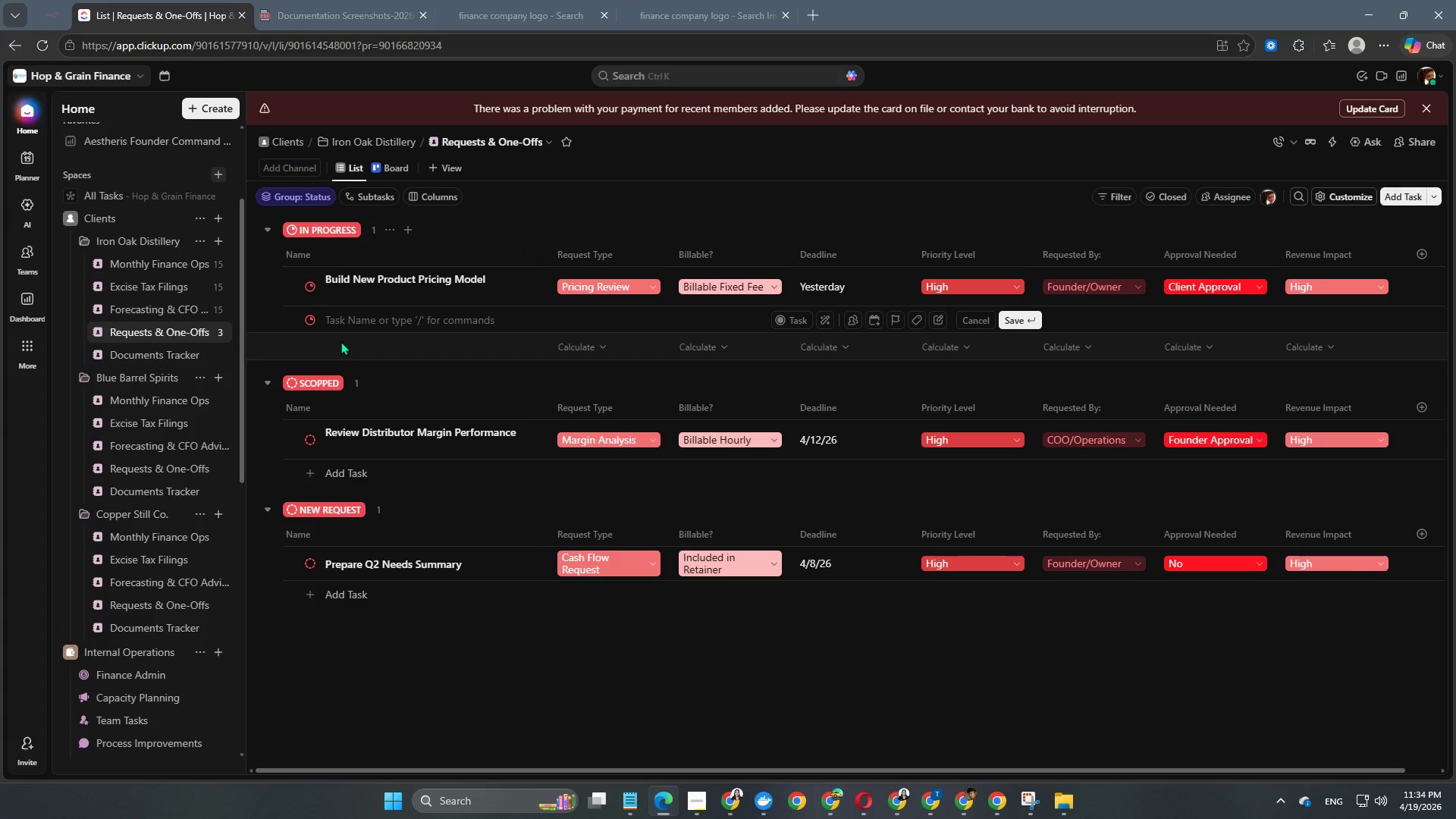 
type(Up)
 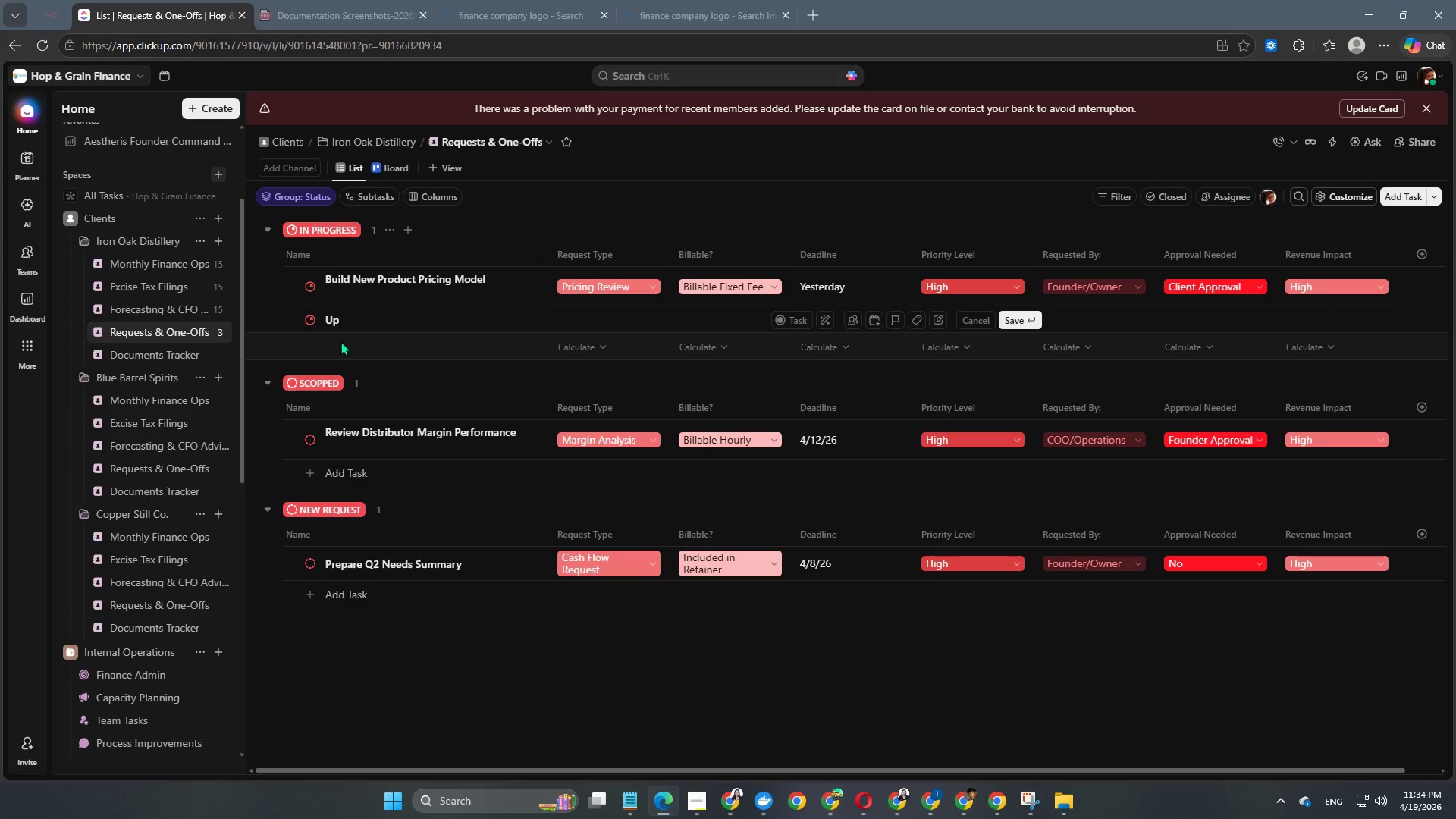 
wait(29.91)
 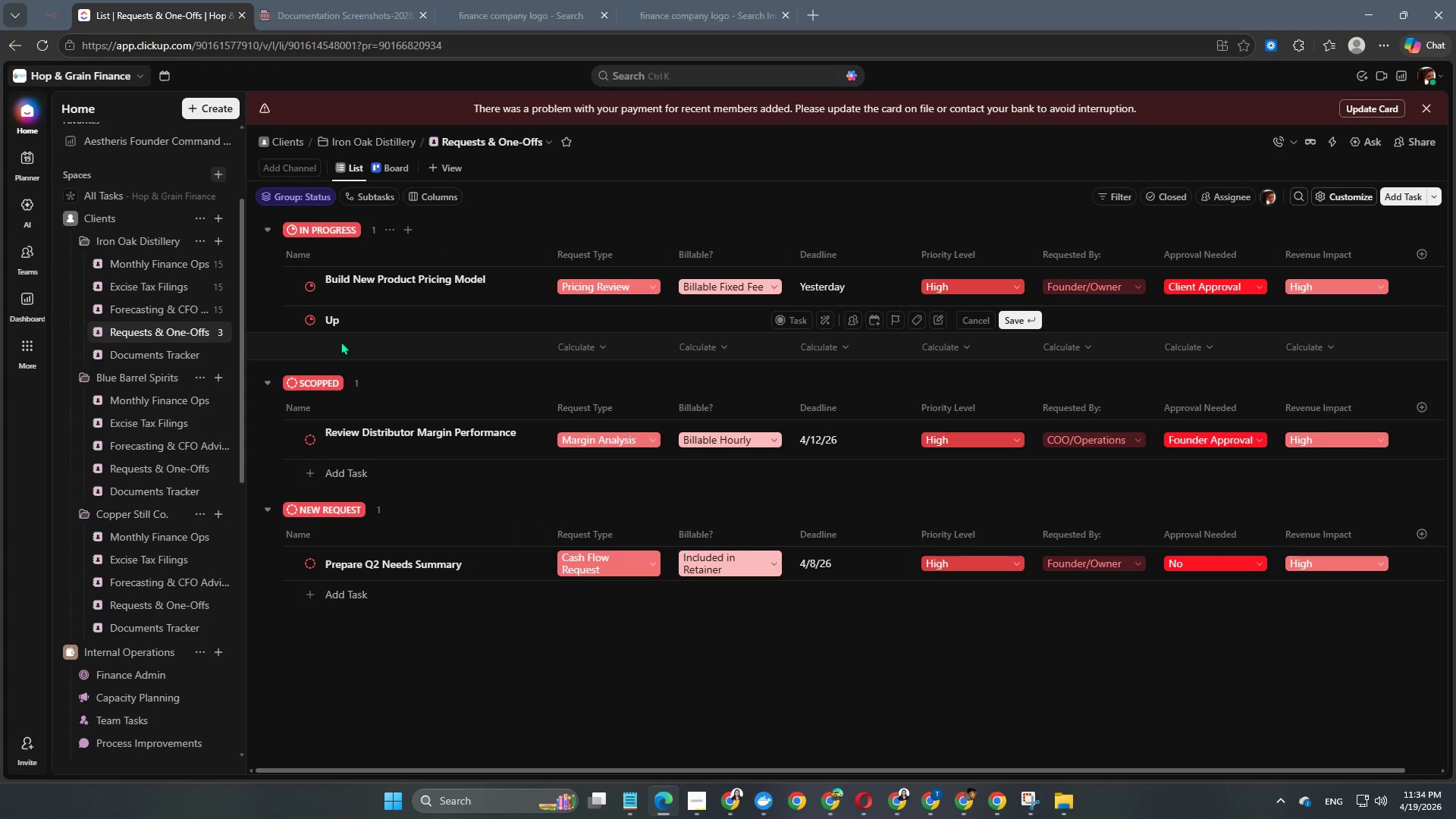 
scroll: coordinate [138, 437], scroll_direction: down, amount: 1.0
 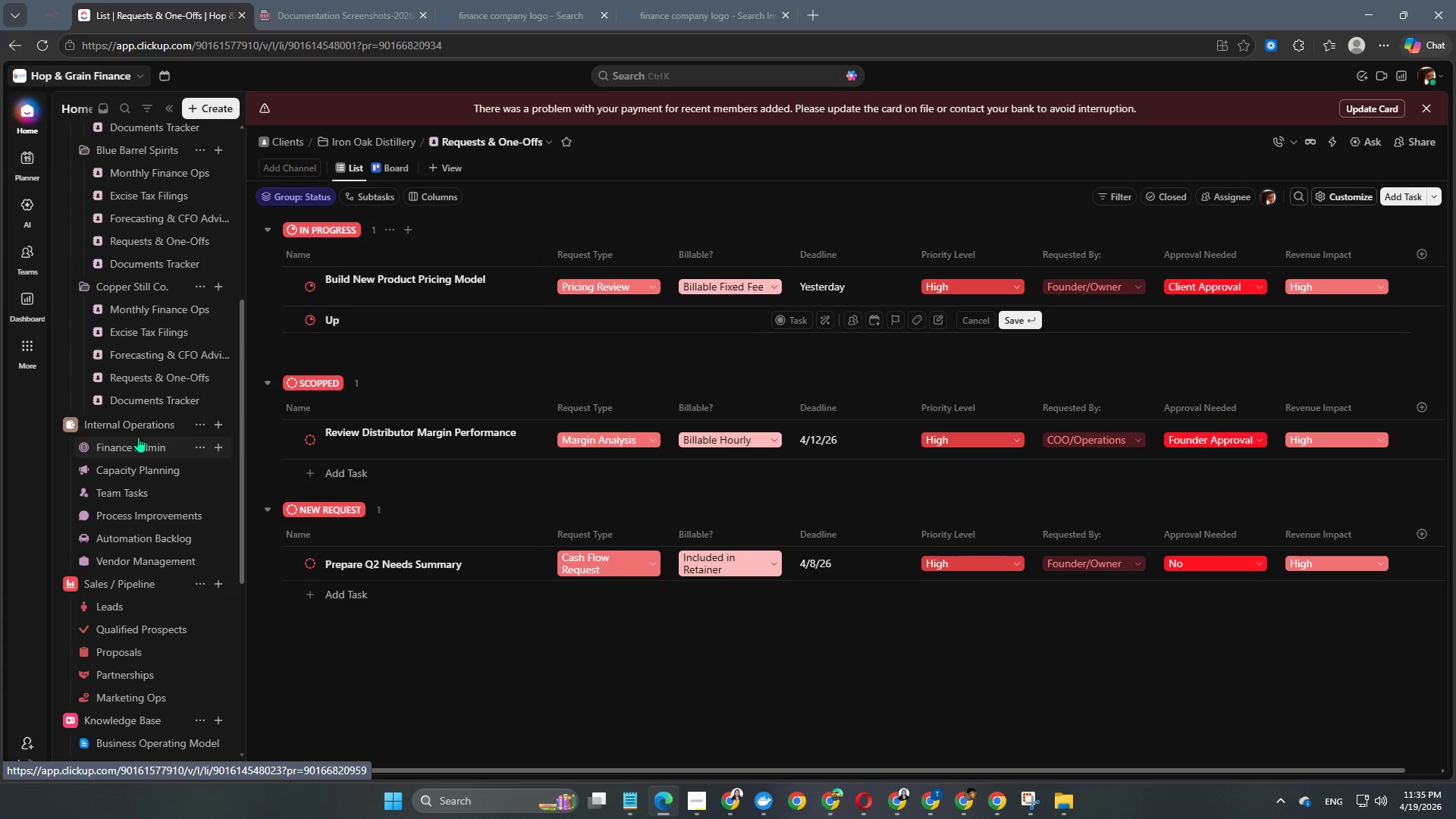 
wait(22.05)
 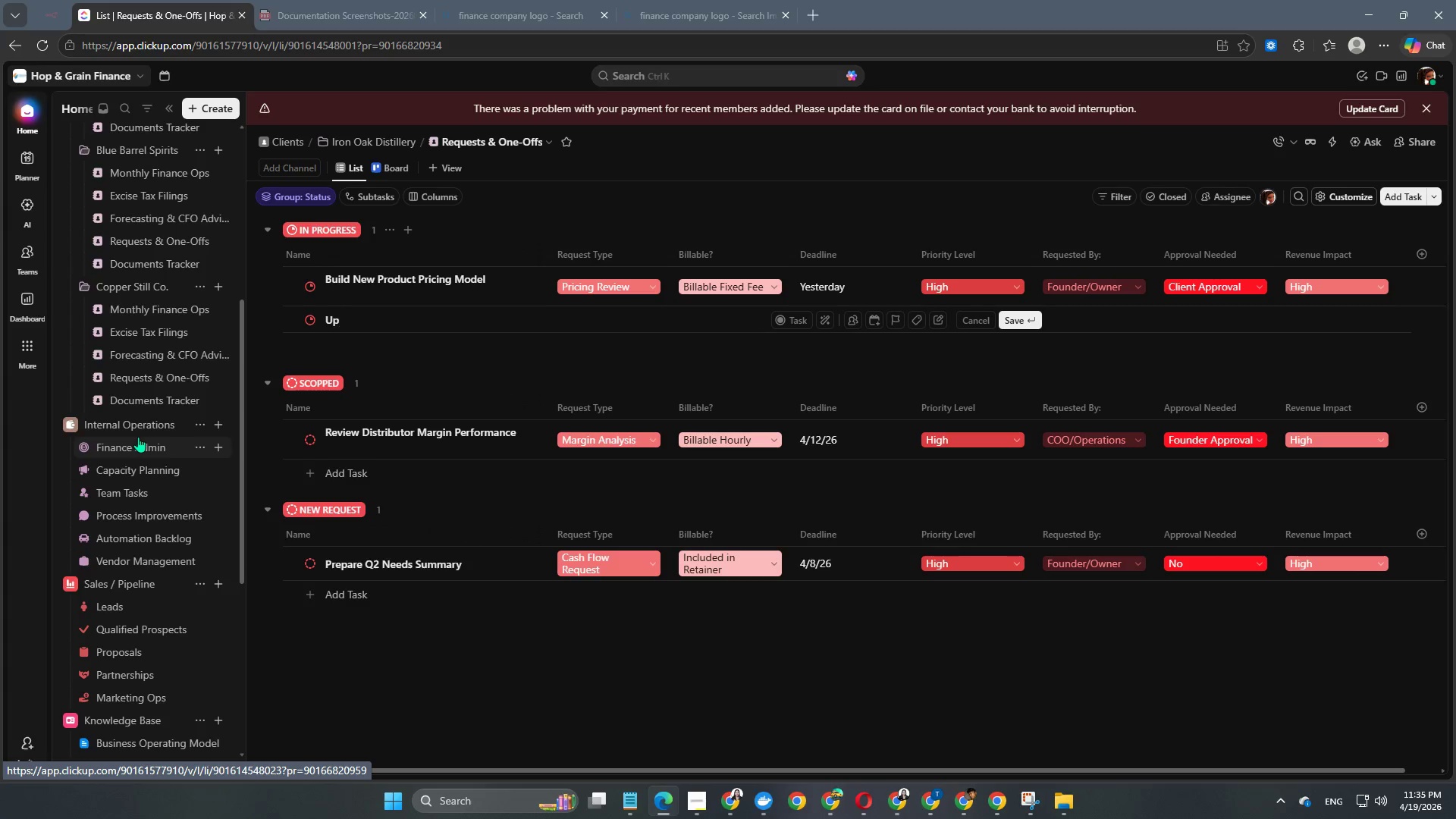 
key(D)
 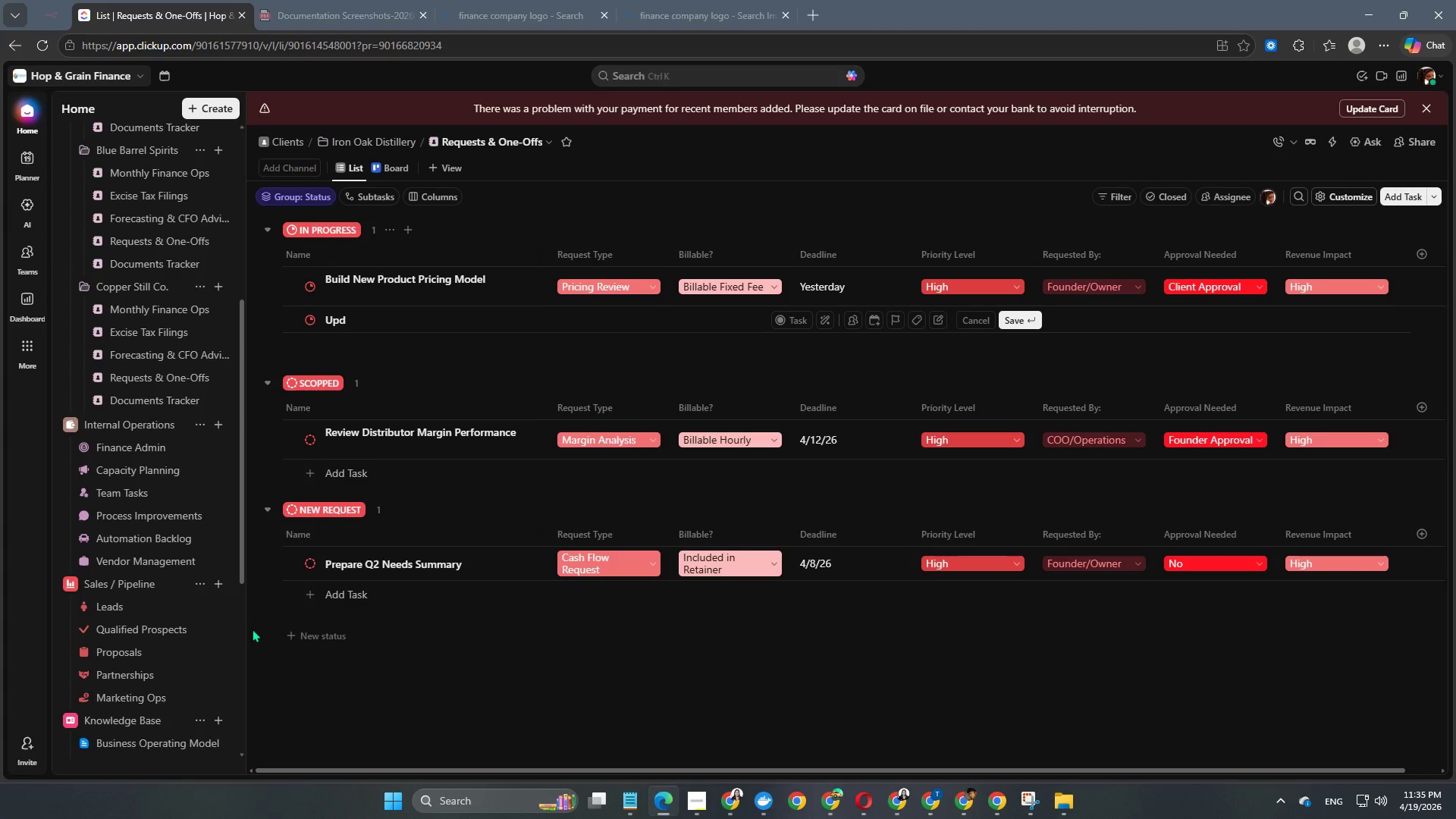 
type(ate 2026)
 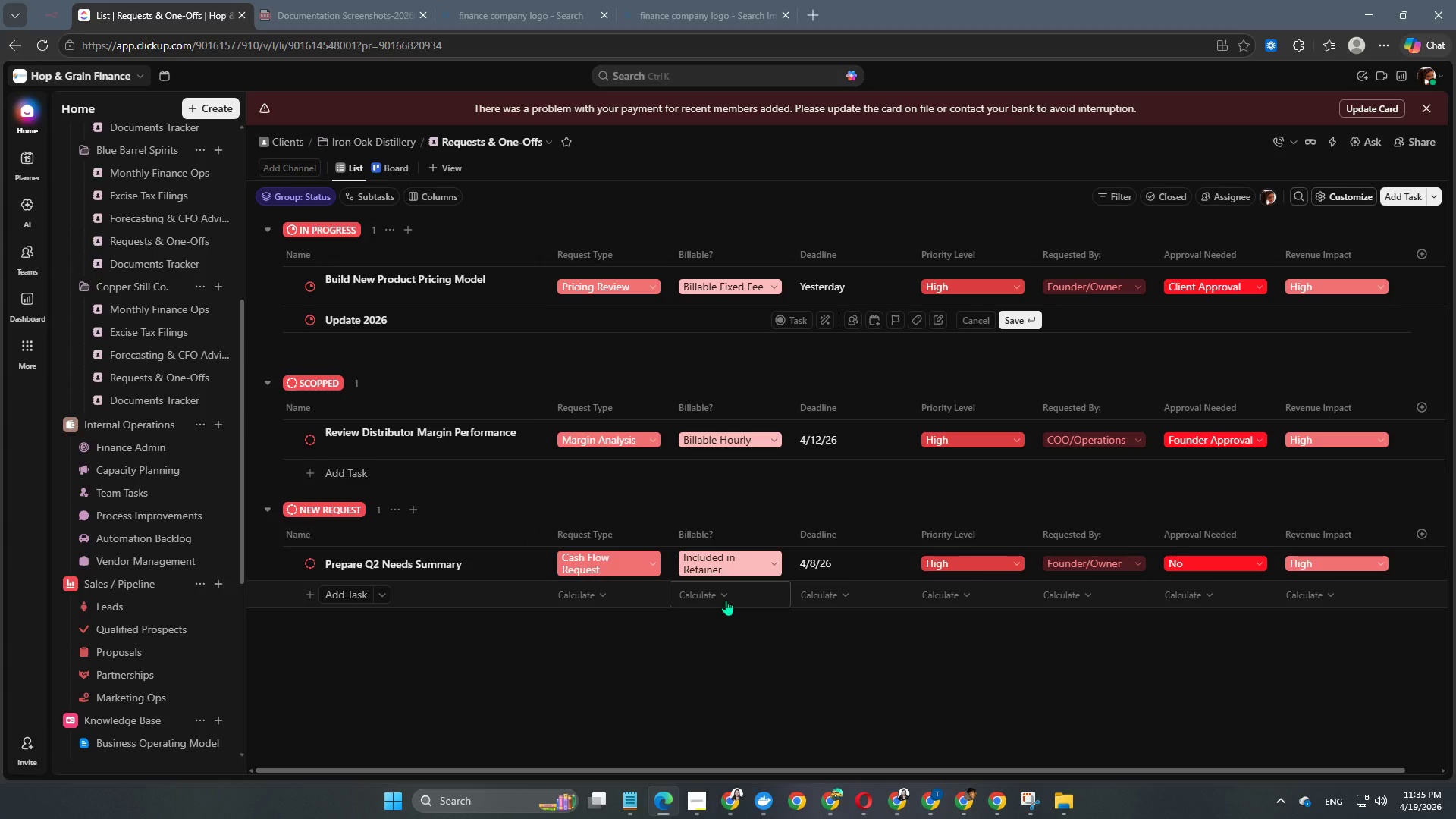 
type( Operating Budget)
 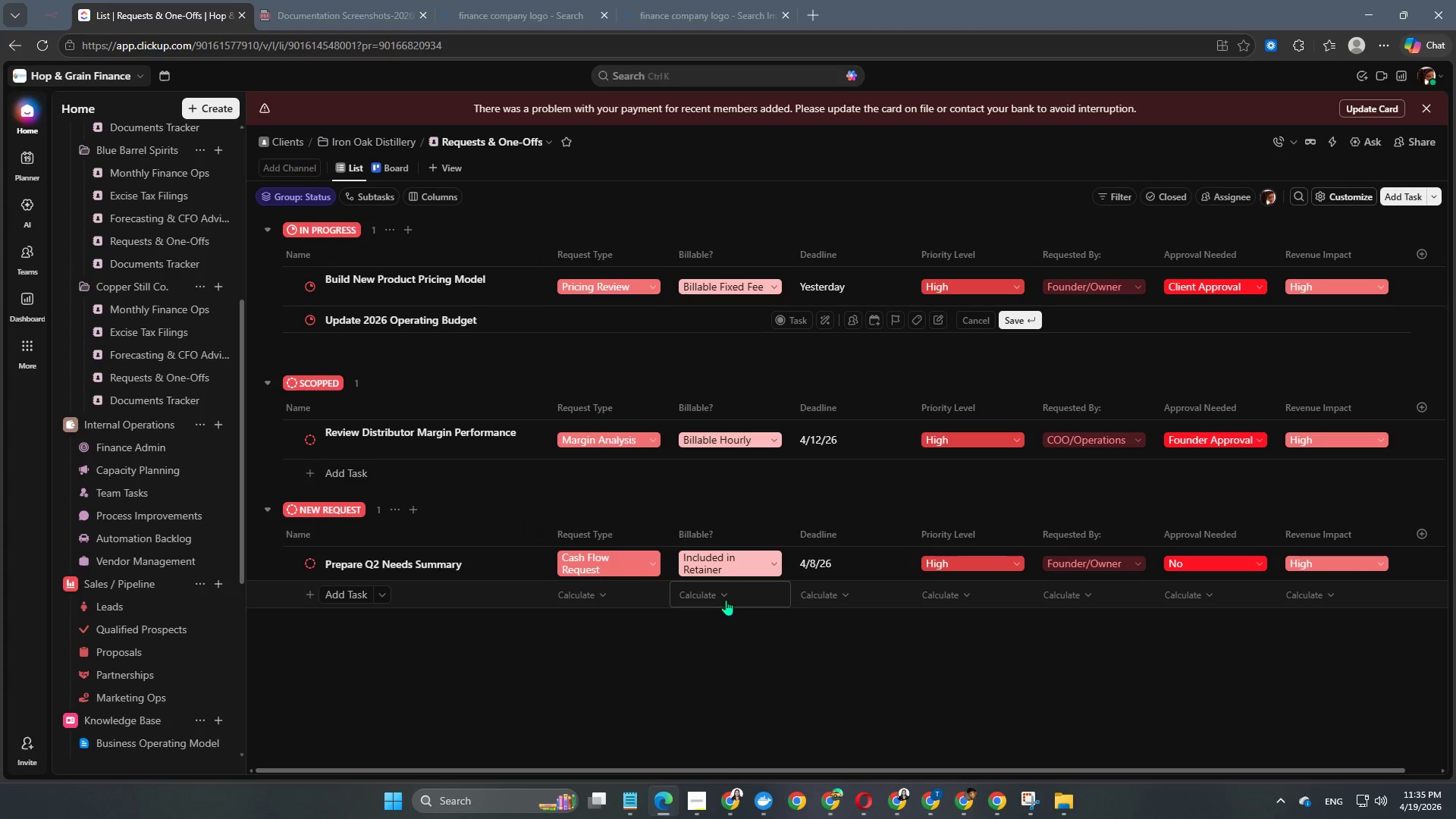 
key(Enter)
 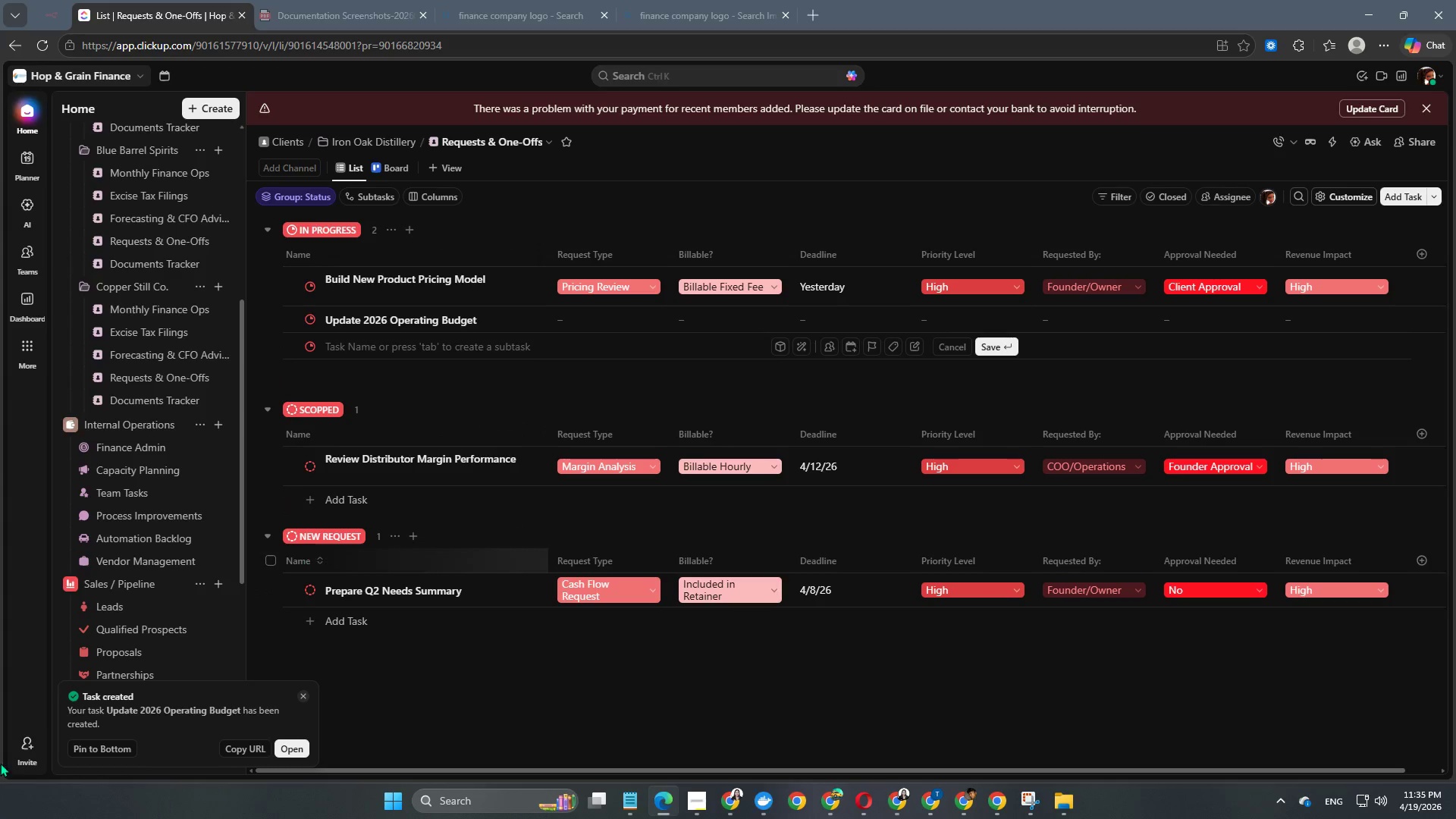 
wait(5.23)
 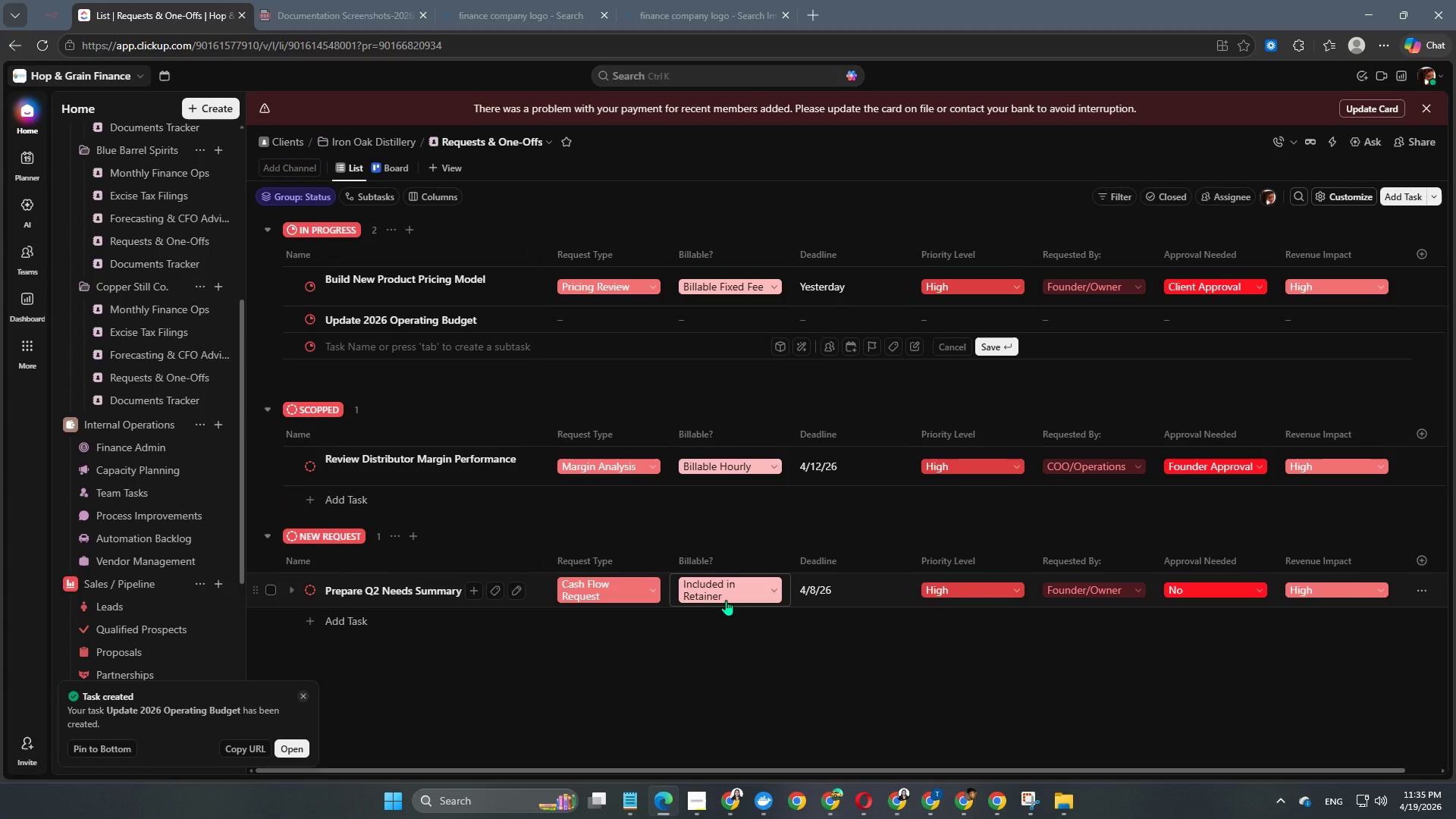 
left_click([613, 321])
 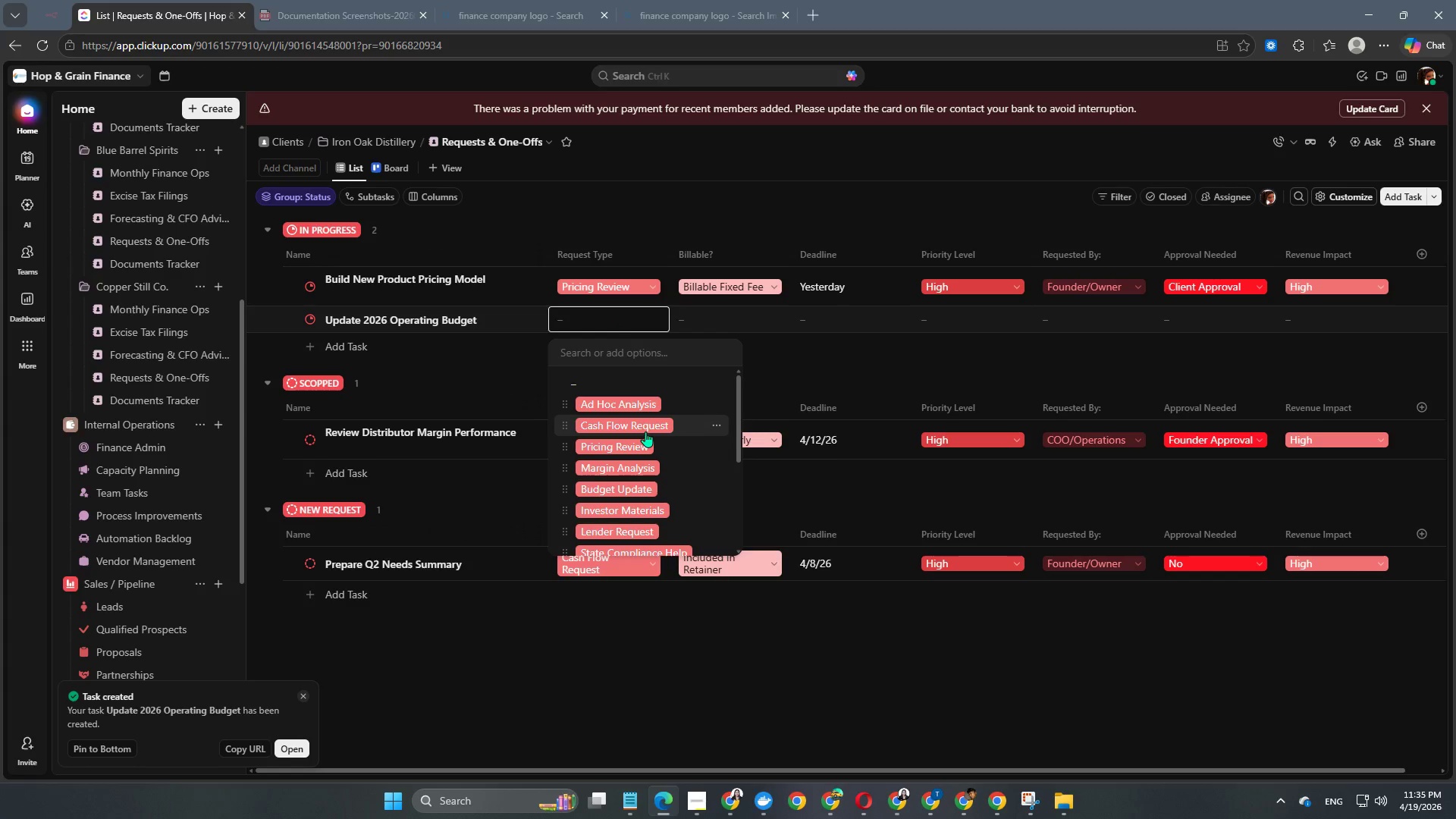 
type(bu)
 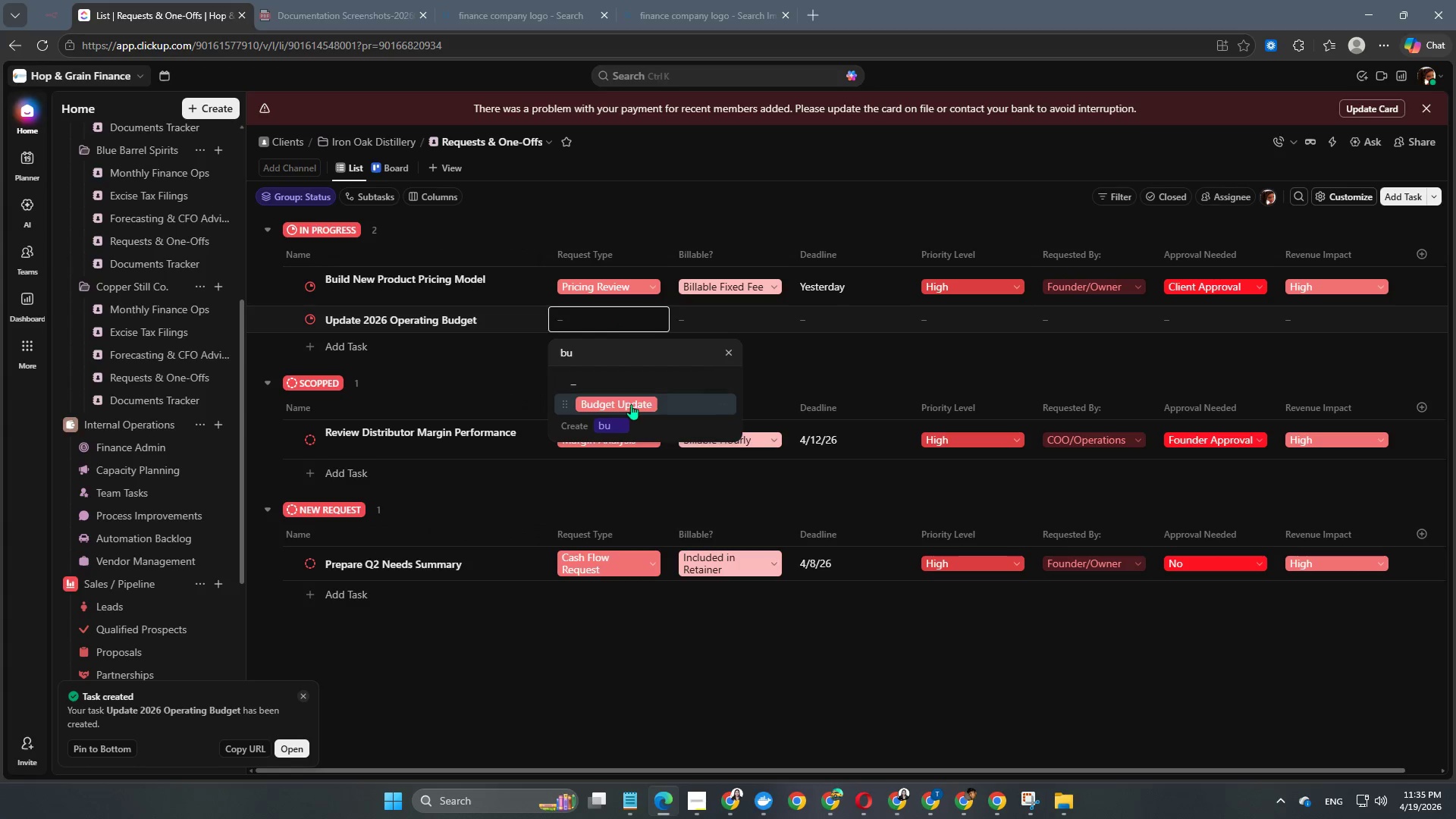 
left_click([631, 404])
 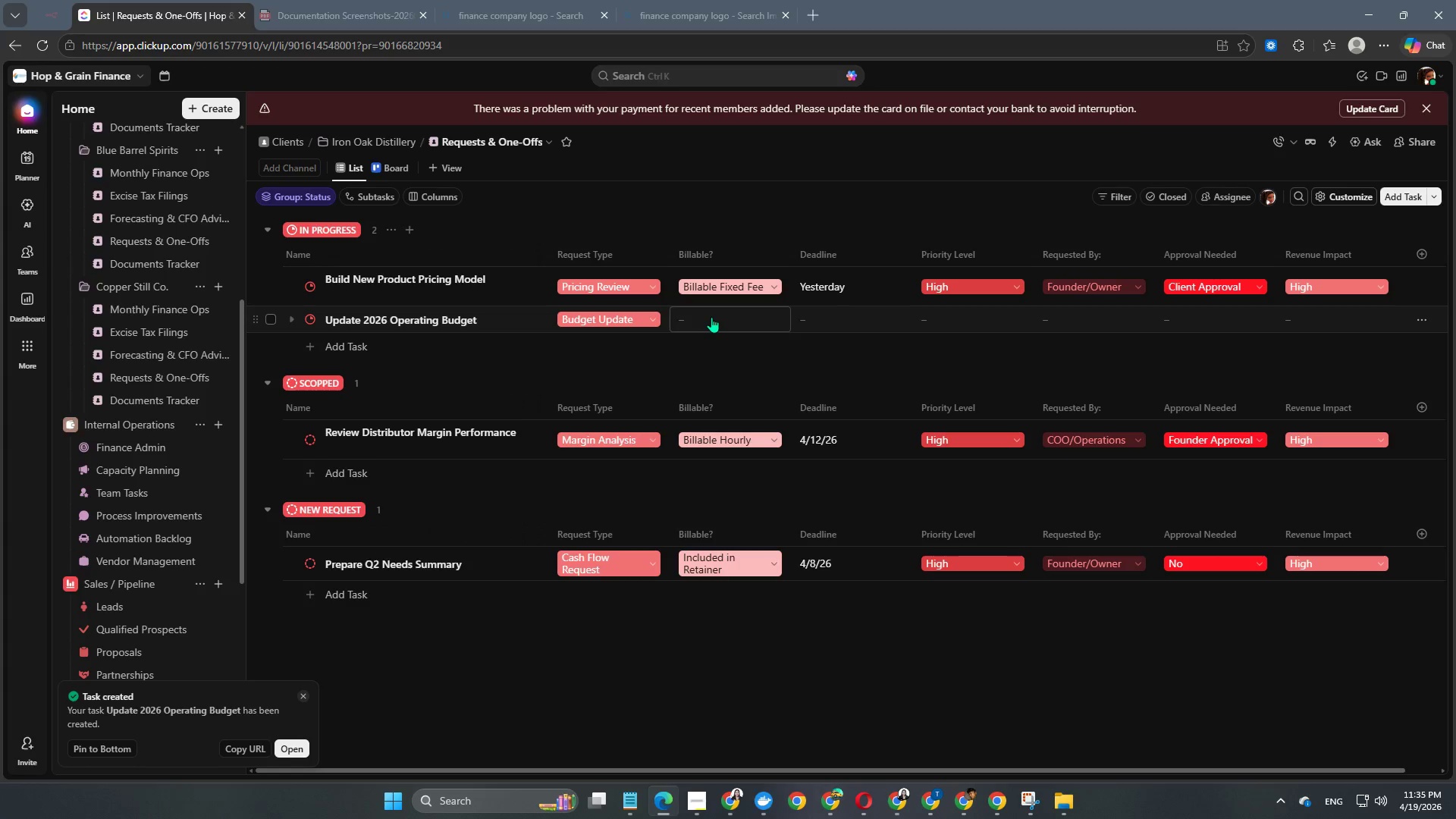 
left_click([711, 317])
 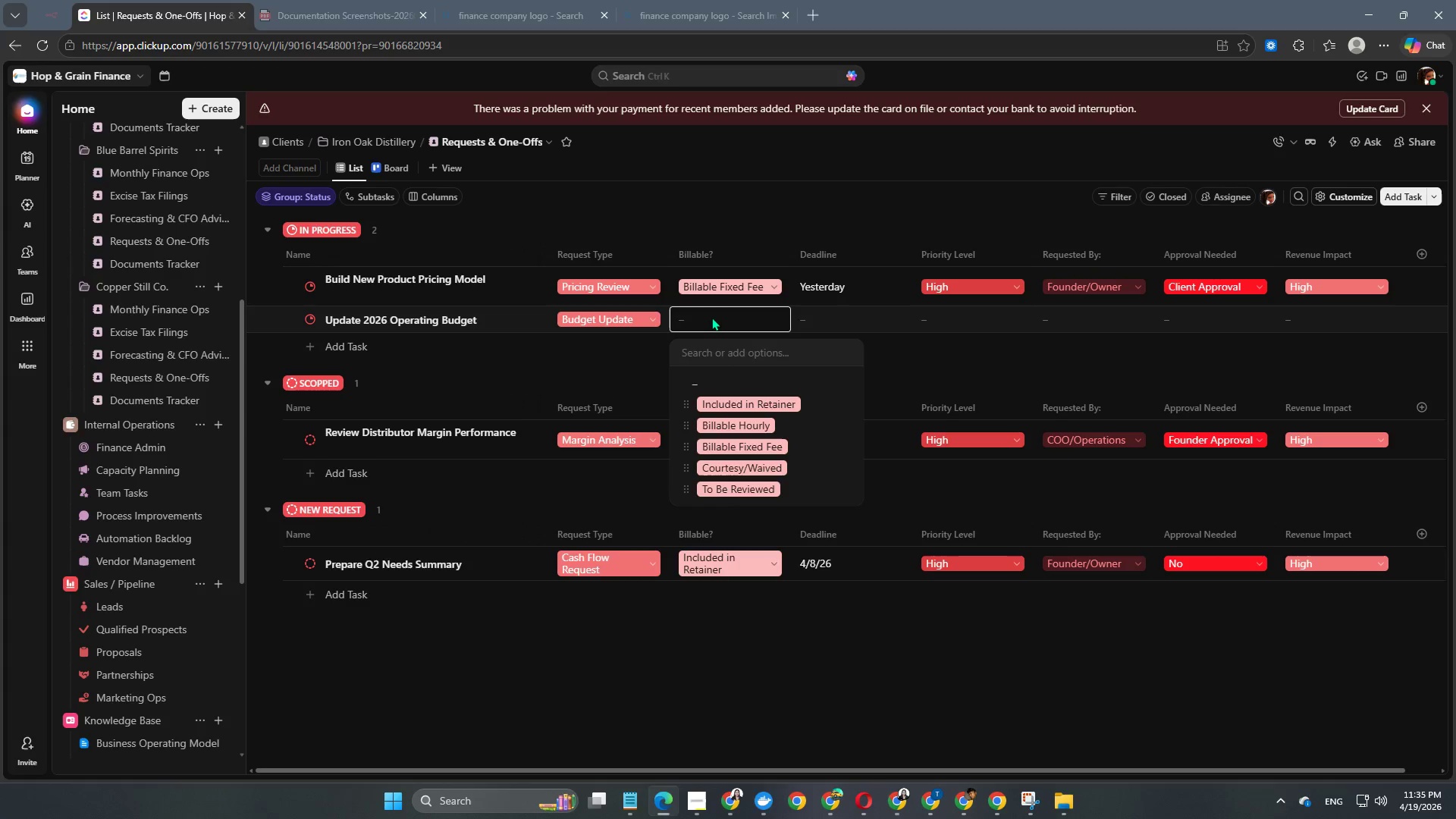 
wait(6.64)
 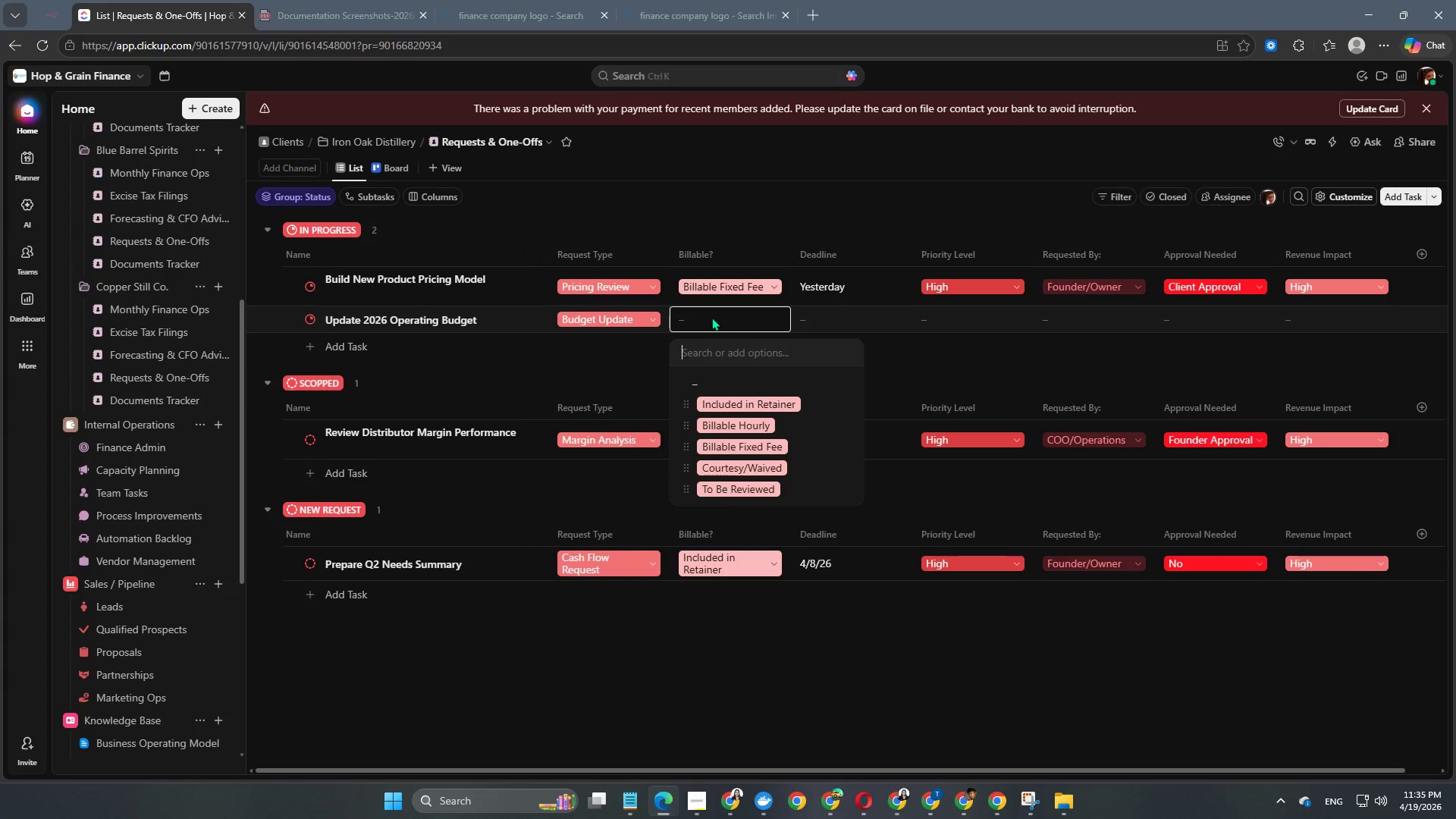 
left_click([775, 403])
 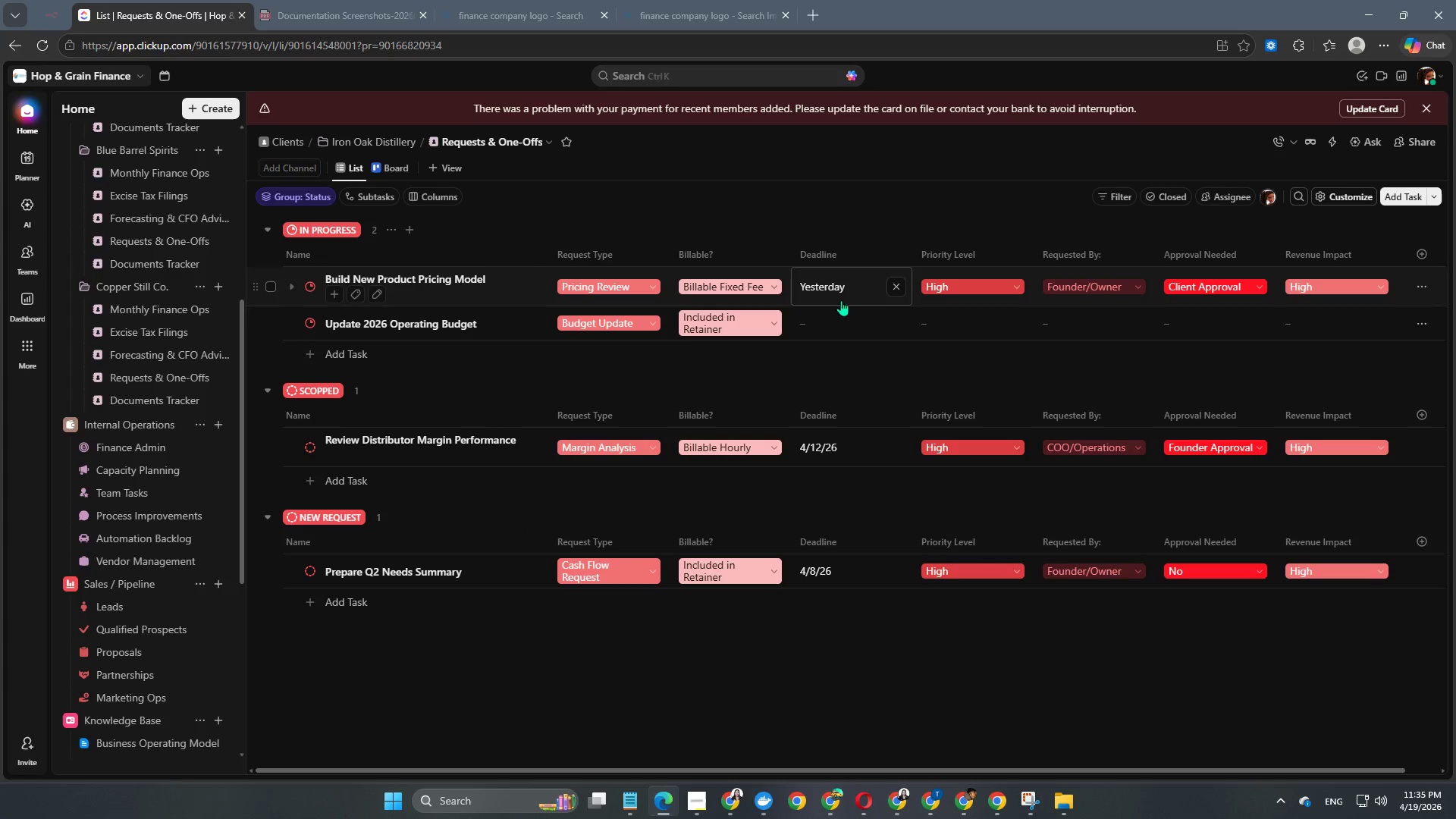 
left_click([838, 312])
 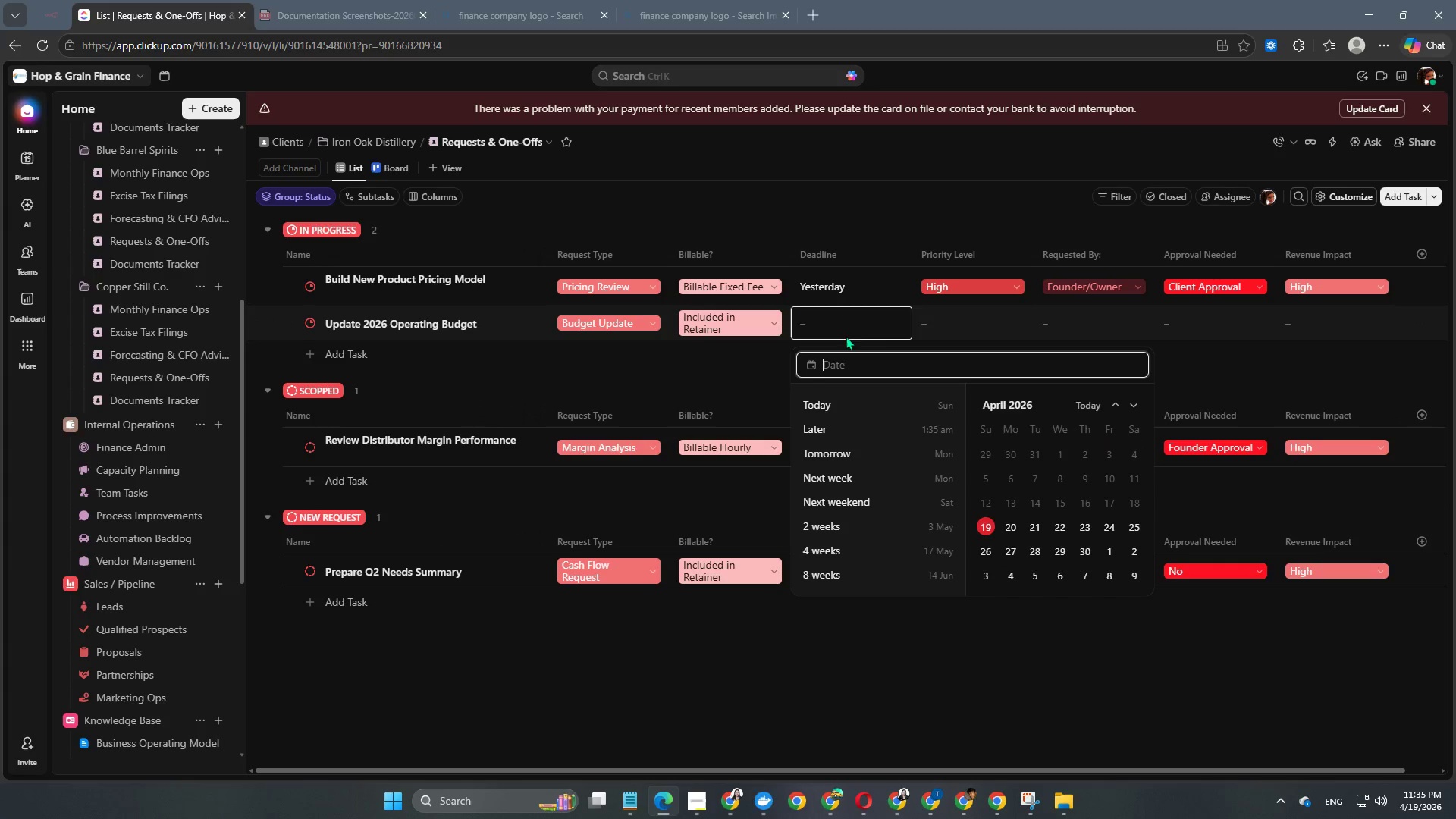 
left_click([1012, 533])
 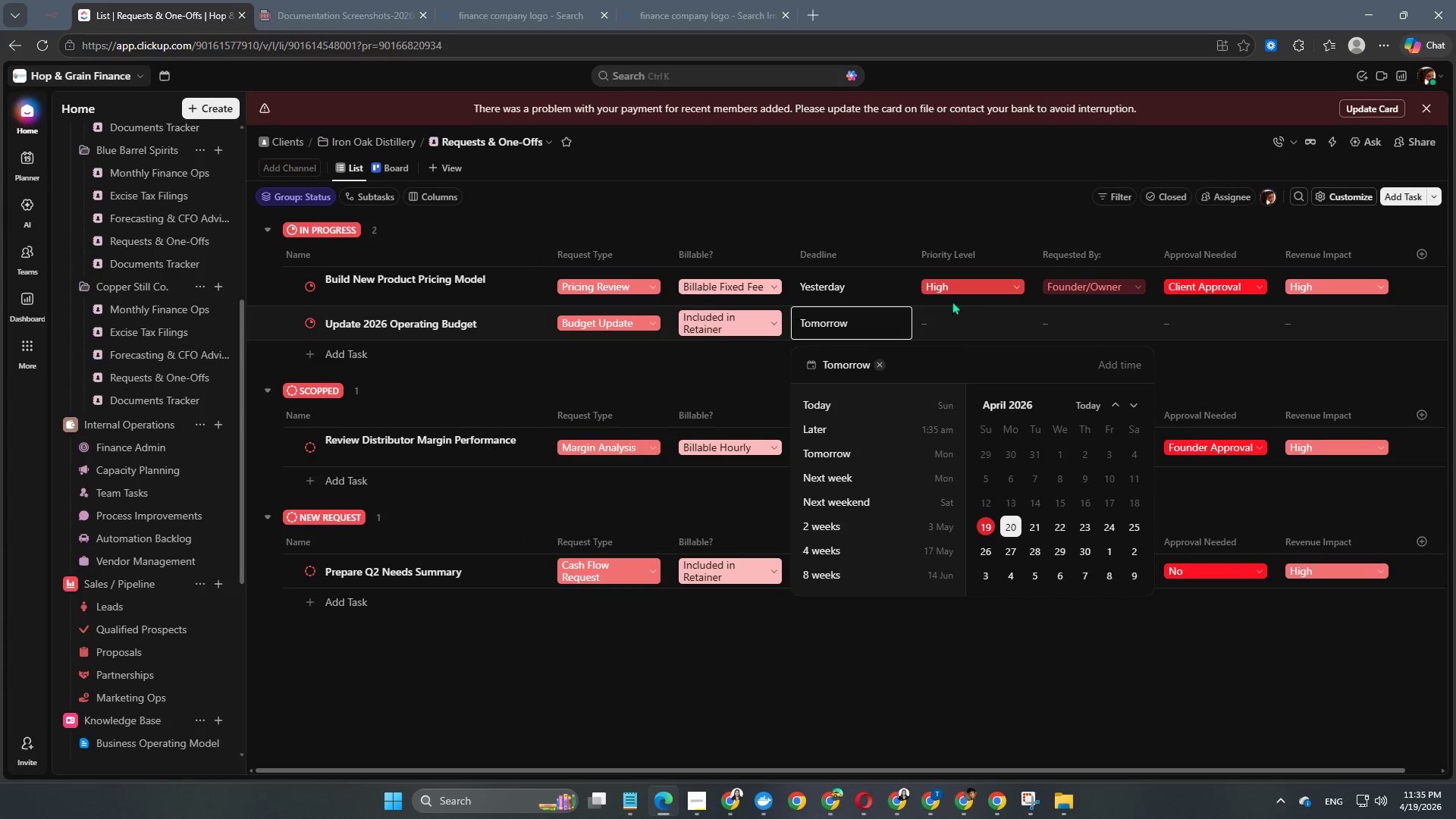 
left_click([951, 328])
 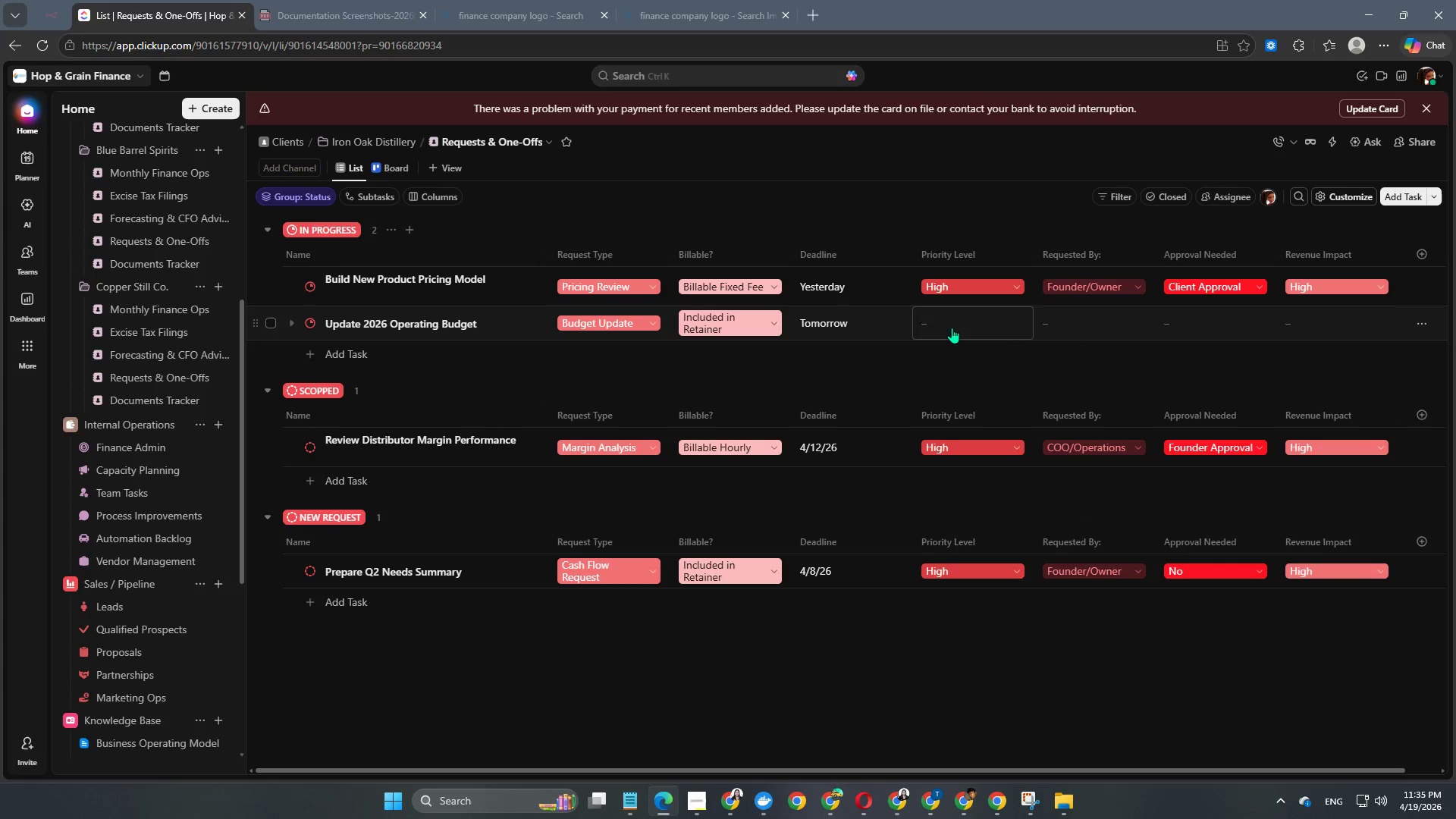 
left_click([952, 328])
 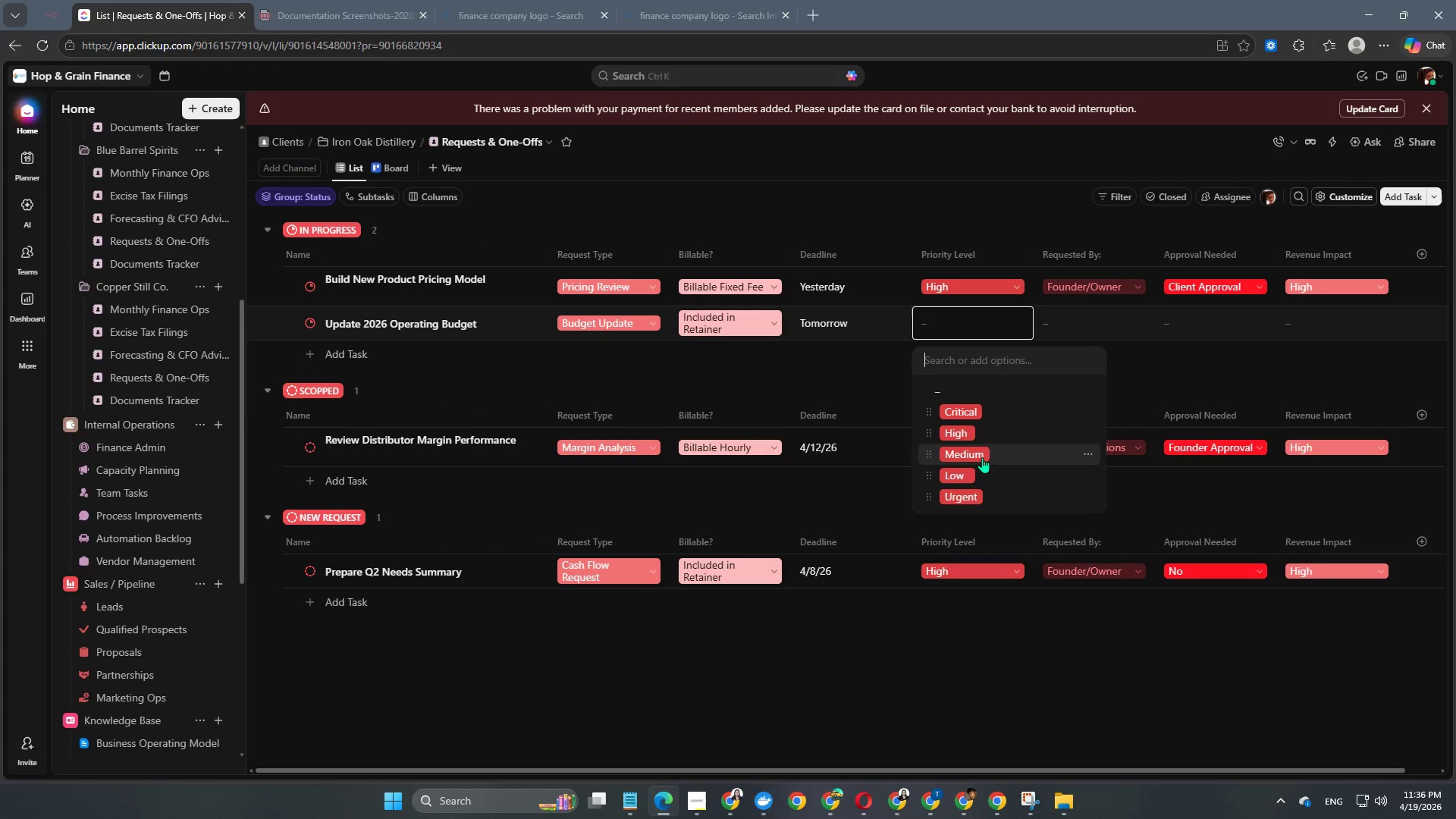 
wait(8.92)
 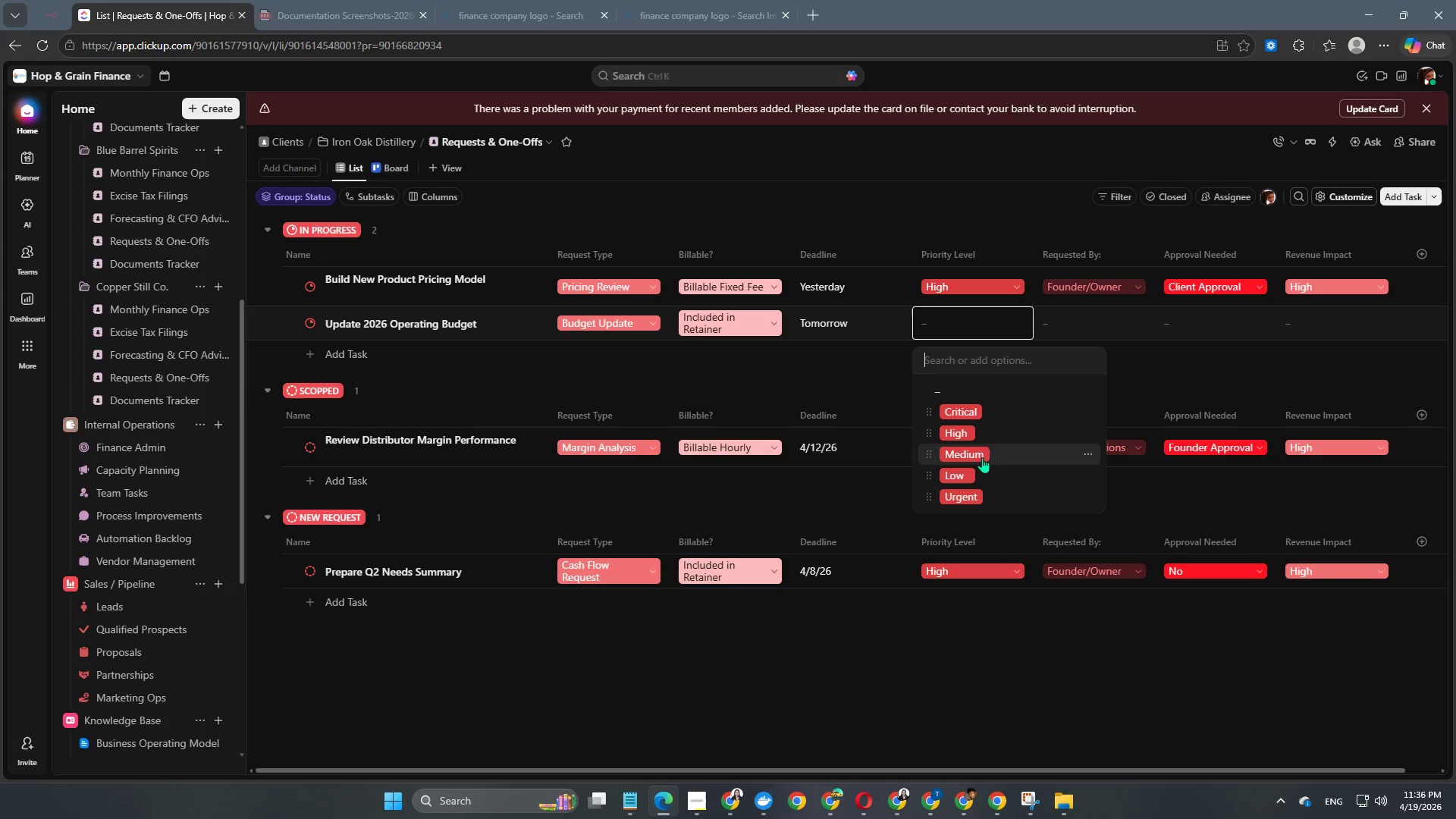 
scroll: coordinate [982, 455], scroll_direction: down, amount: 3.0
 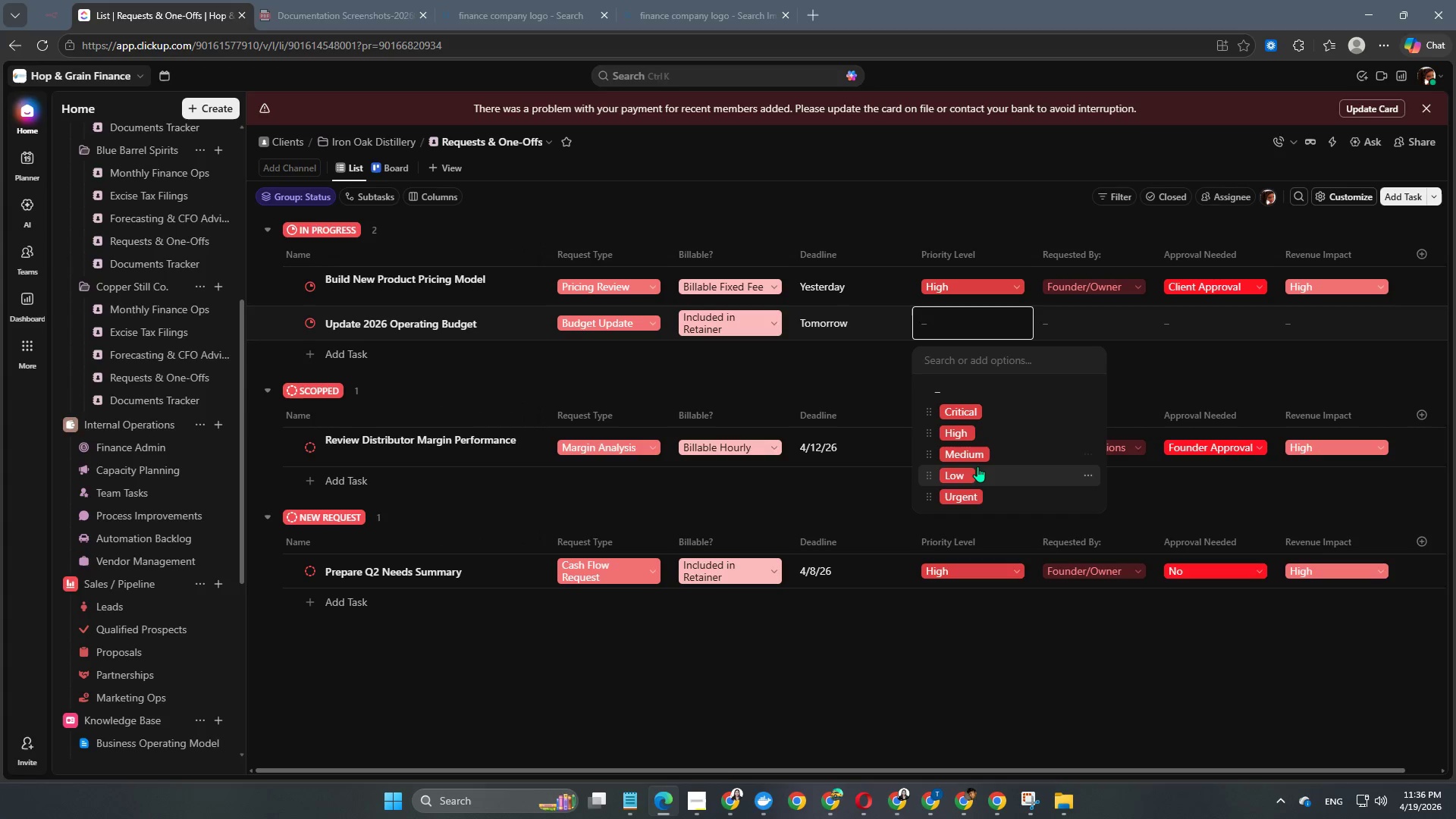 
left_click([977, 466])
 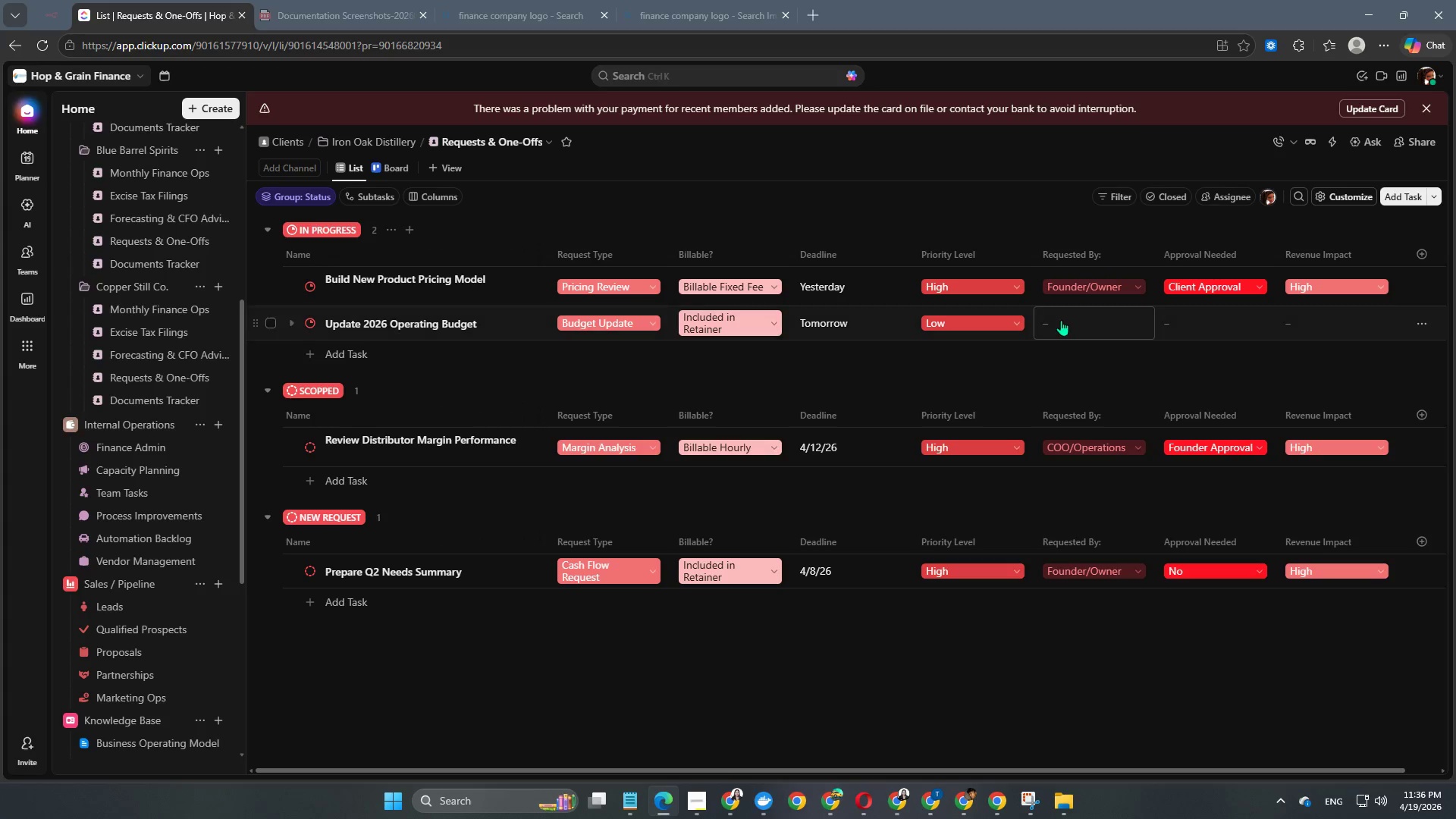 
left_click([1069, 312])
 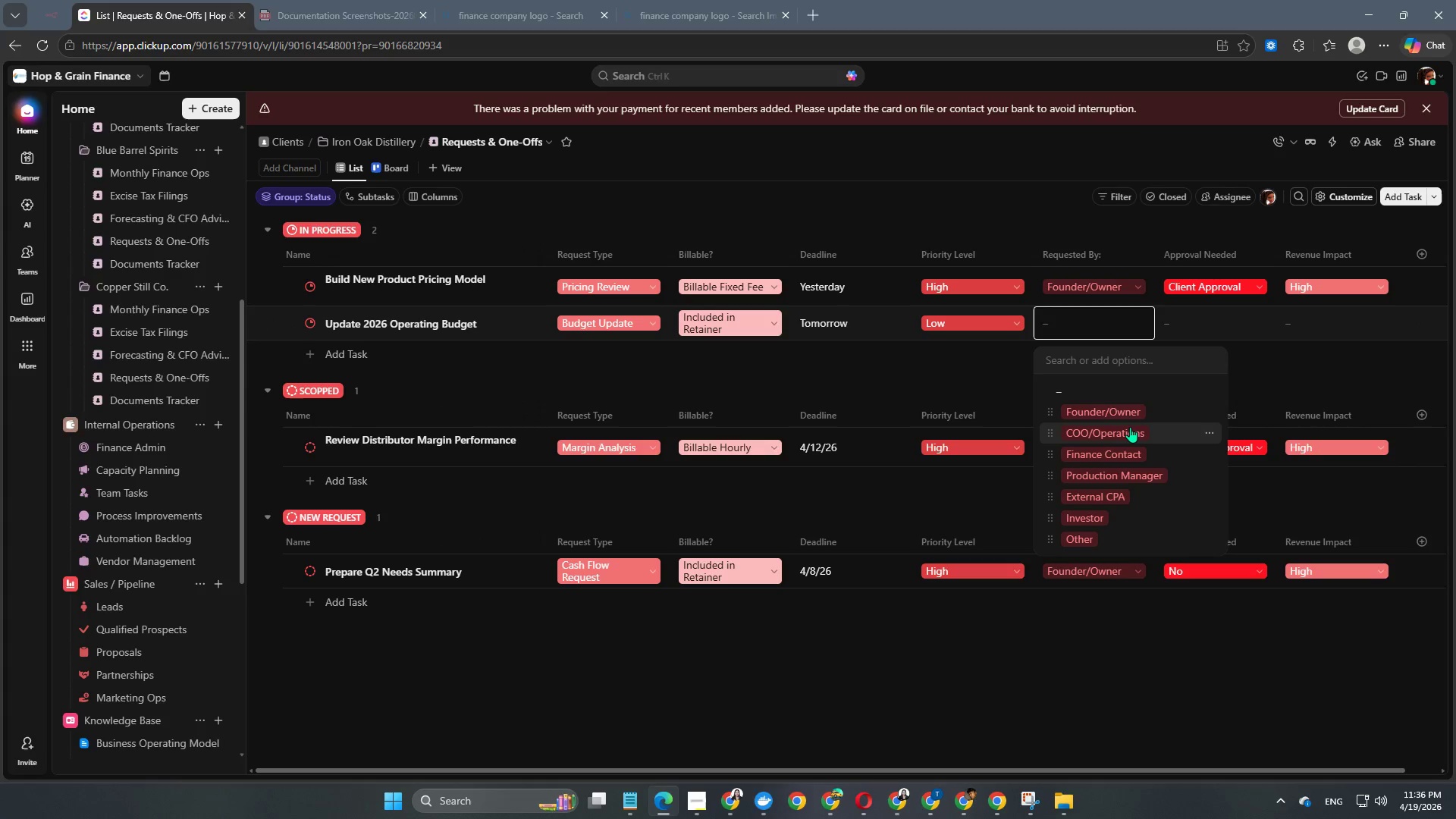 
left_click([1135, 454])
 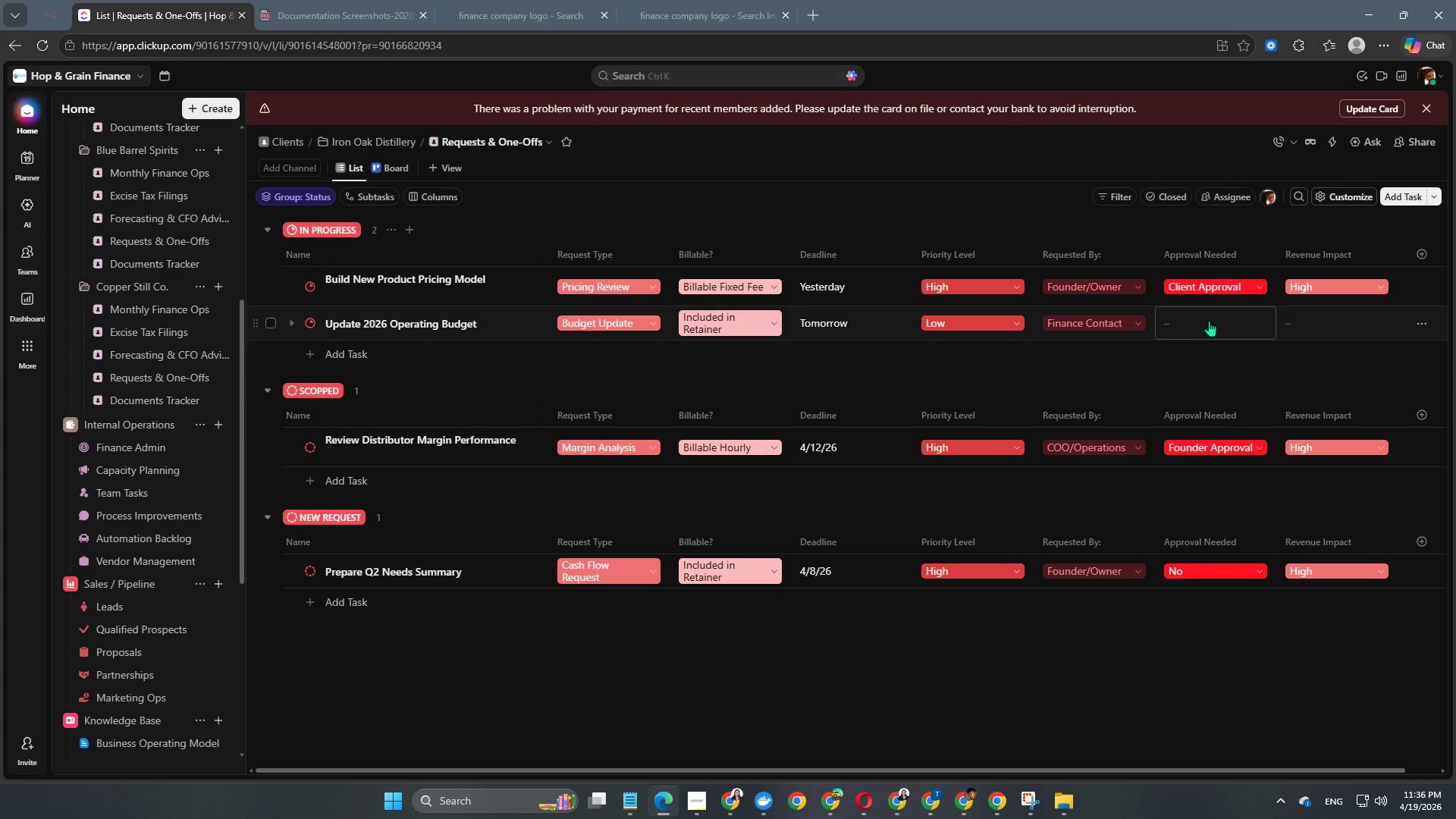 
left_click([1211, 313])
 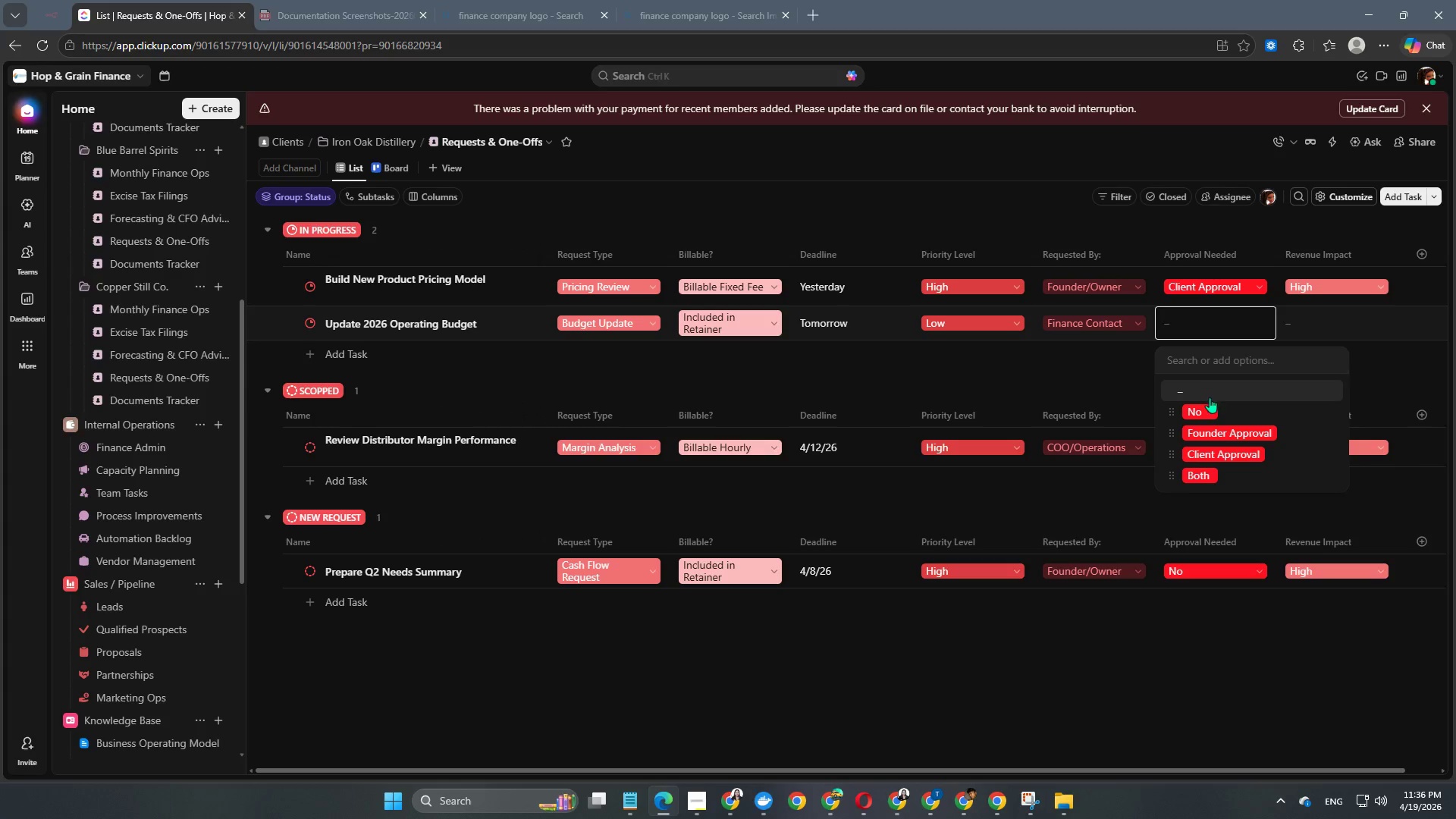 
wait(5.81)
 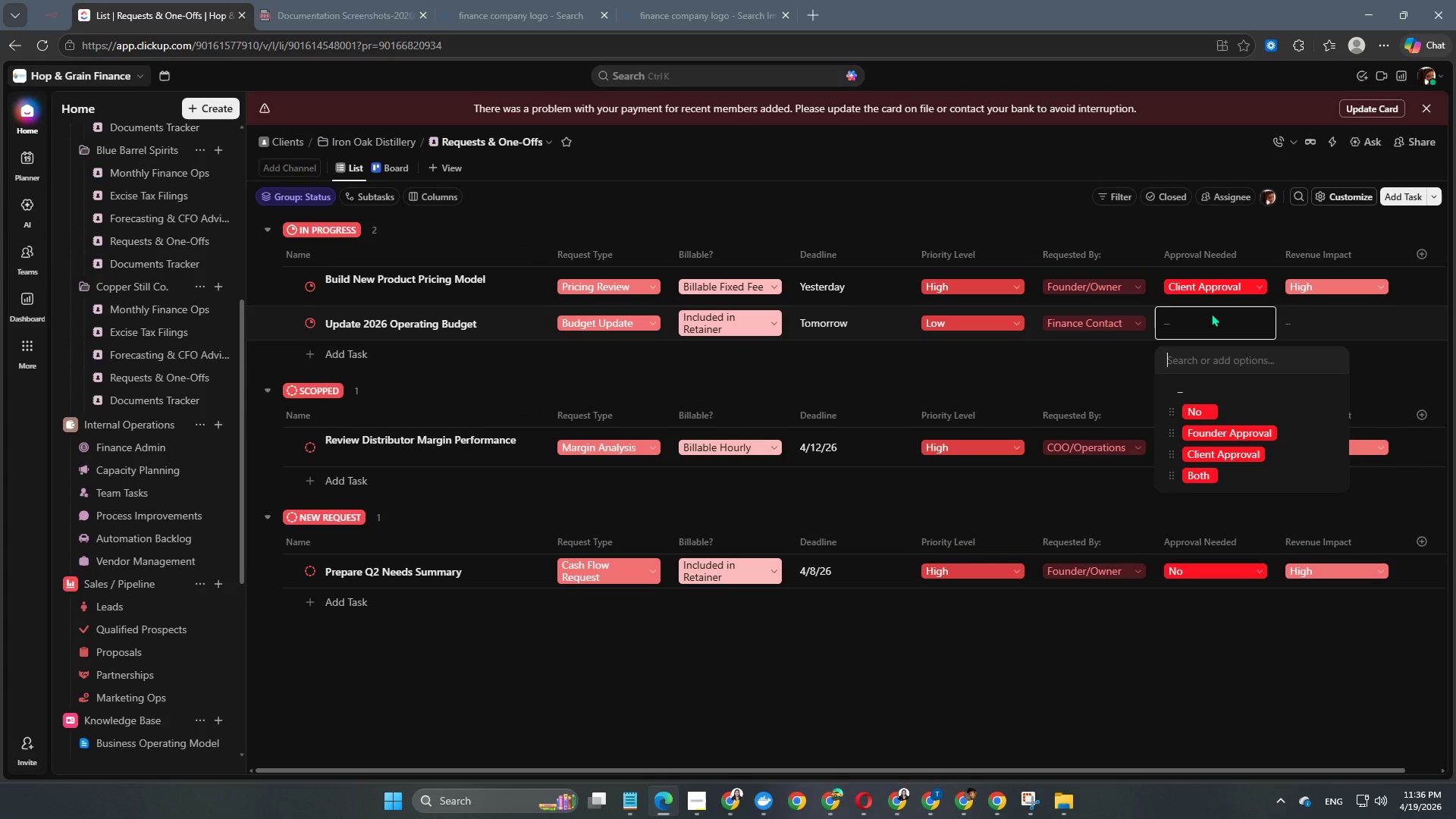 
left_click([1212, 413])
 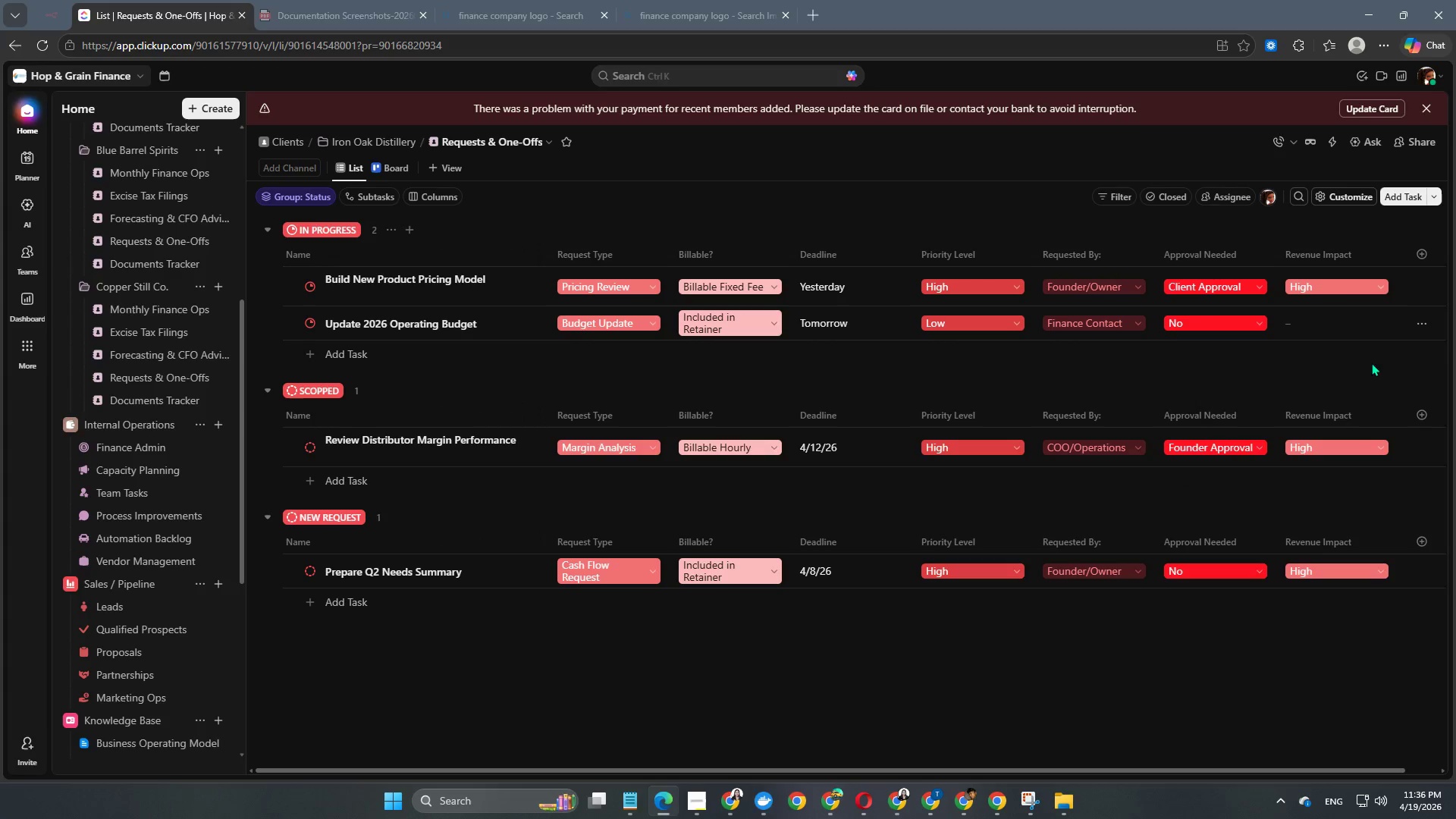 
left_click([1293, 319])
 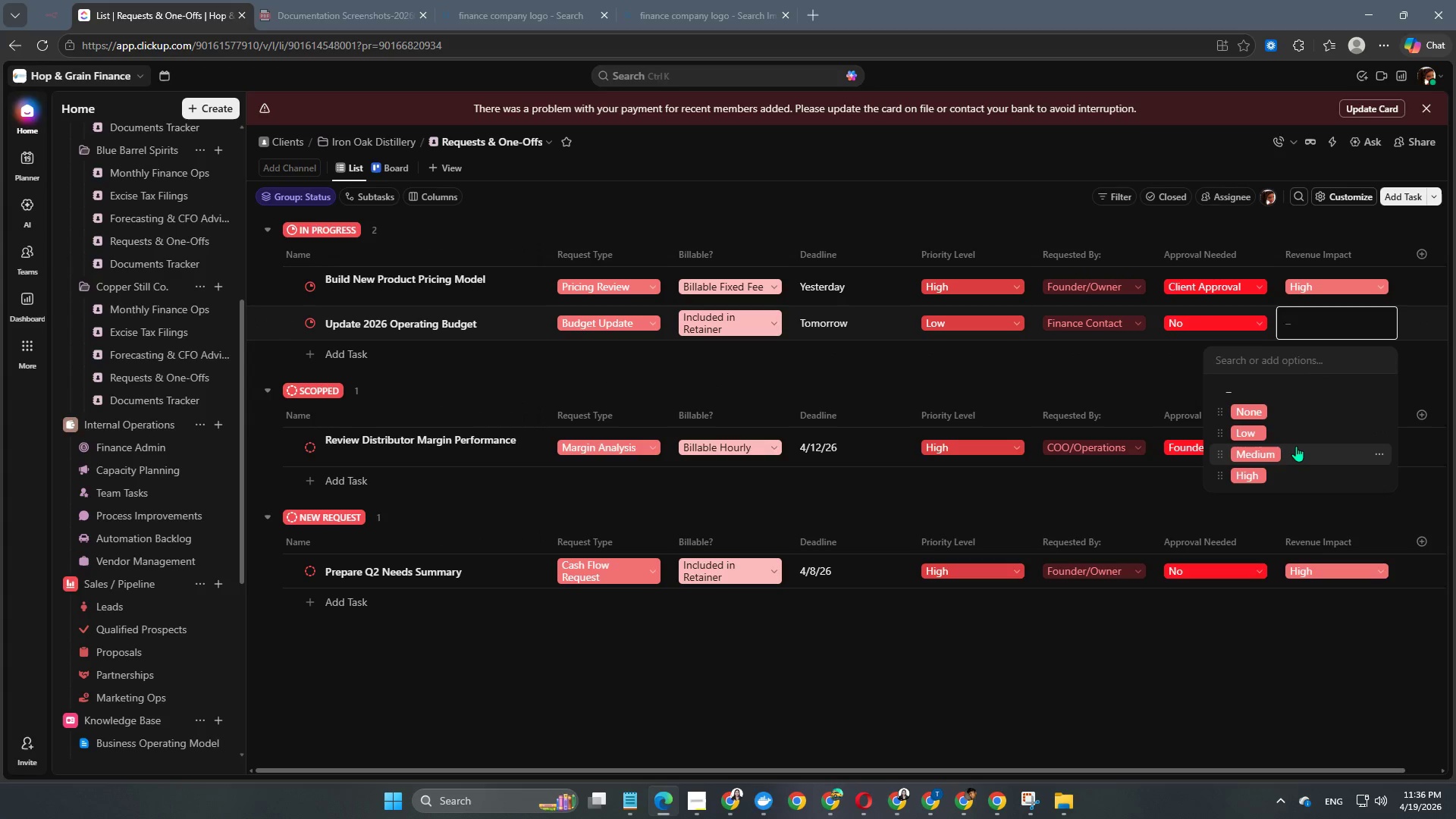 
left_click([1295, 447])
 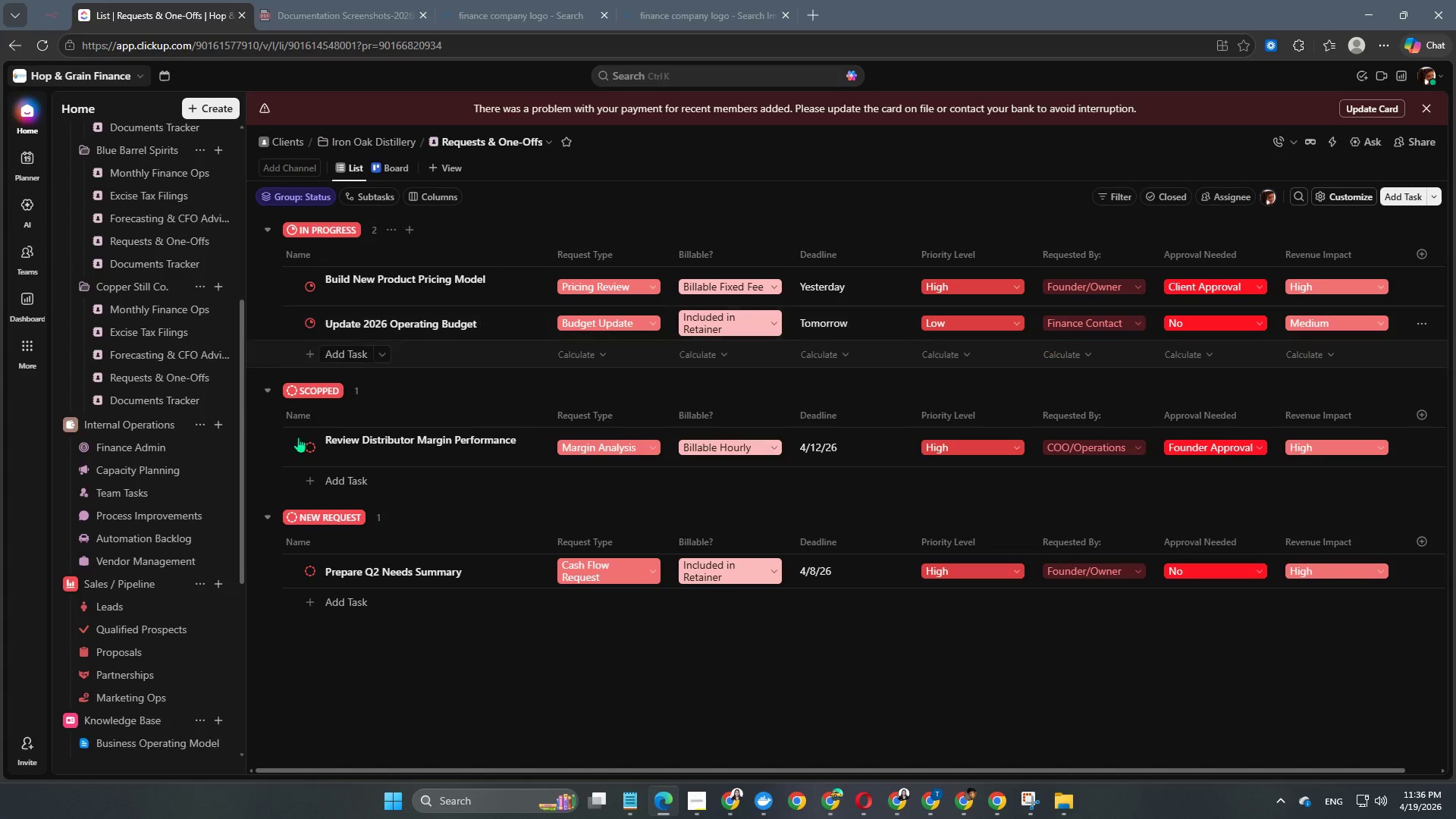 
wait(6.28)
 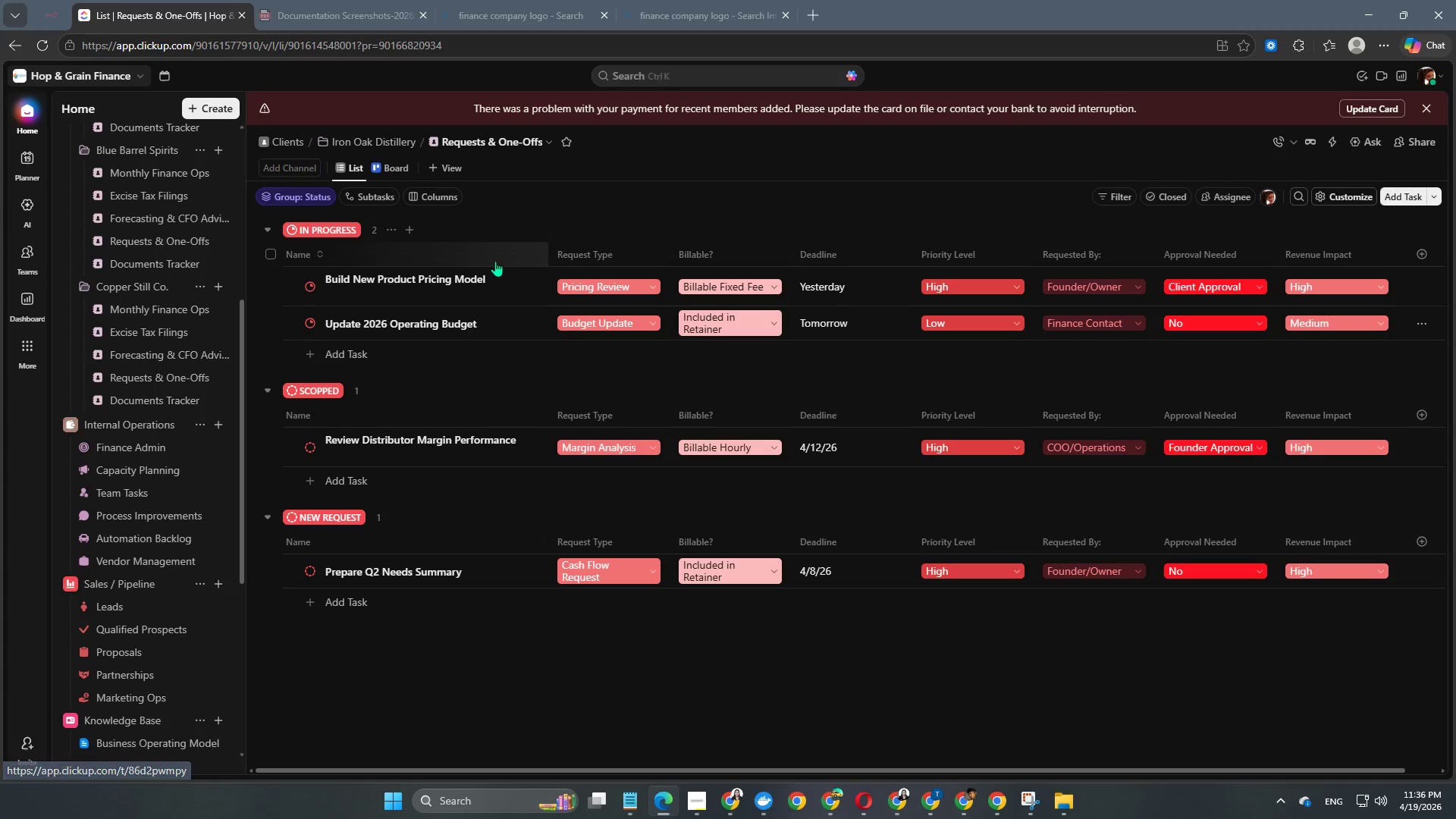 
left_click([351, 353])
 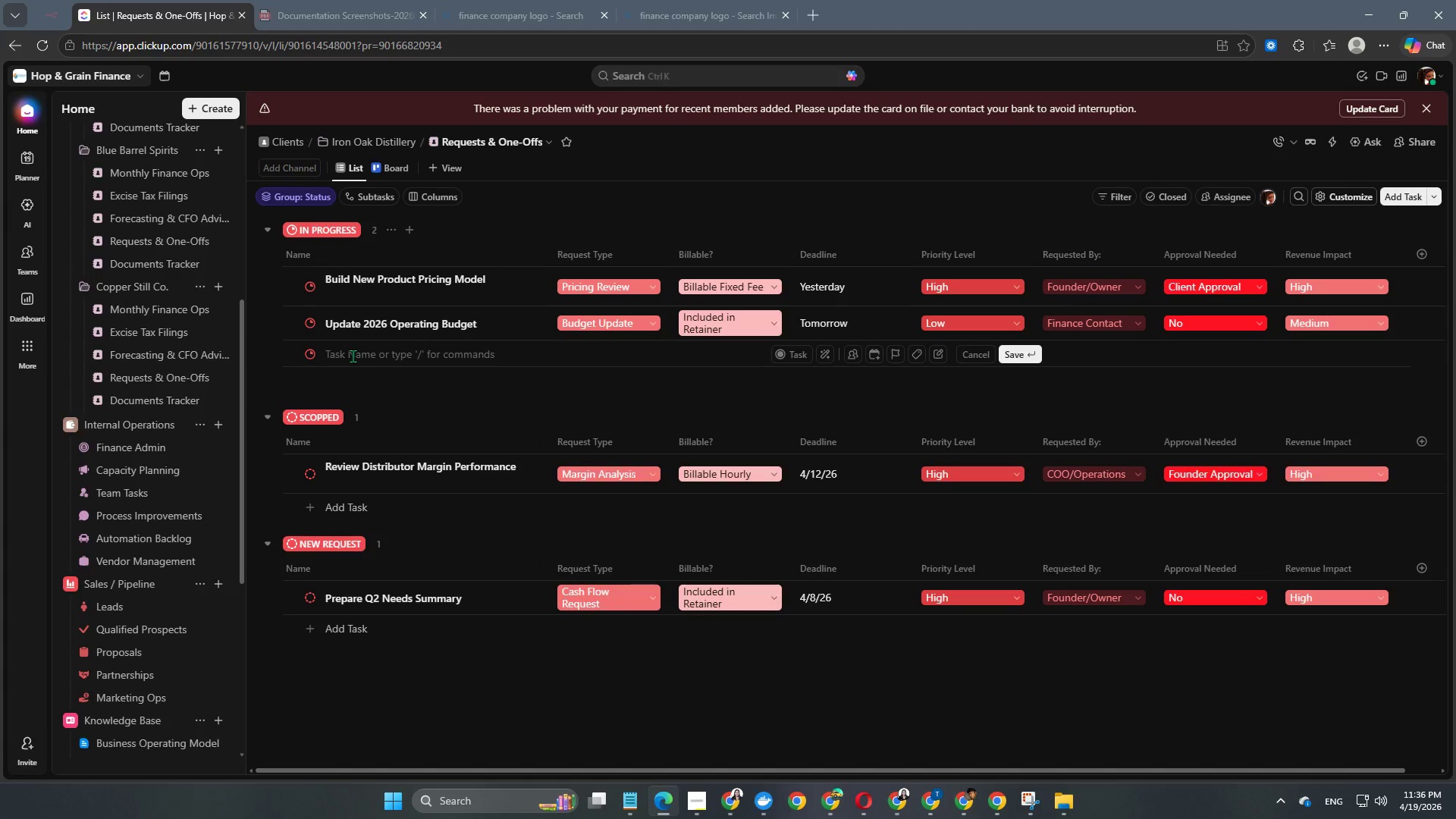 
type(Prepare Investor Cash Performance Deck)
 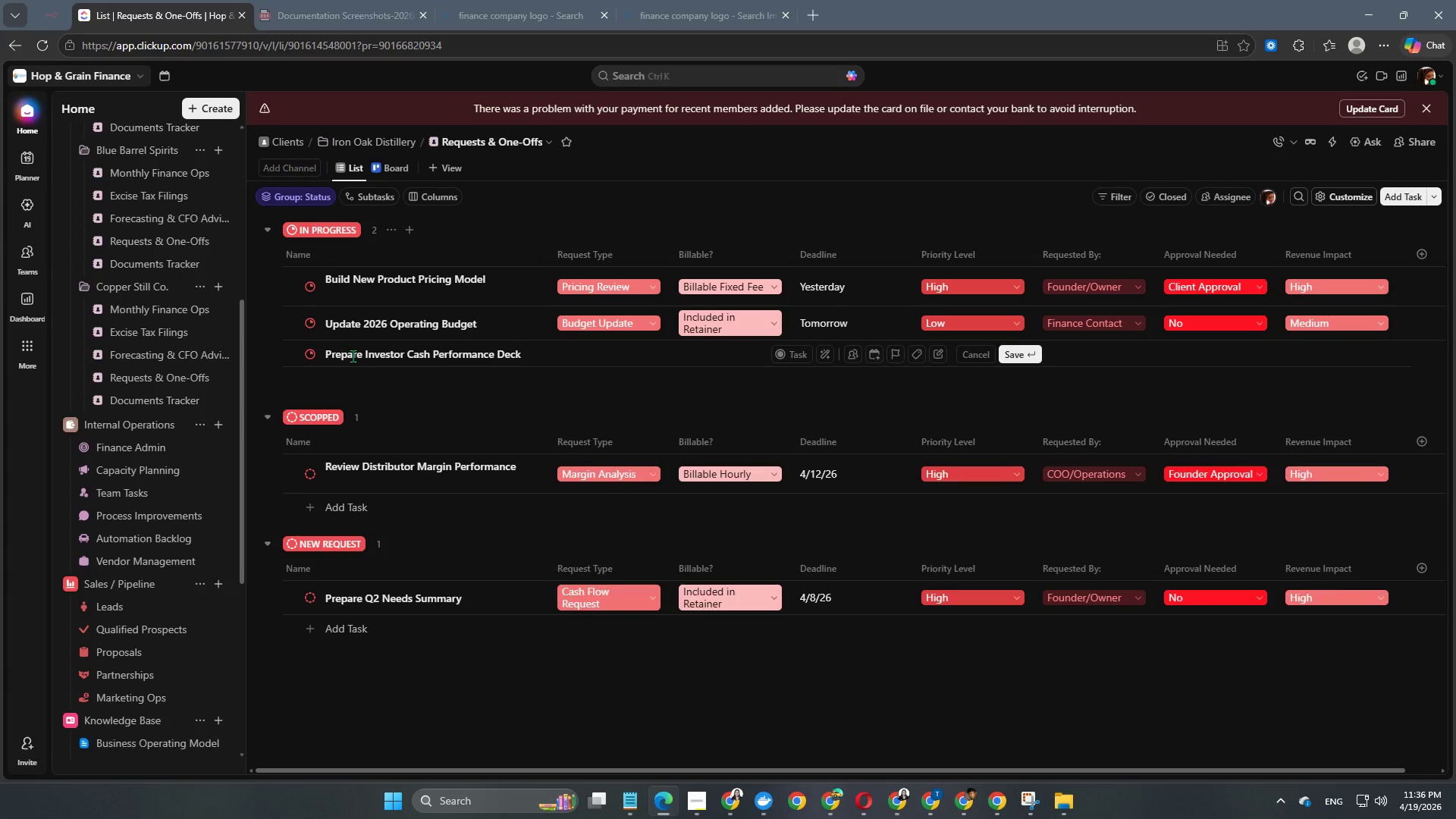 
key(Enter)
 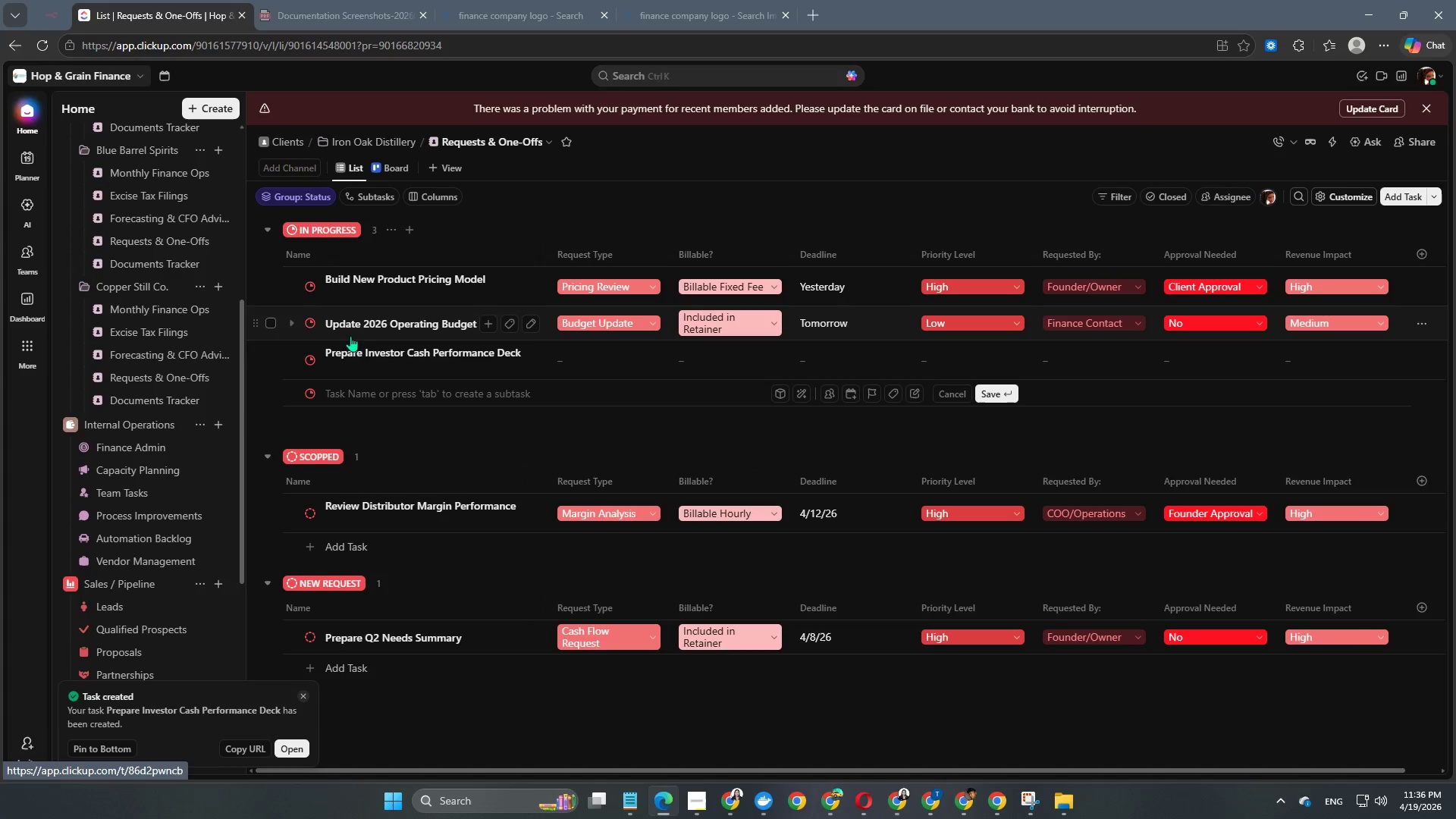 
left_click([308, 362])
 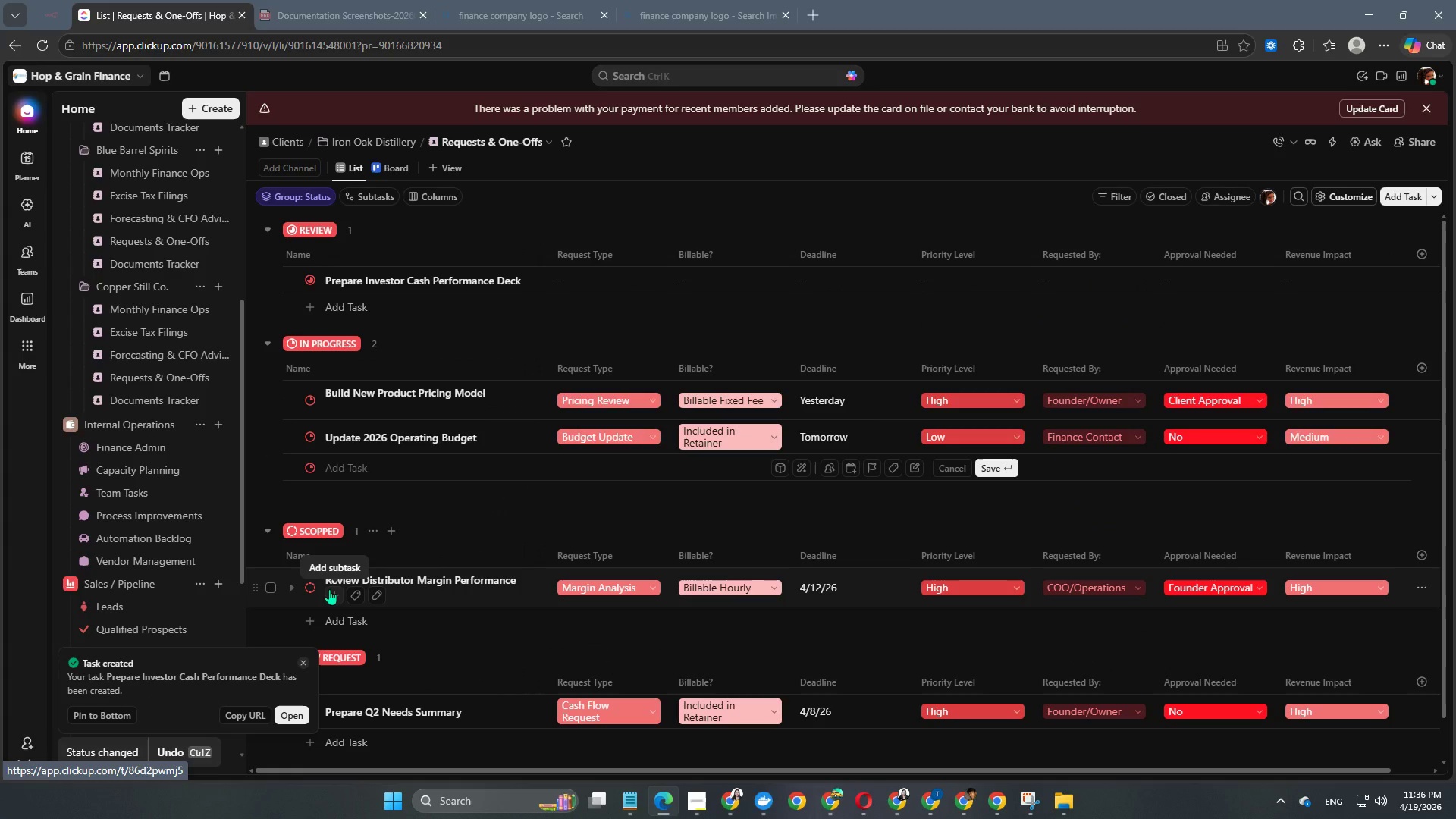 
wait(9.38)
 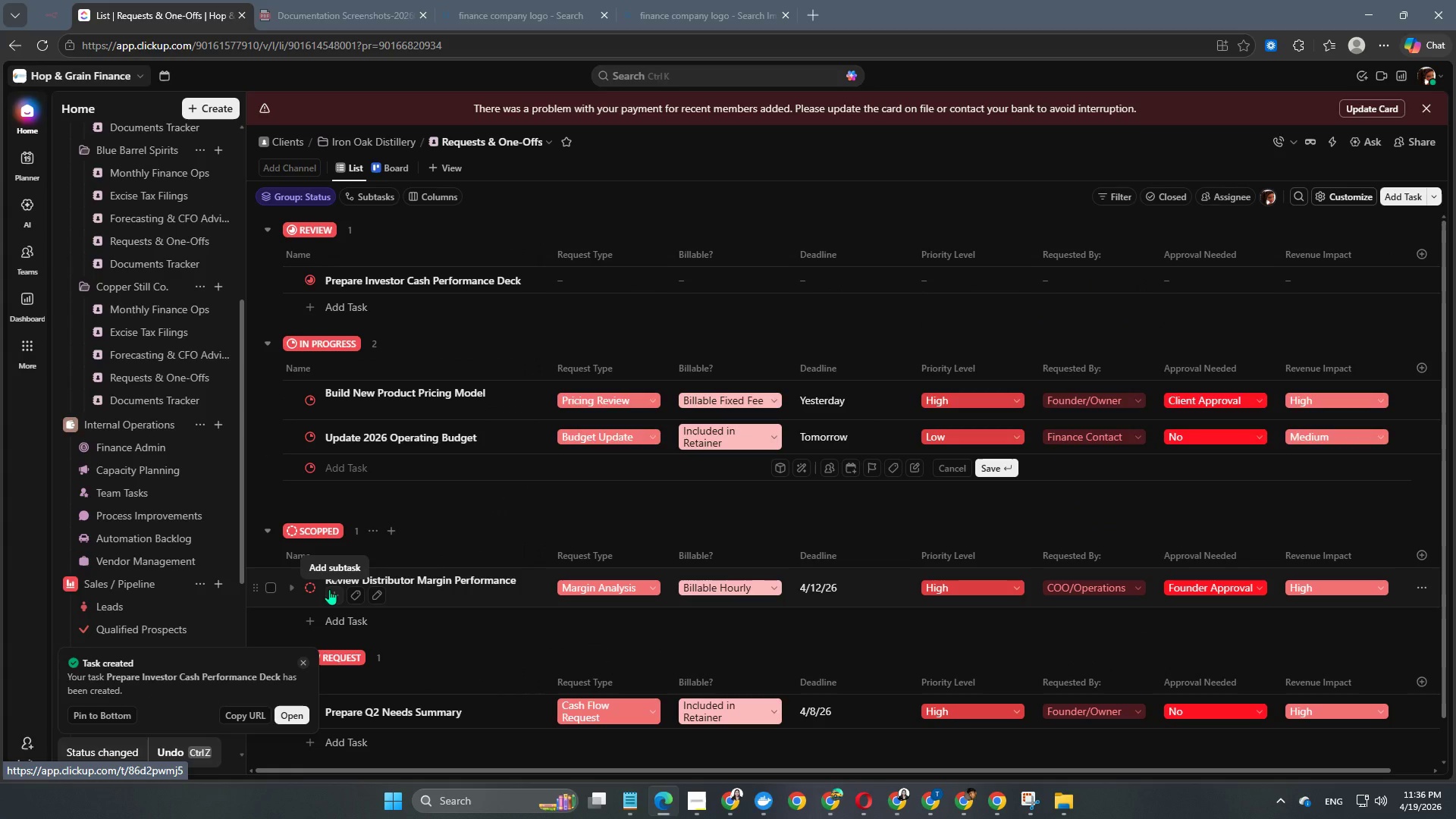 
left_click([610, 275])
 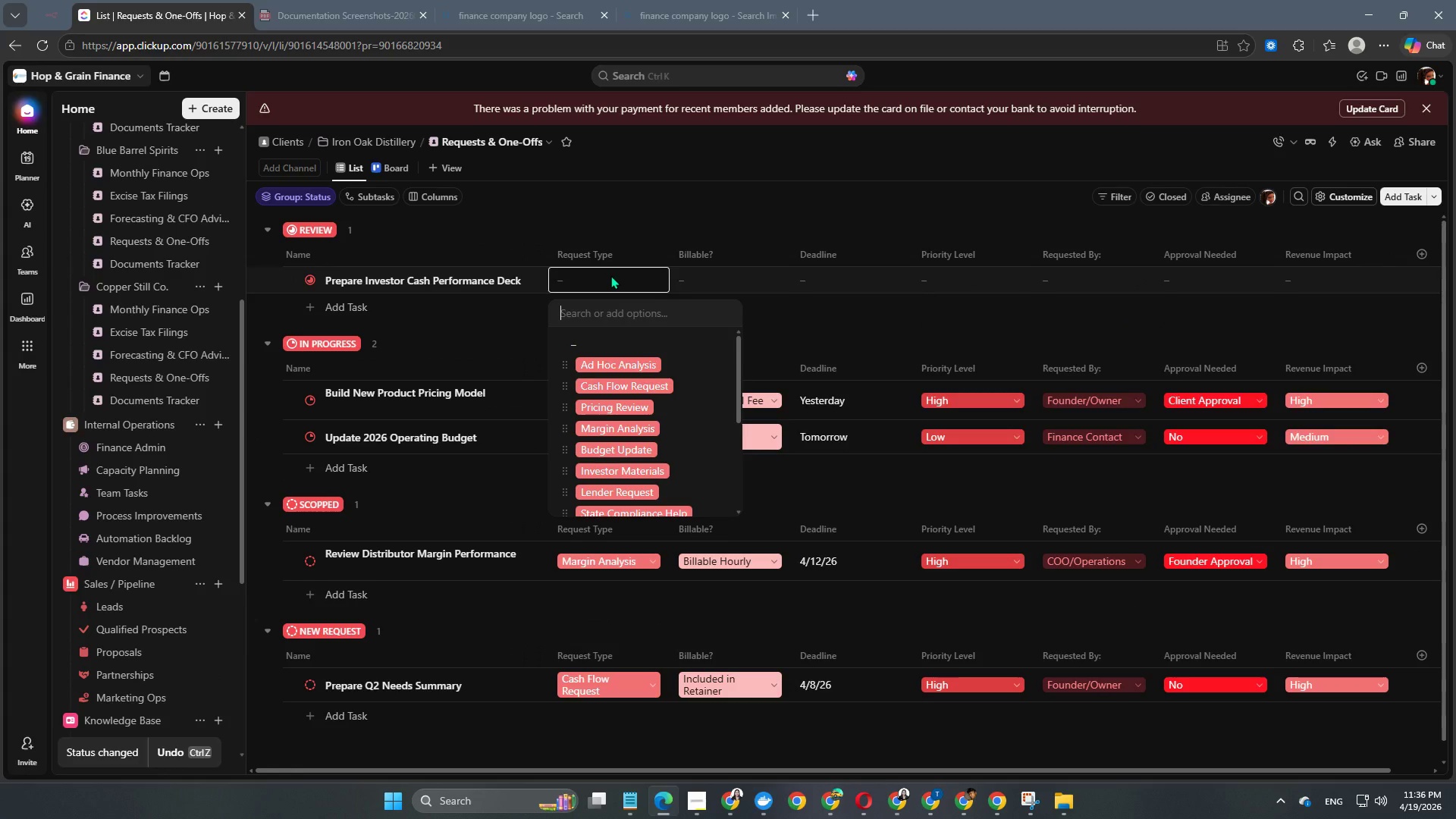 
type(in)
 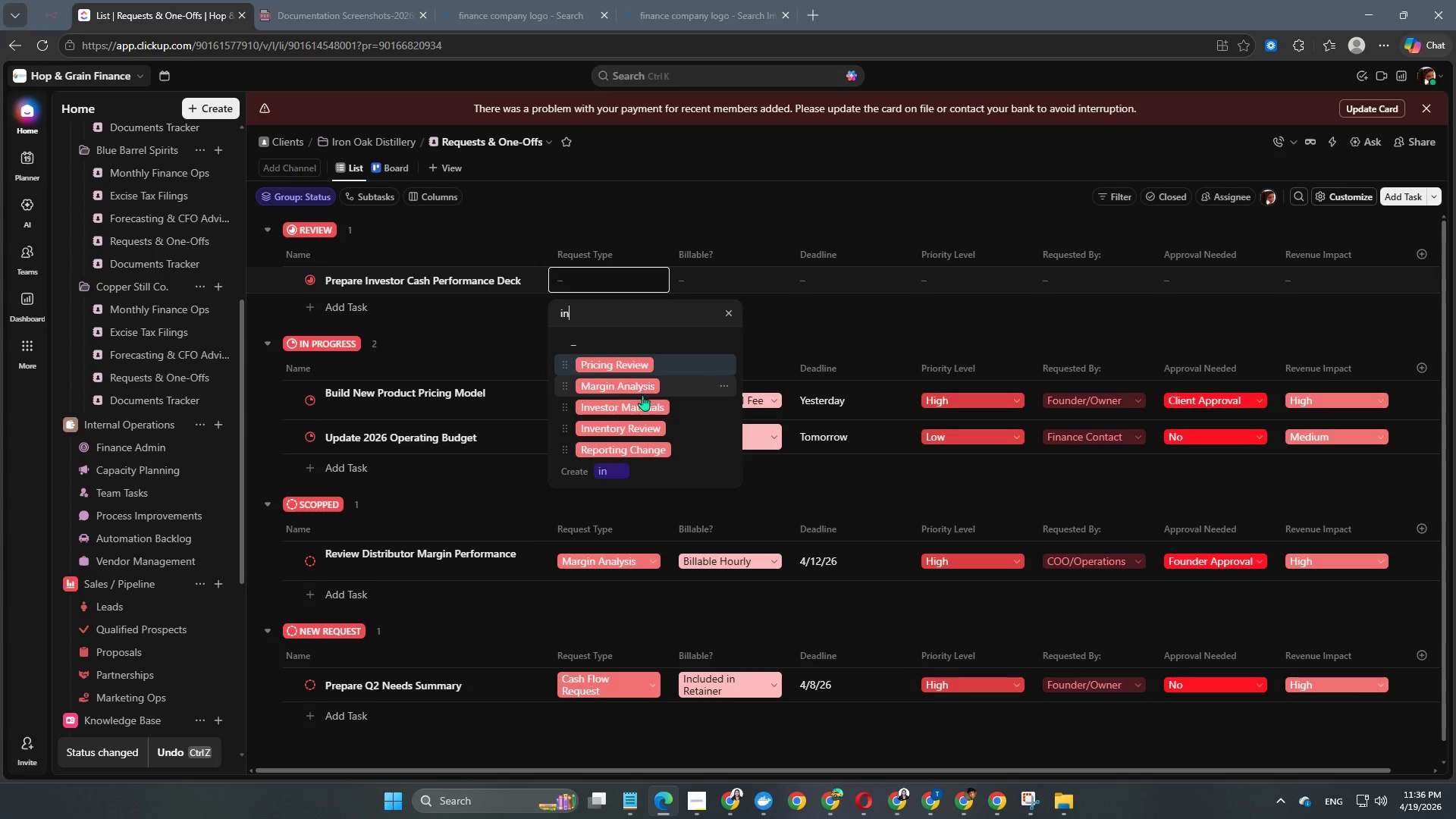 
left_click([643, 409])
 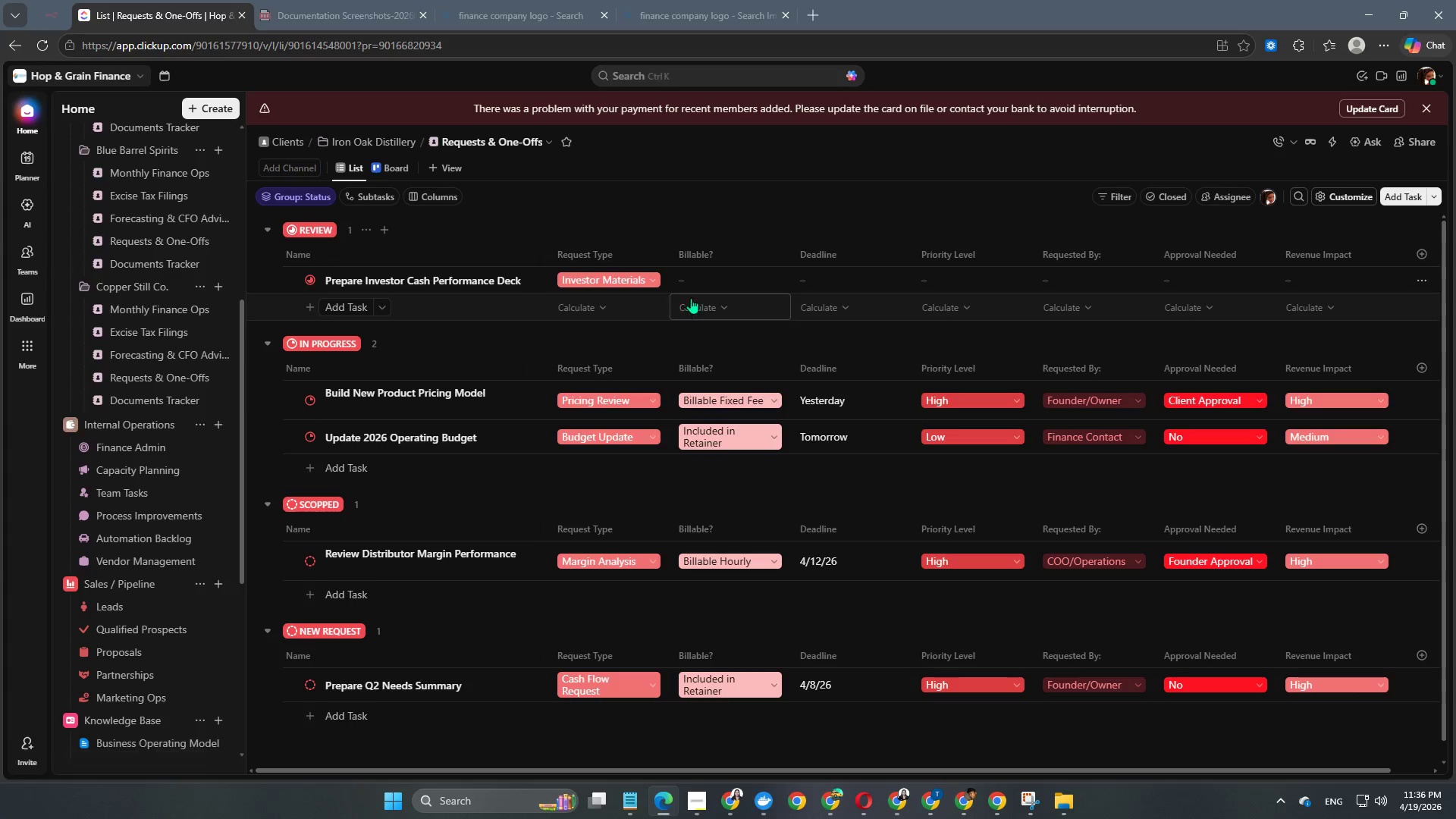 
left_click([699, 282])
 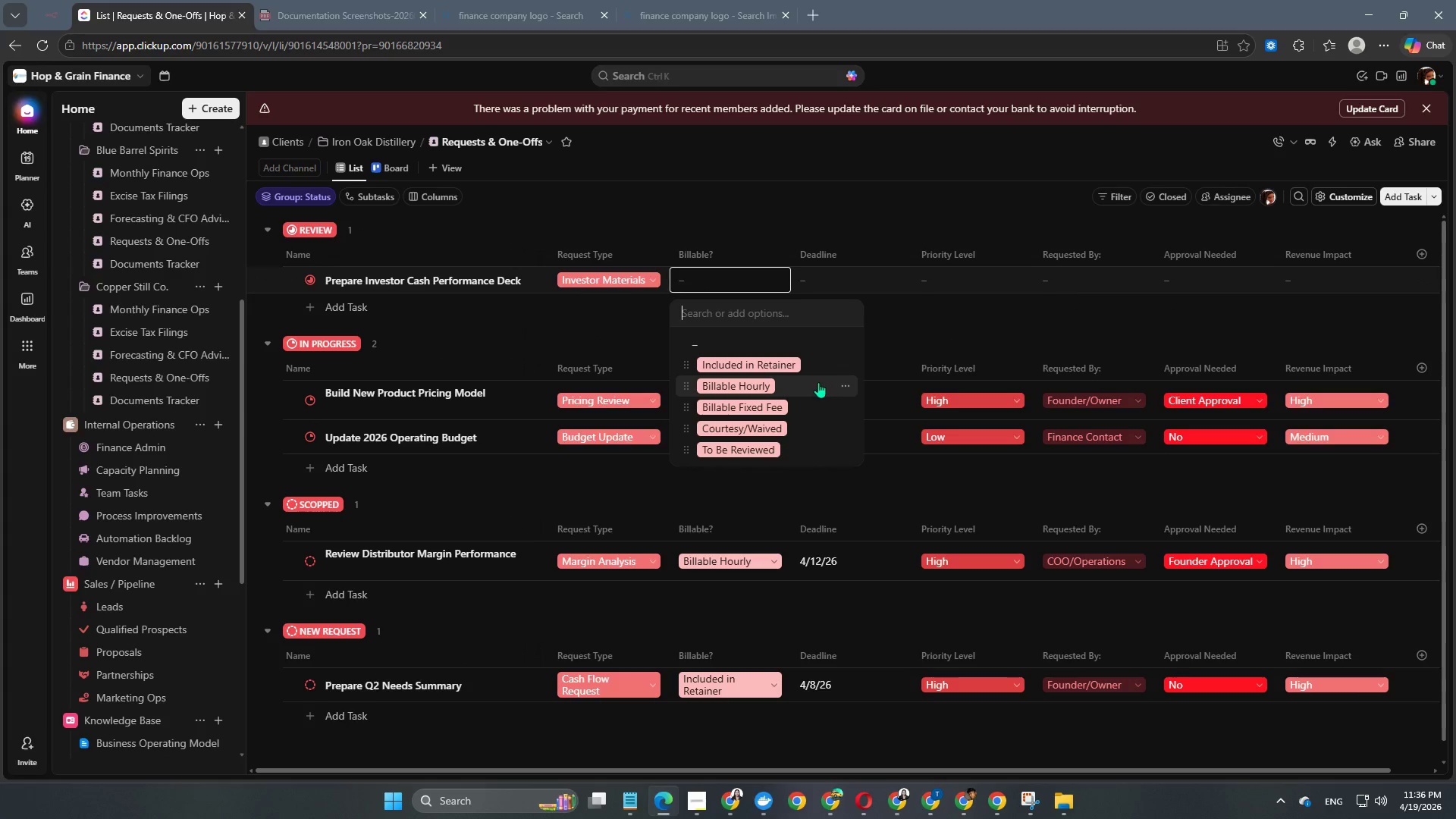 
left_click([761, 402])
 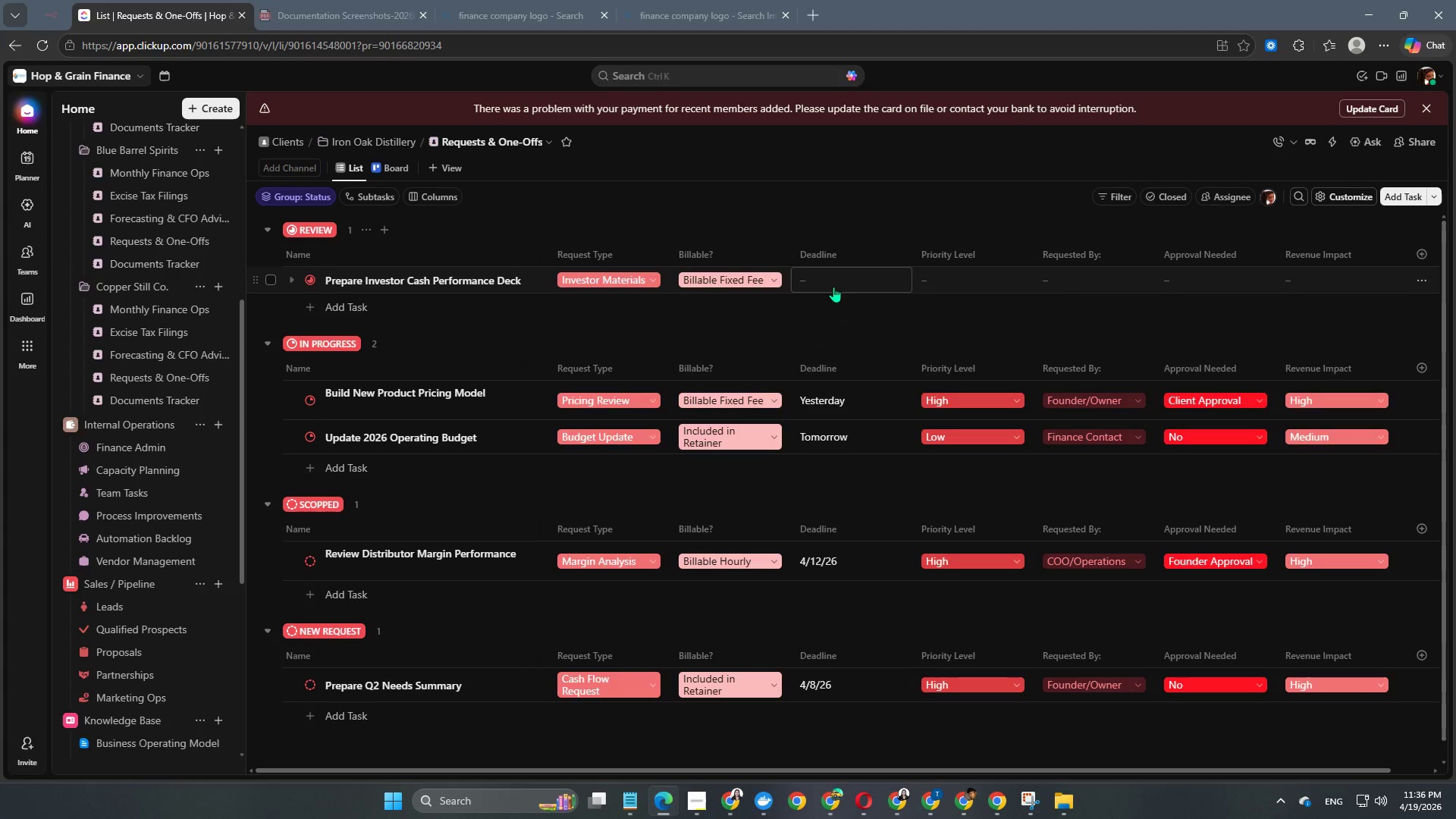 
left_click([833, 282])
 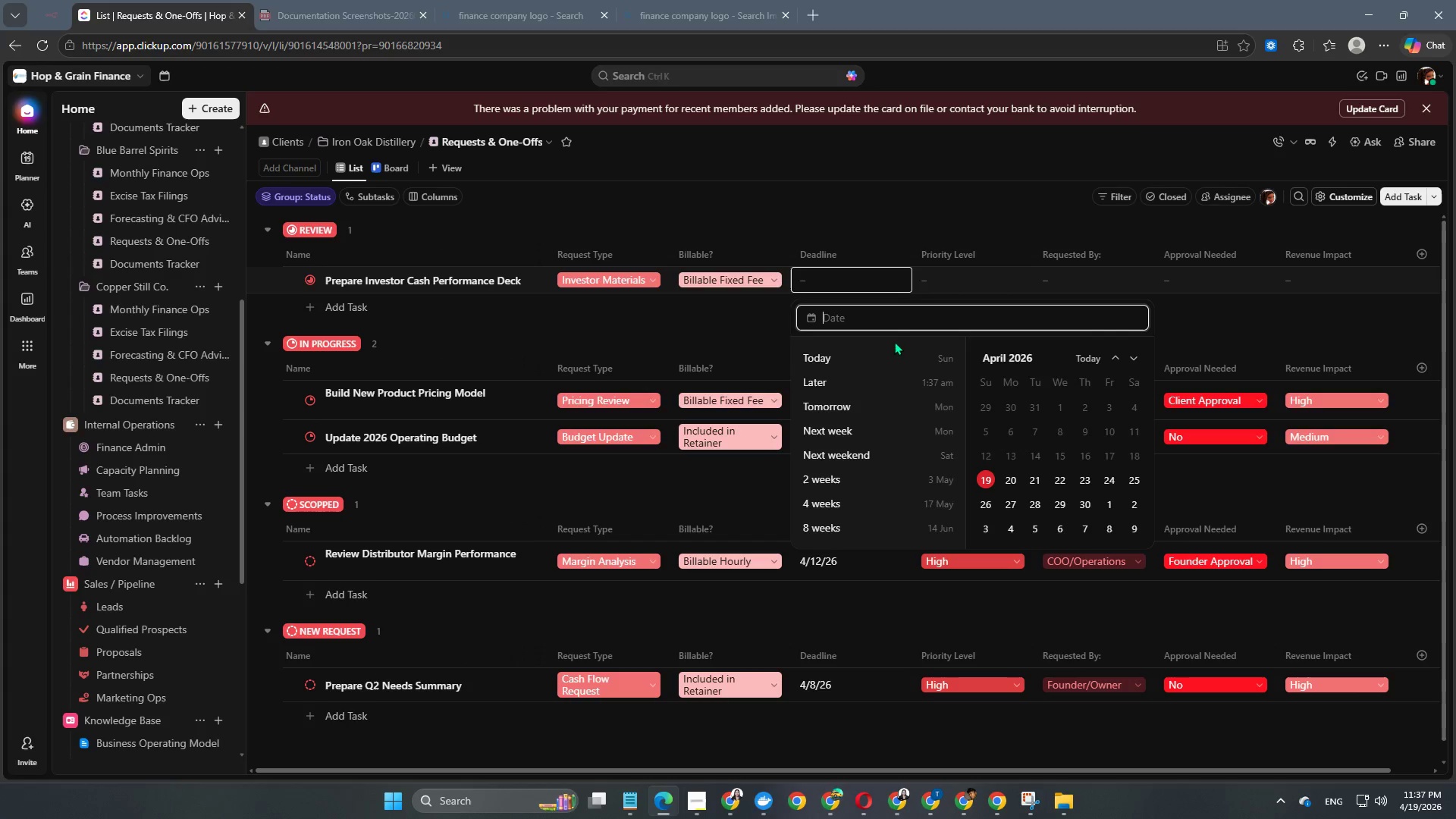 
wait(7.55)
 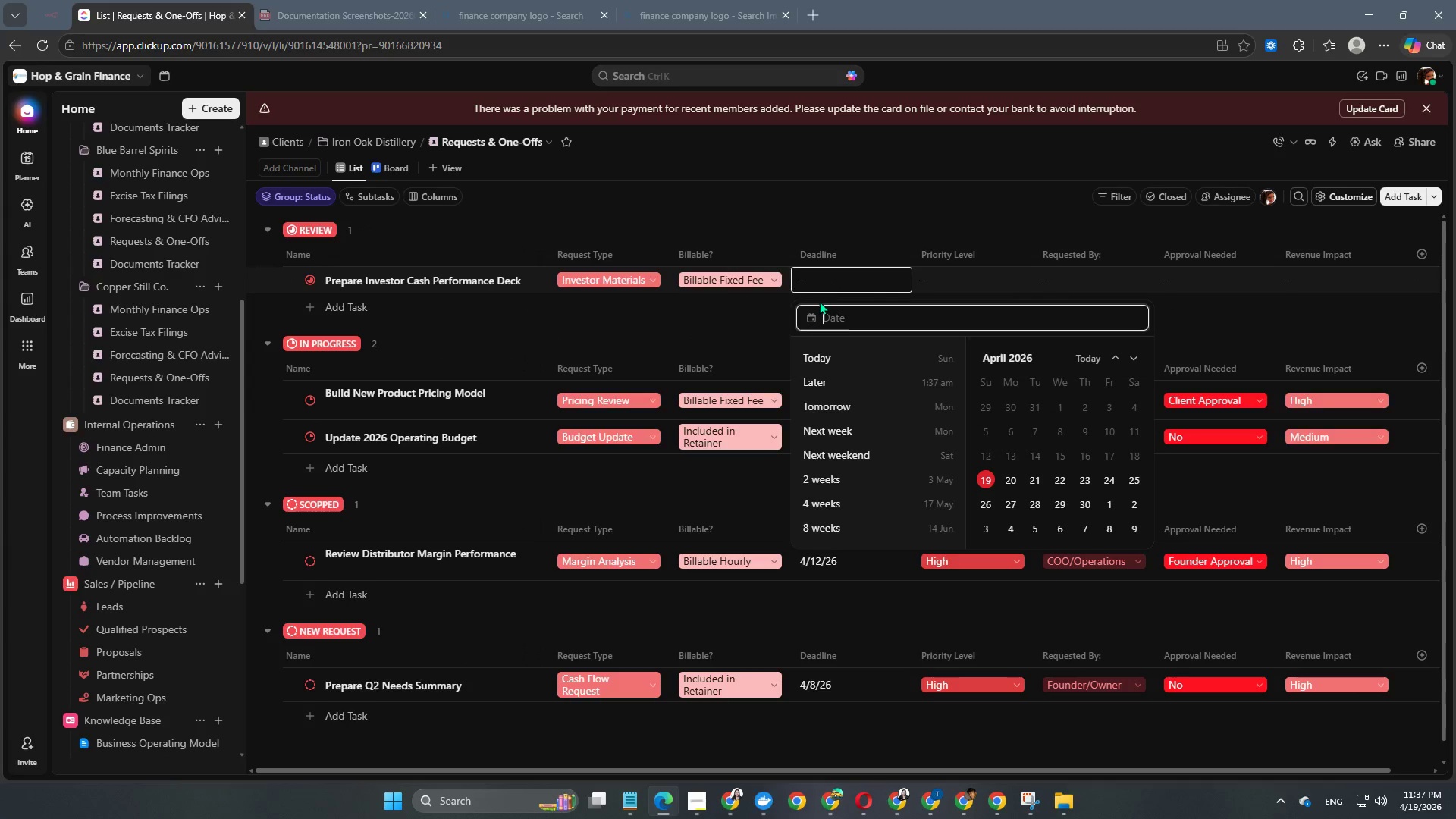 
left_click([1113, 438])
 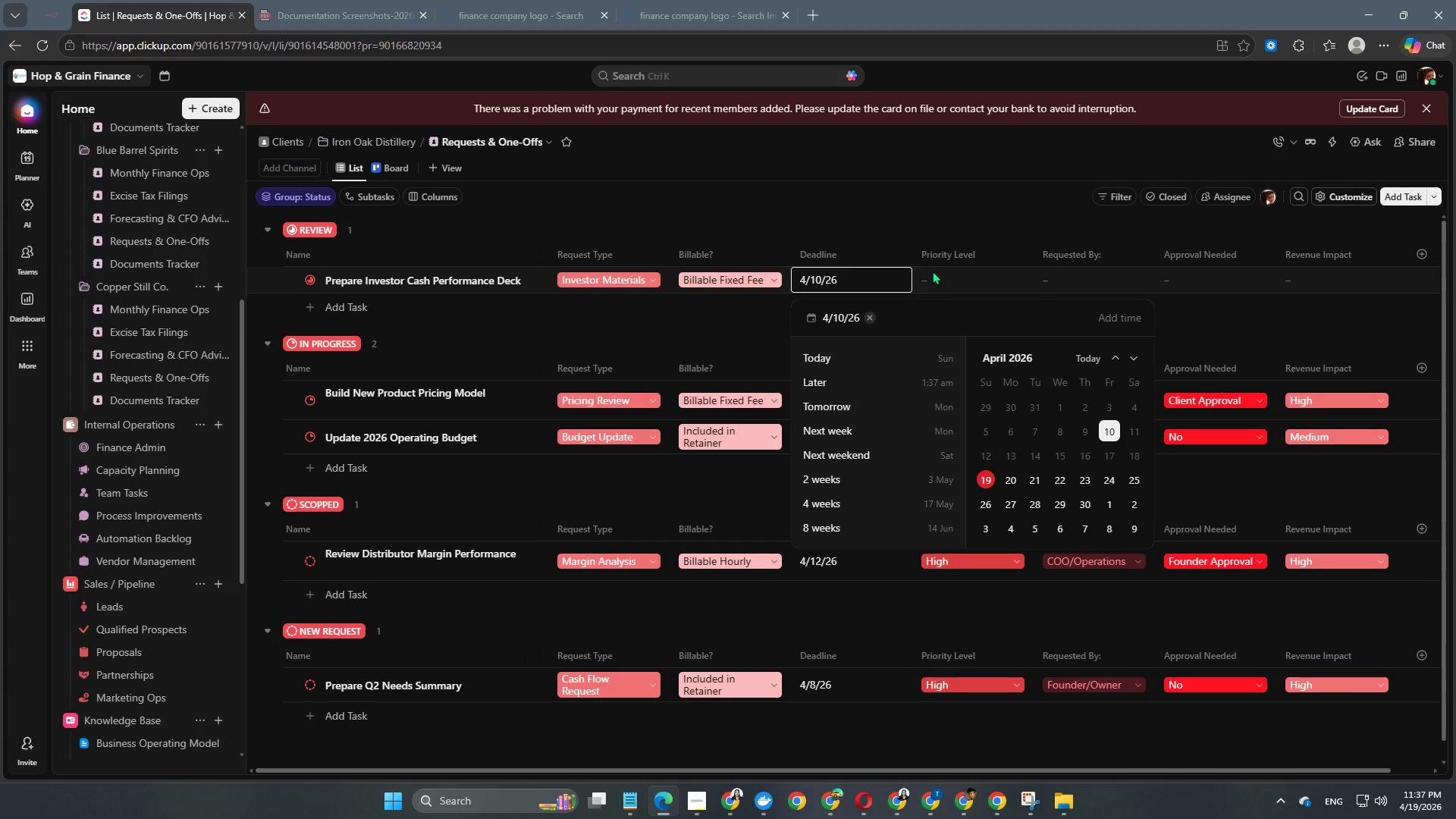 
left_click([945, 285])
 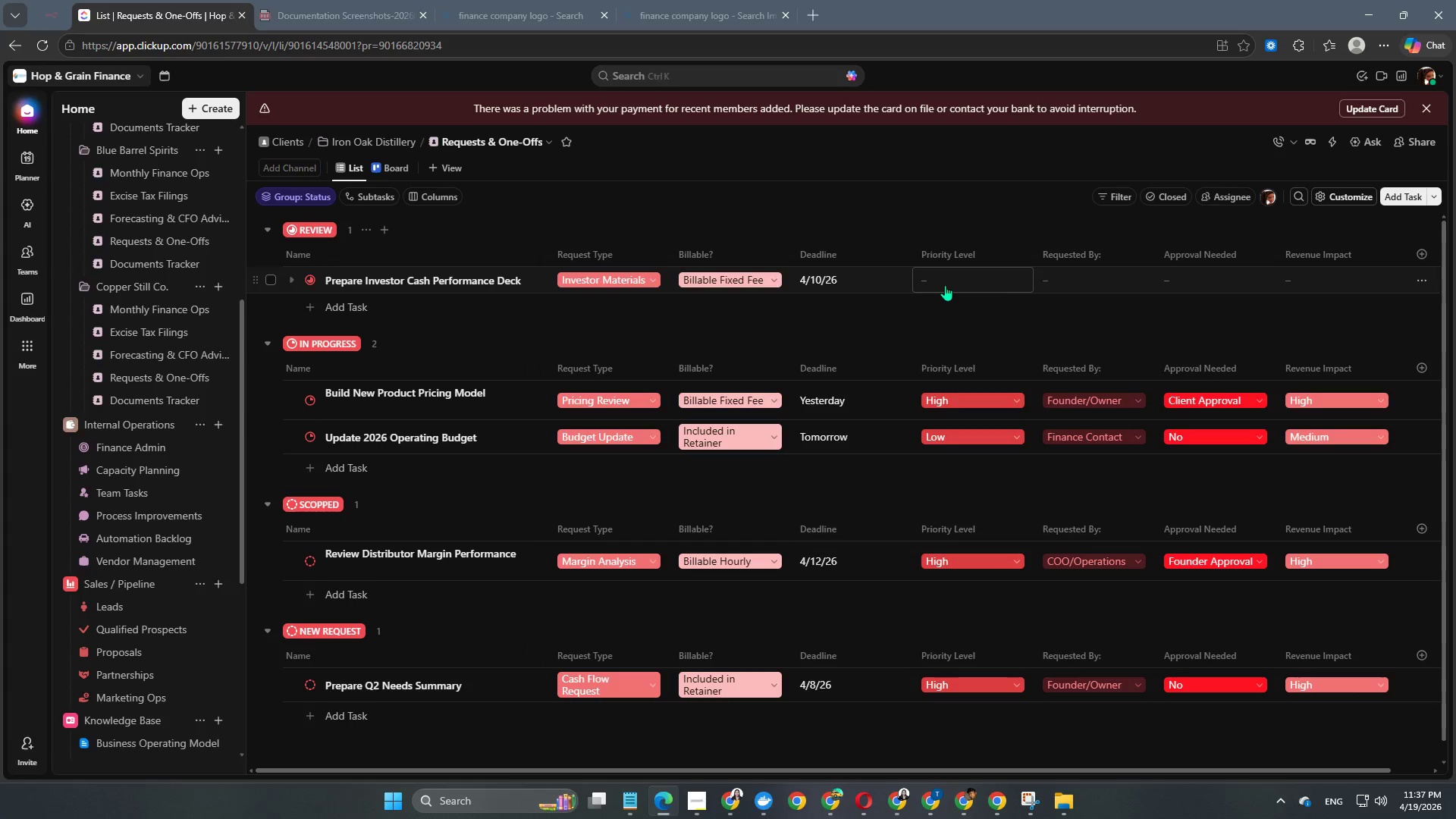 
left_click([945, 285])
 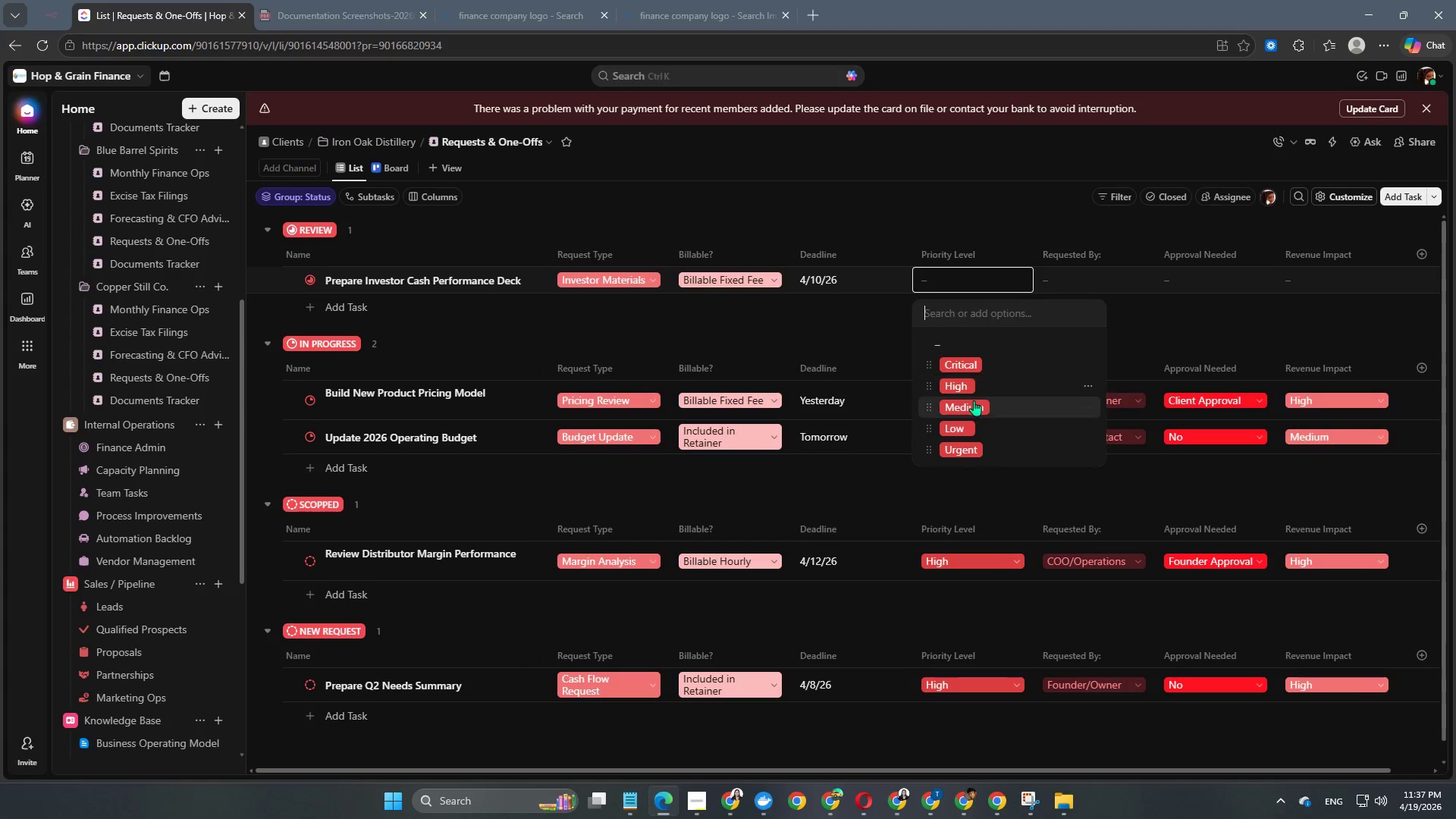 
left_click([965, 451])
 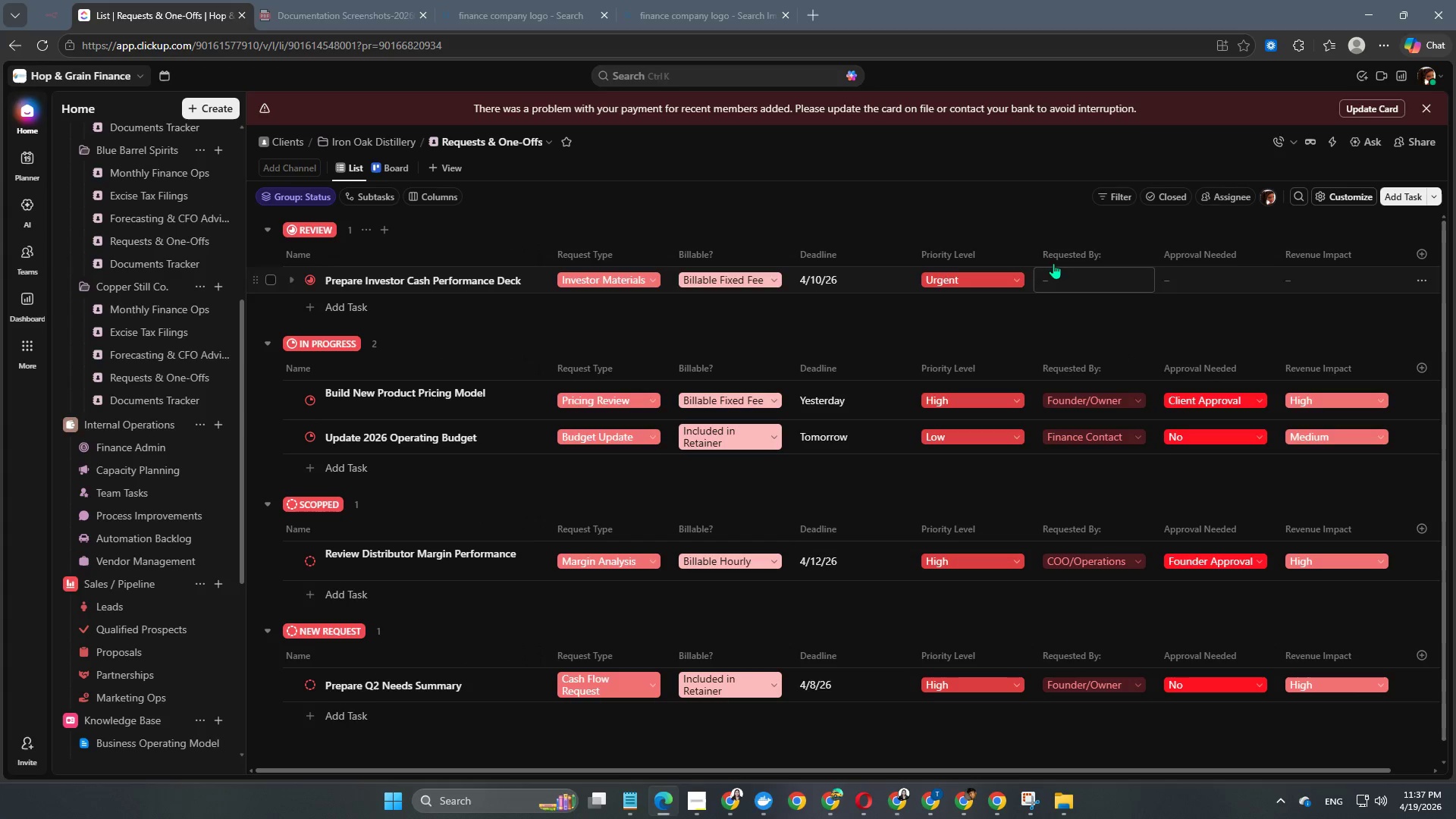 
left_click([1062, 285])
 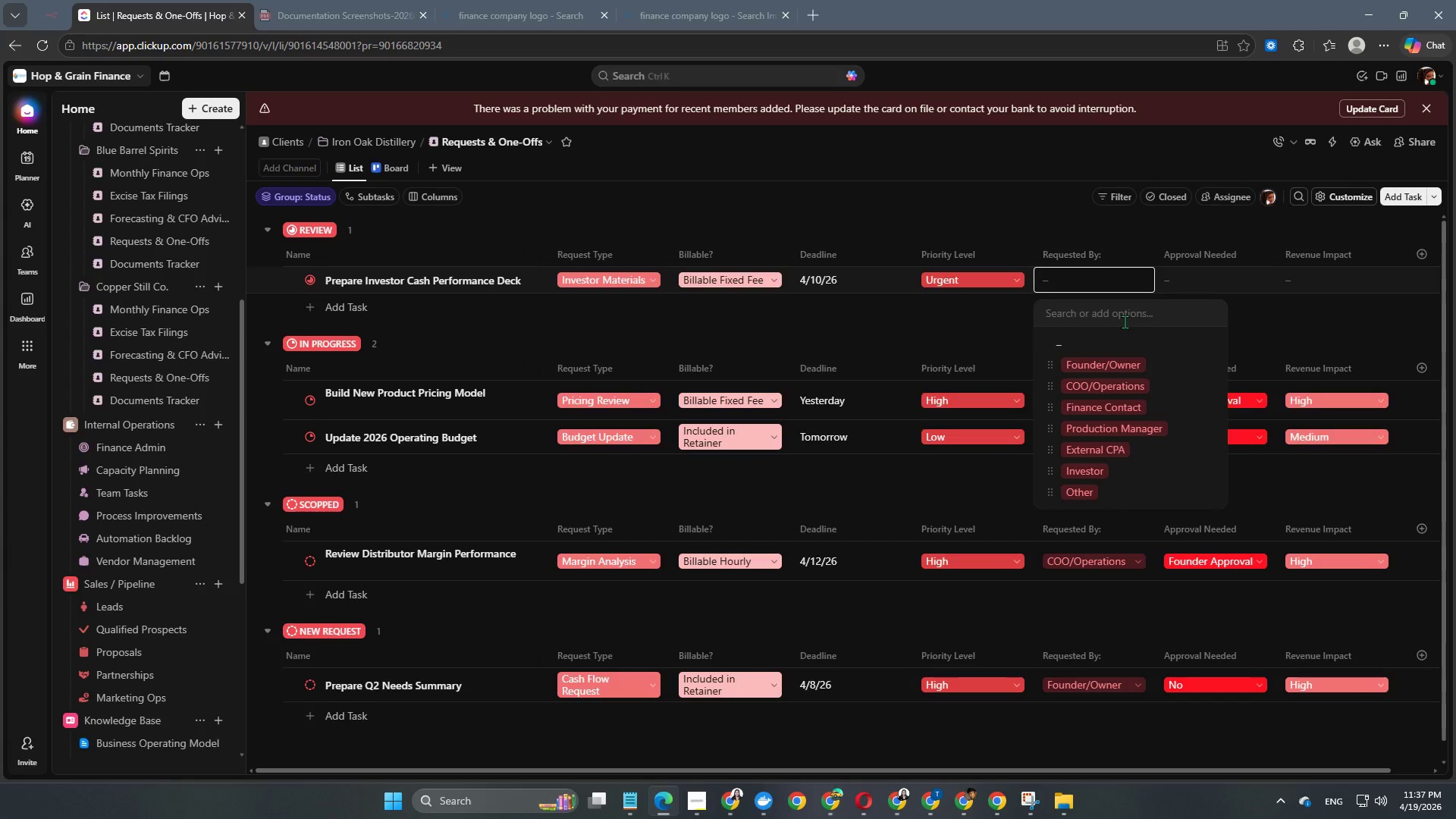 
left_click([1108, 472])
 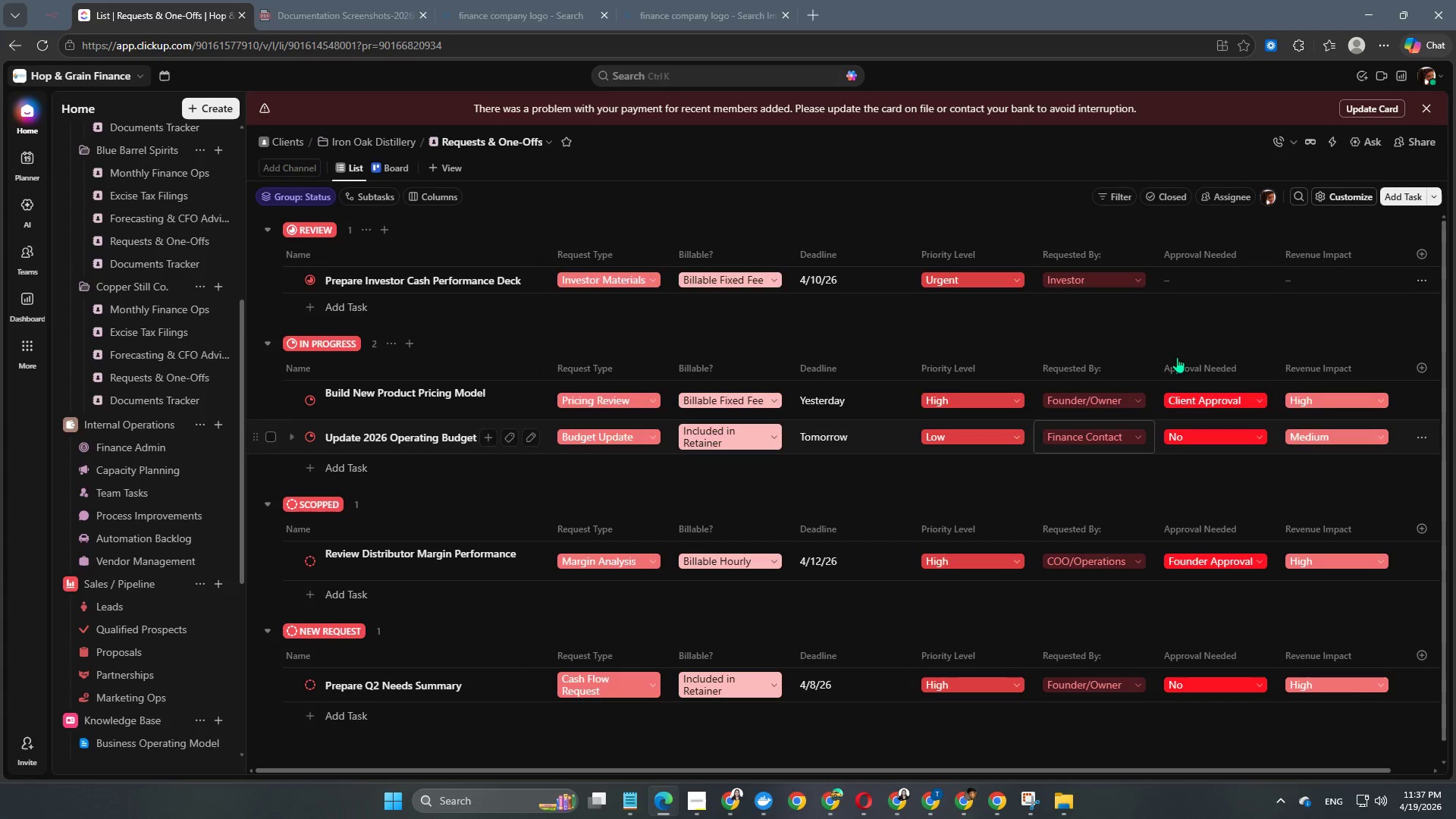 
left_click([1197, 286])
 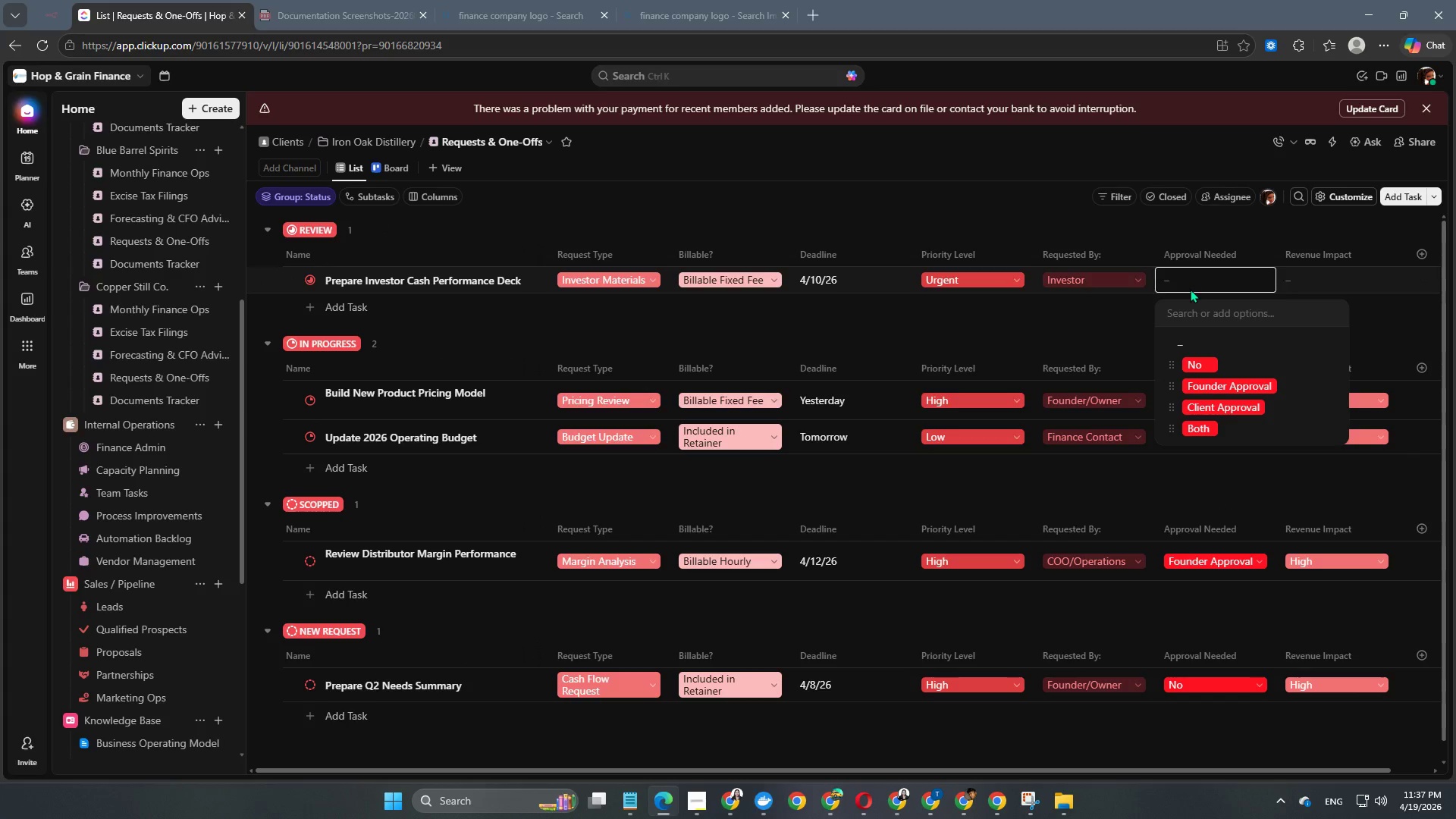 
left_click([1202, 432])
 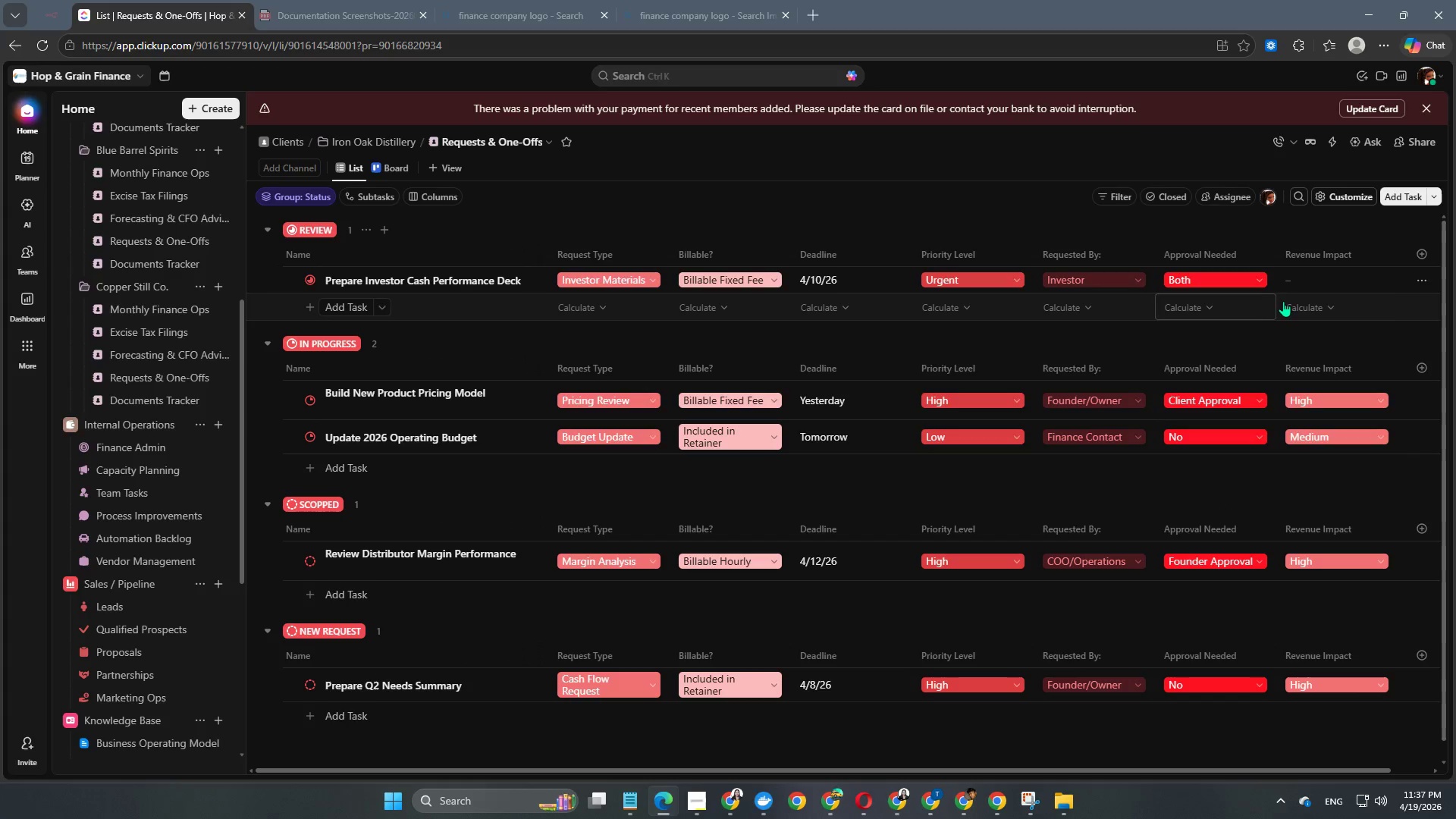 
left_click([1290, 285])
 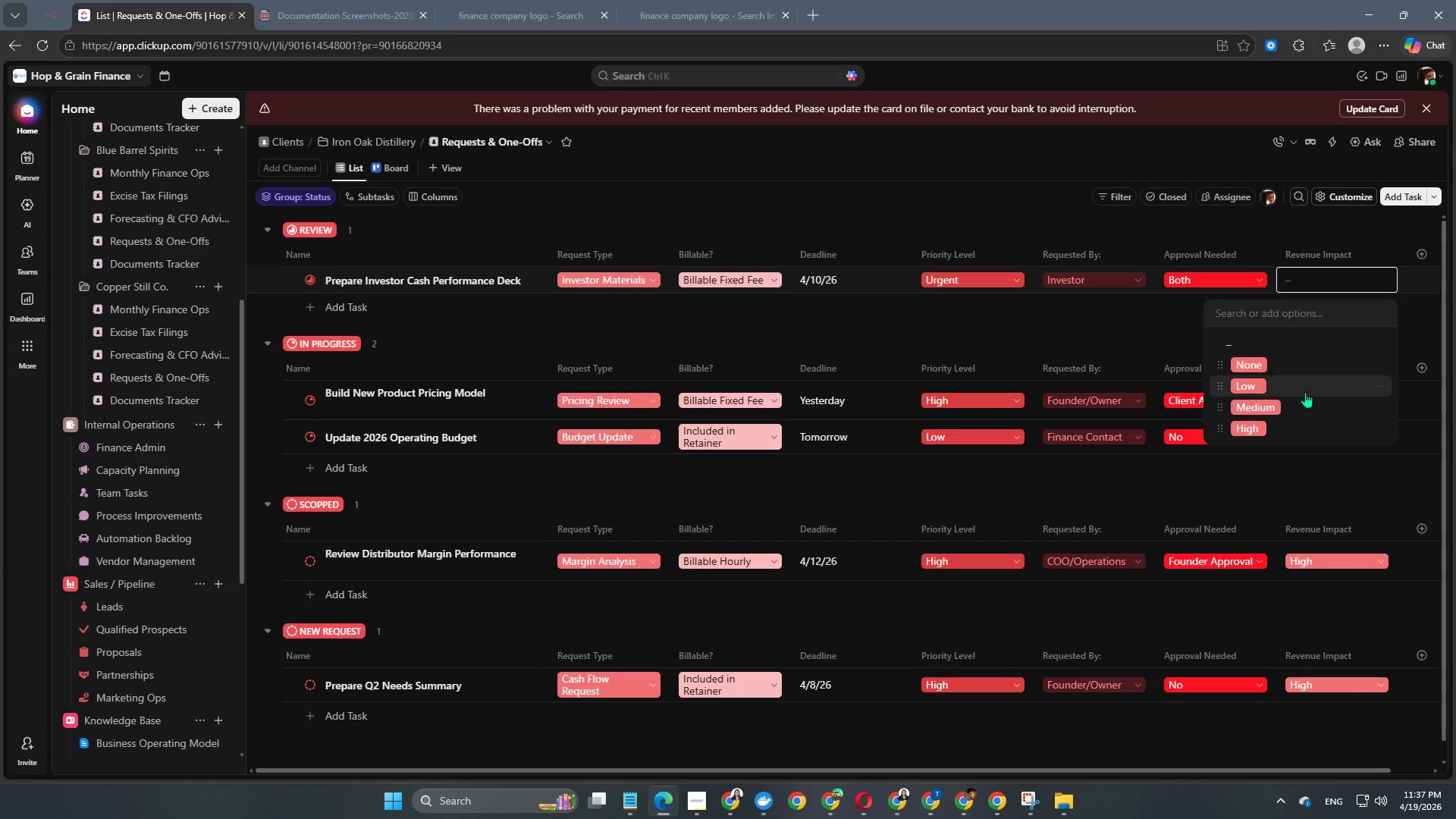 
left_click([1281, 422])
 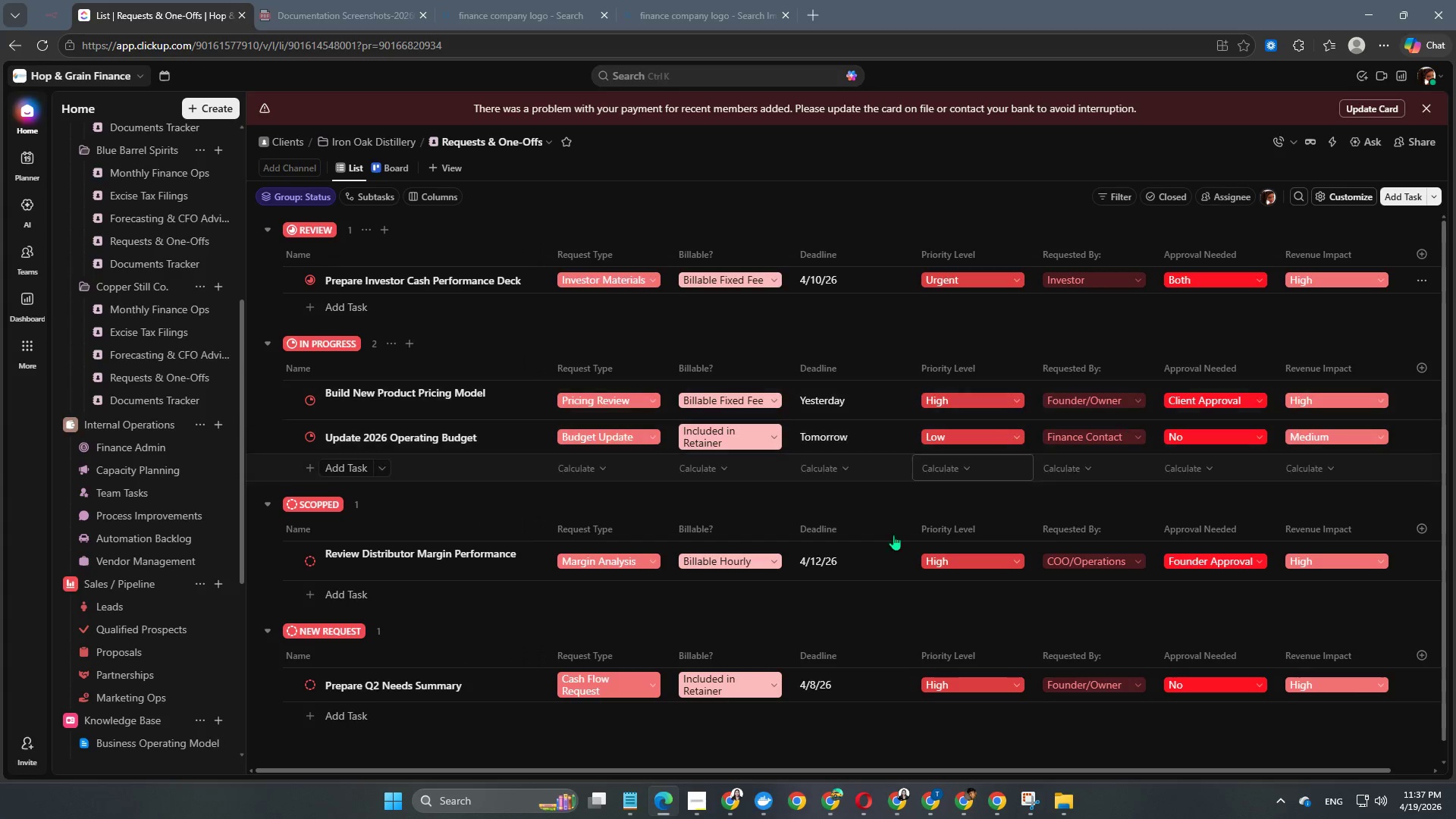 
left_click([333, 312])
 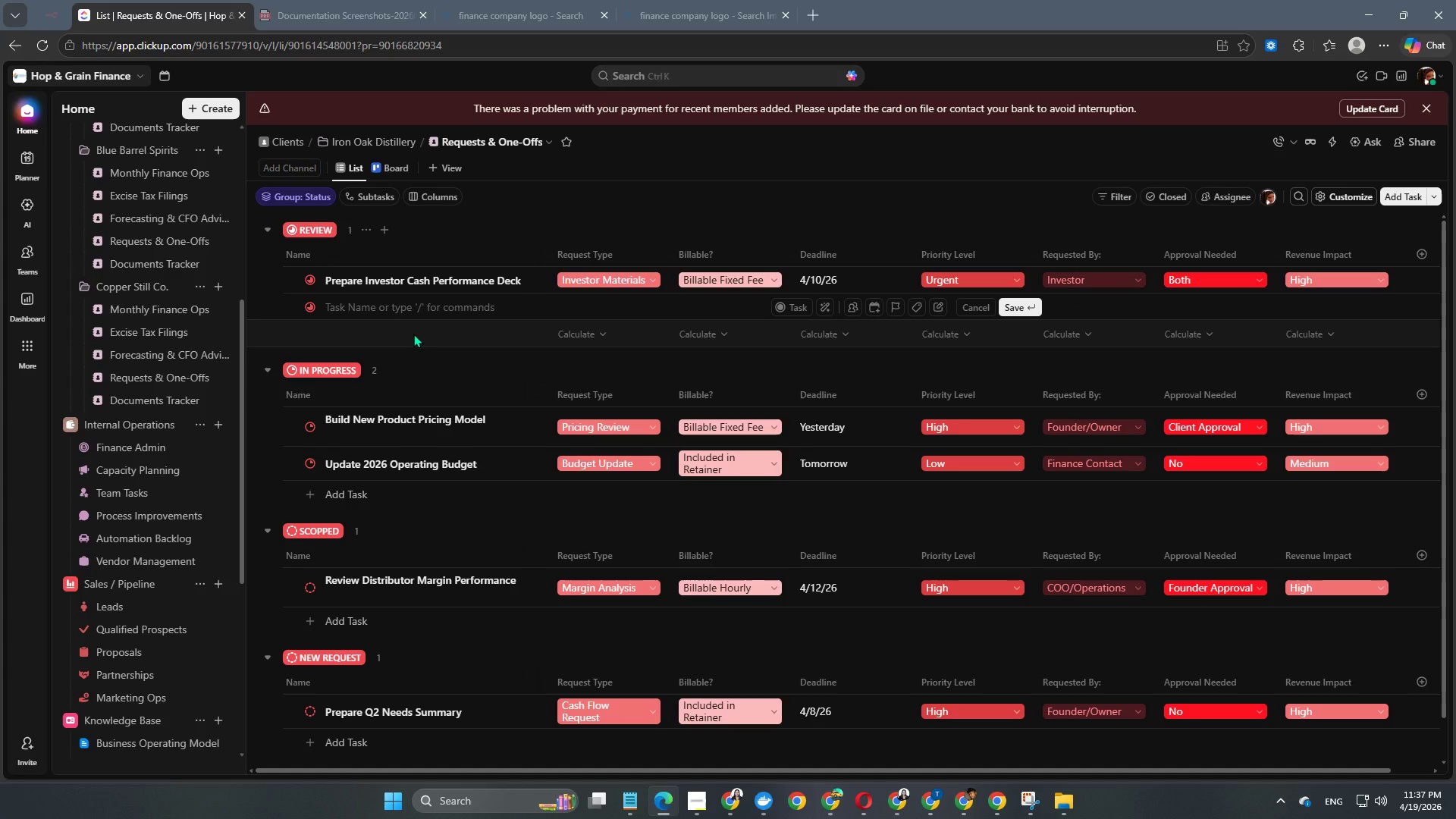 
key(Shift+A)
 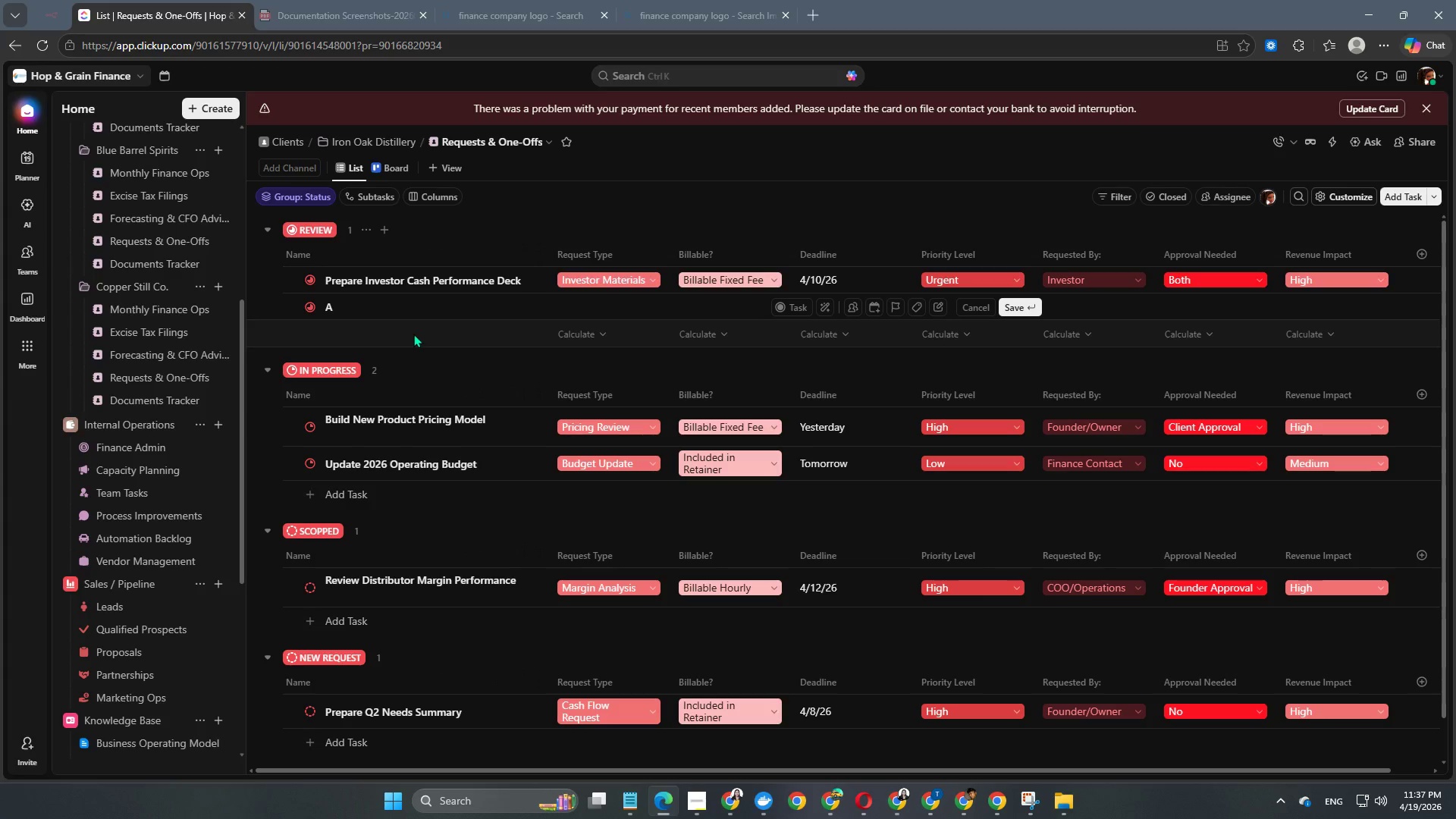 
wait(15.16)
 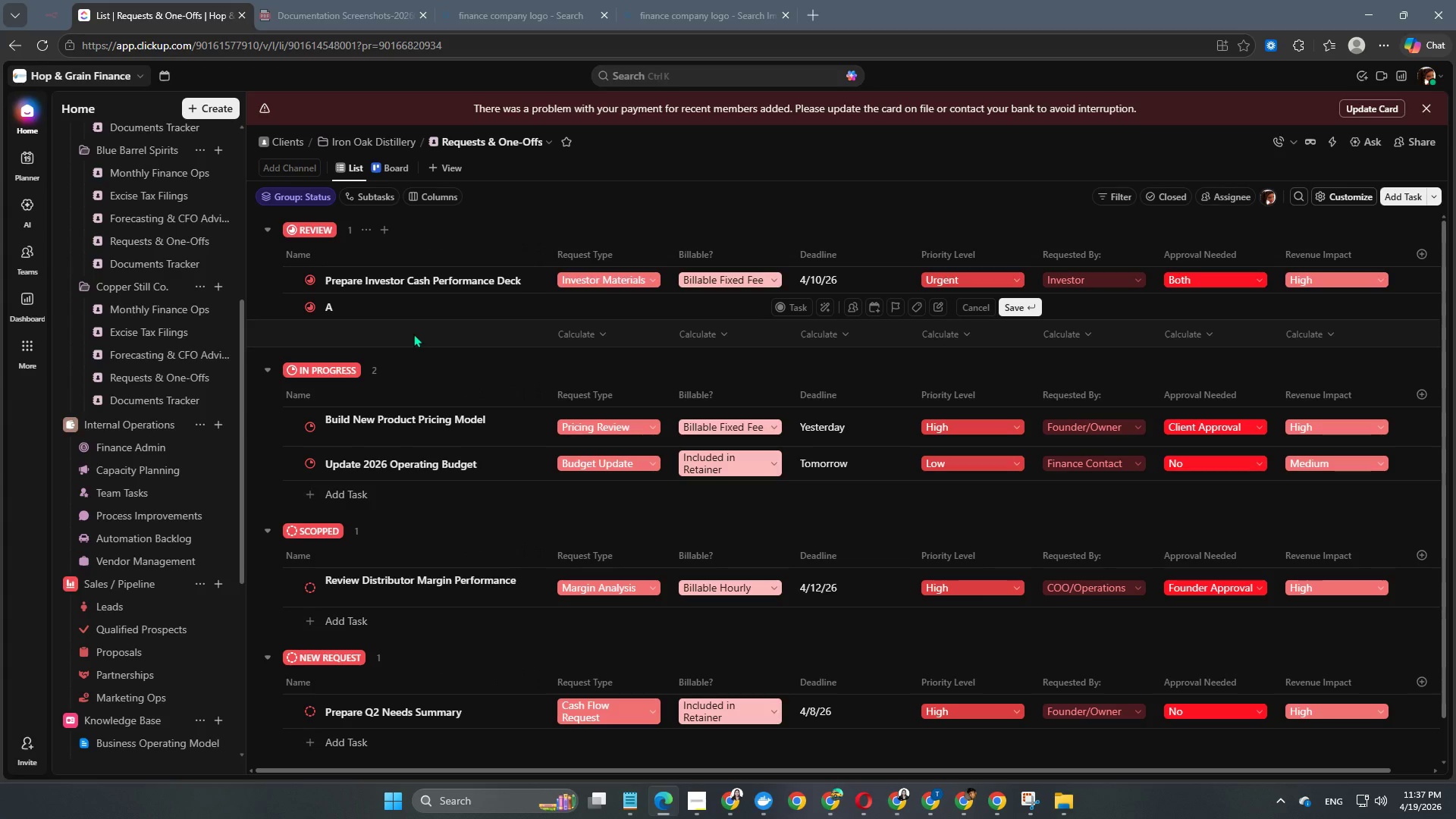 
scroll: coordinate [413, 334], scroll_direction: up, amount: 1.0
 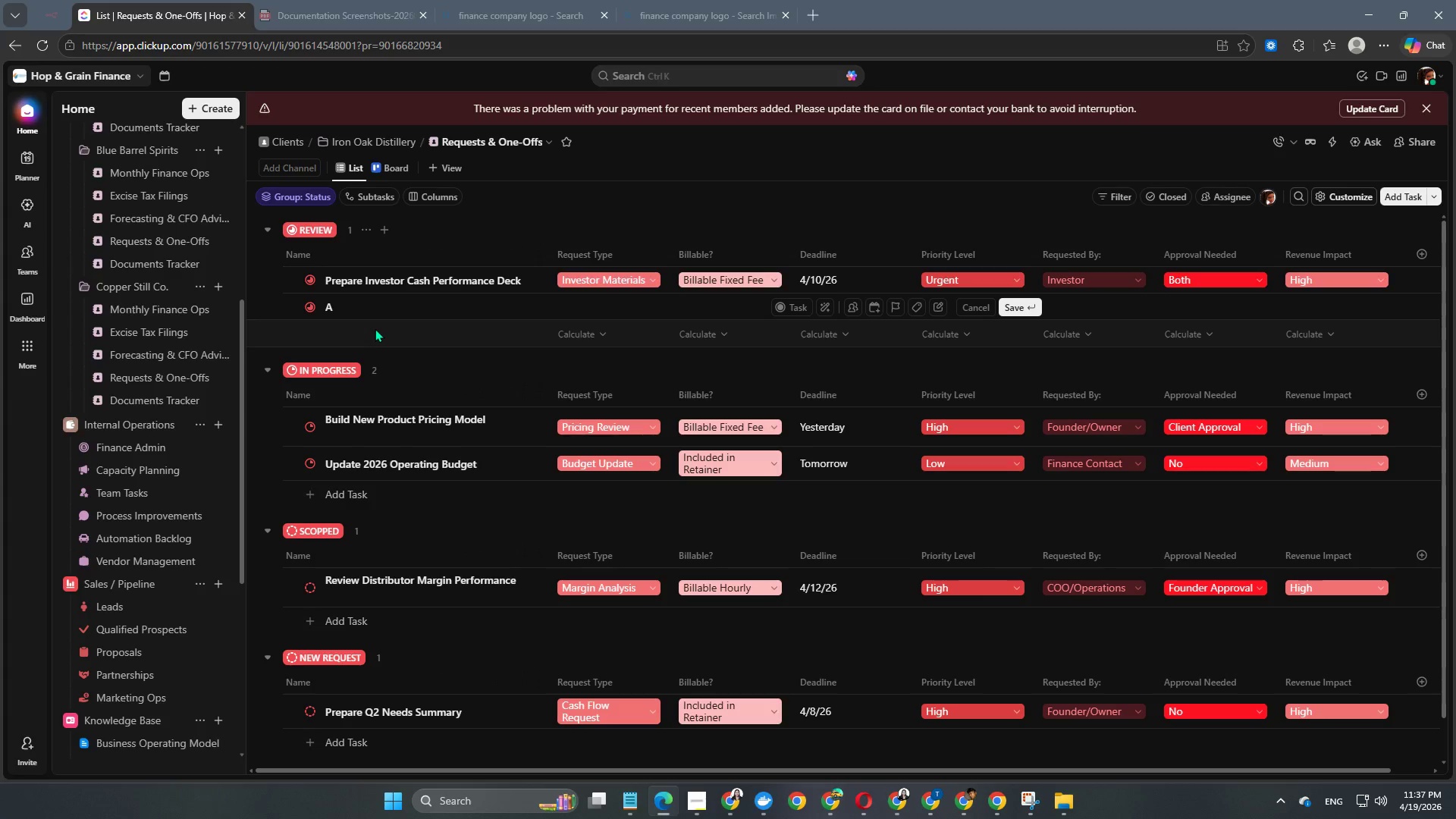 
type(nswer Tax Treatment on Promo Sampls)
key(Backspace)
type(es)
 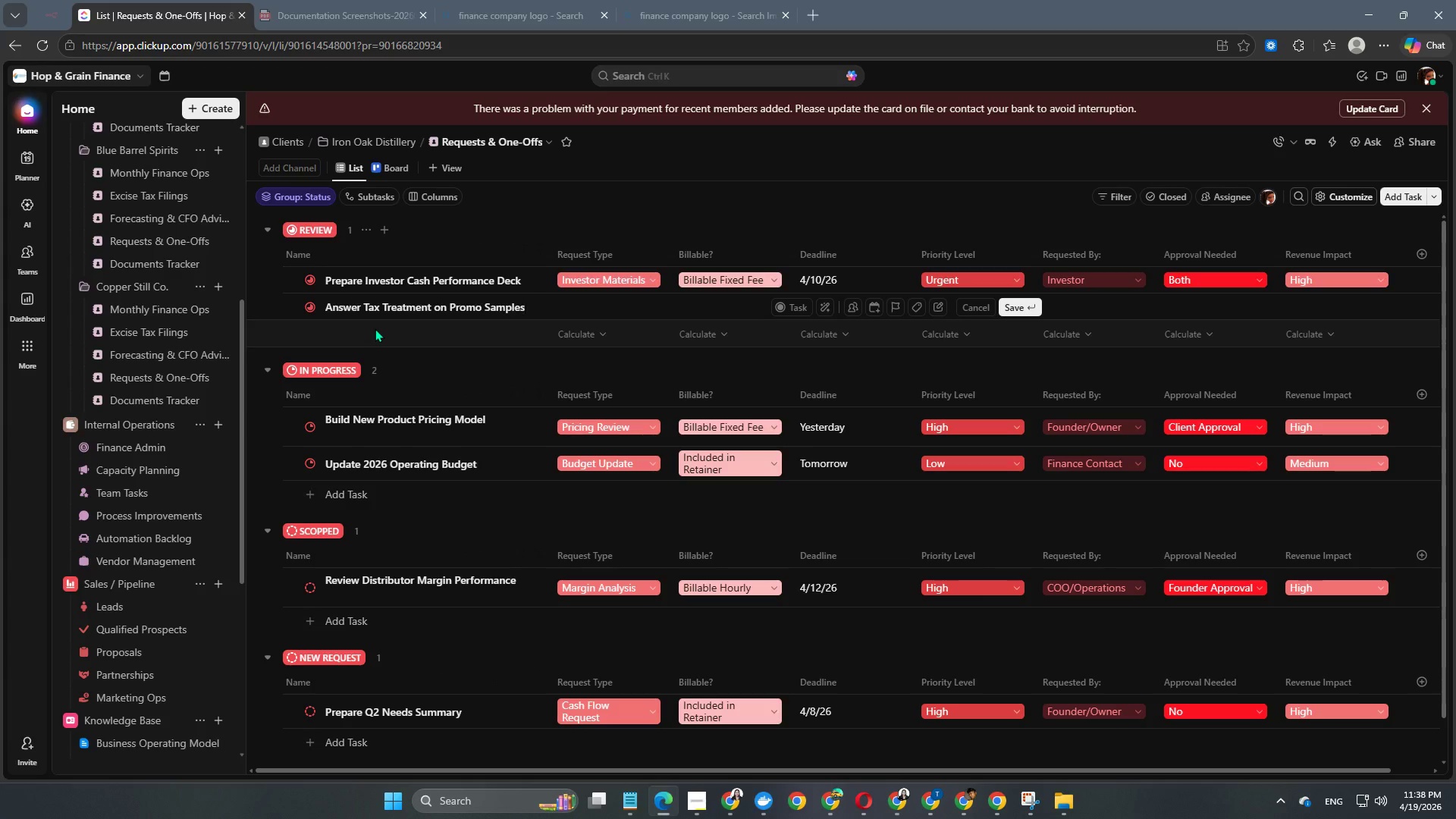 
key(Enter)
 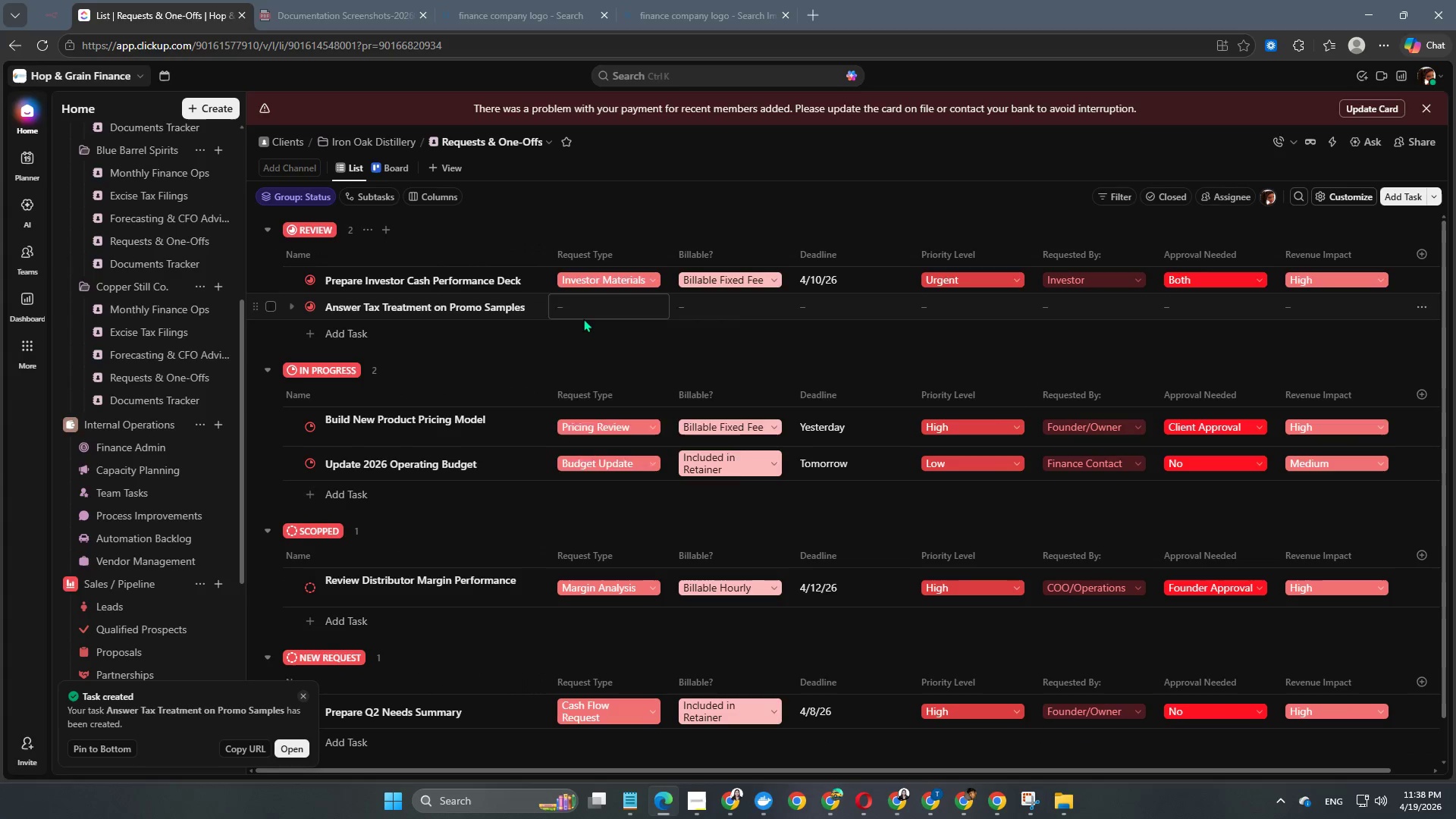 
scroll: coordinate [637, 438], scroll_direction: down, amount: 3.0
 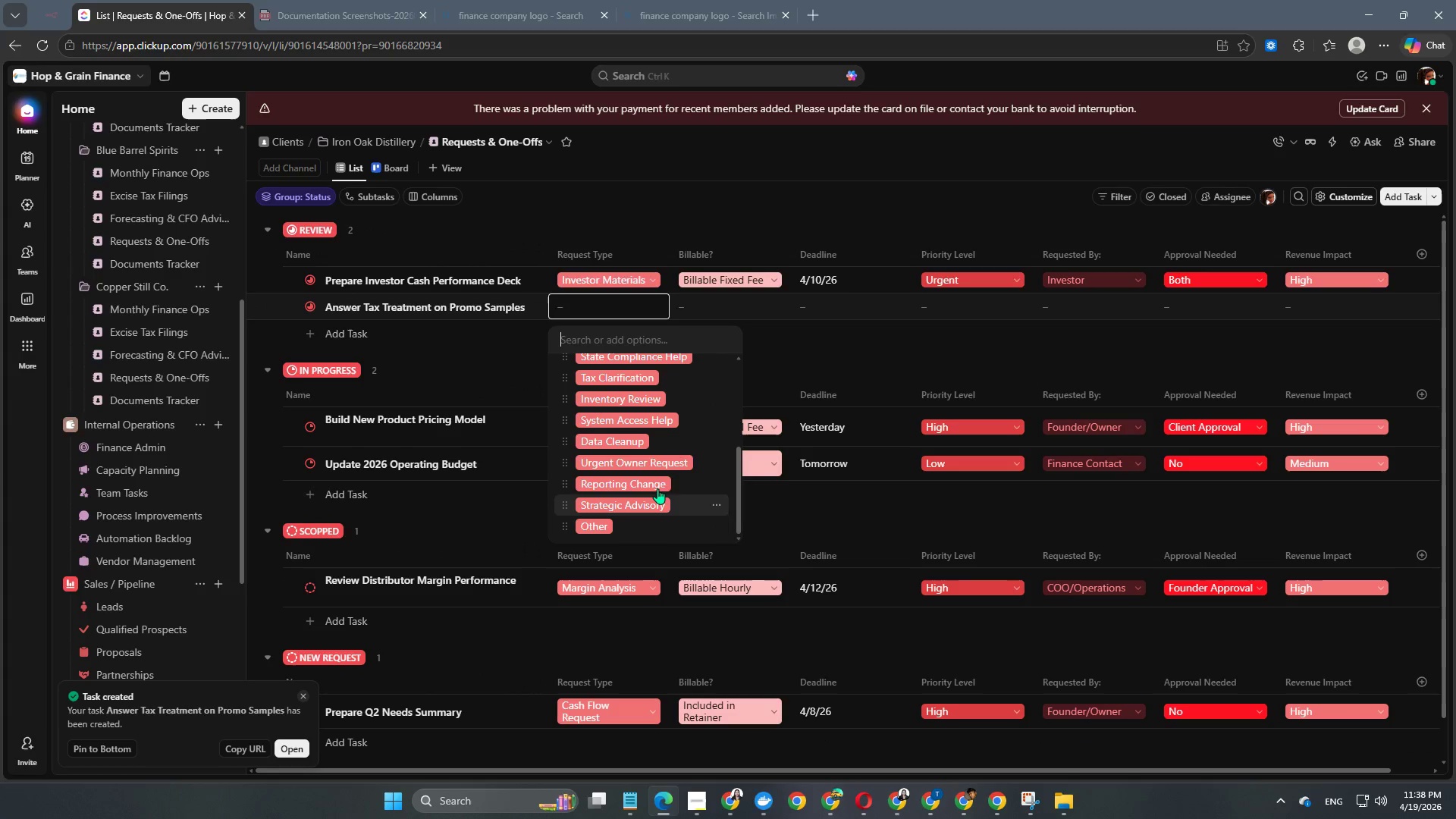 
scroll: coordinate [657, 476], scroll_direction: none, amount: 0.0
 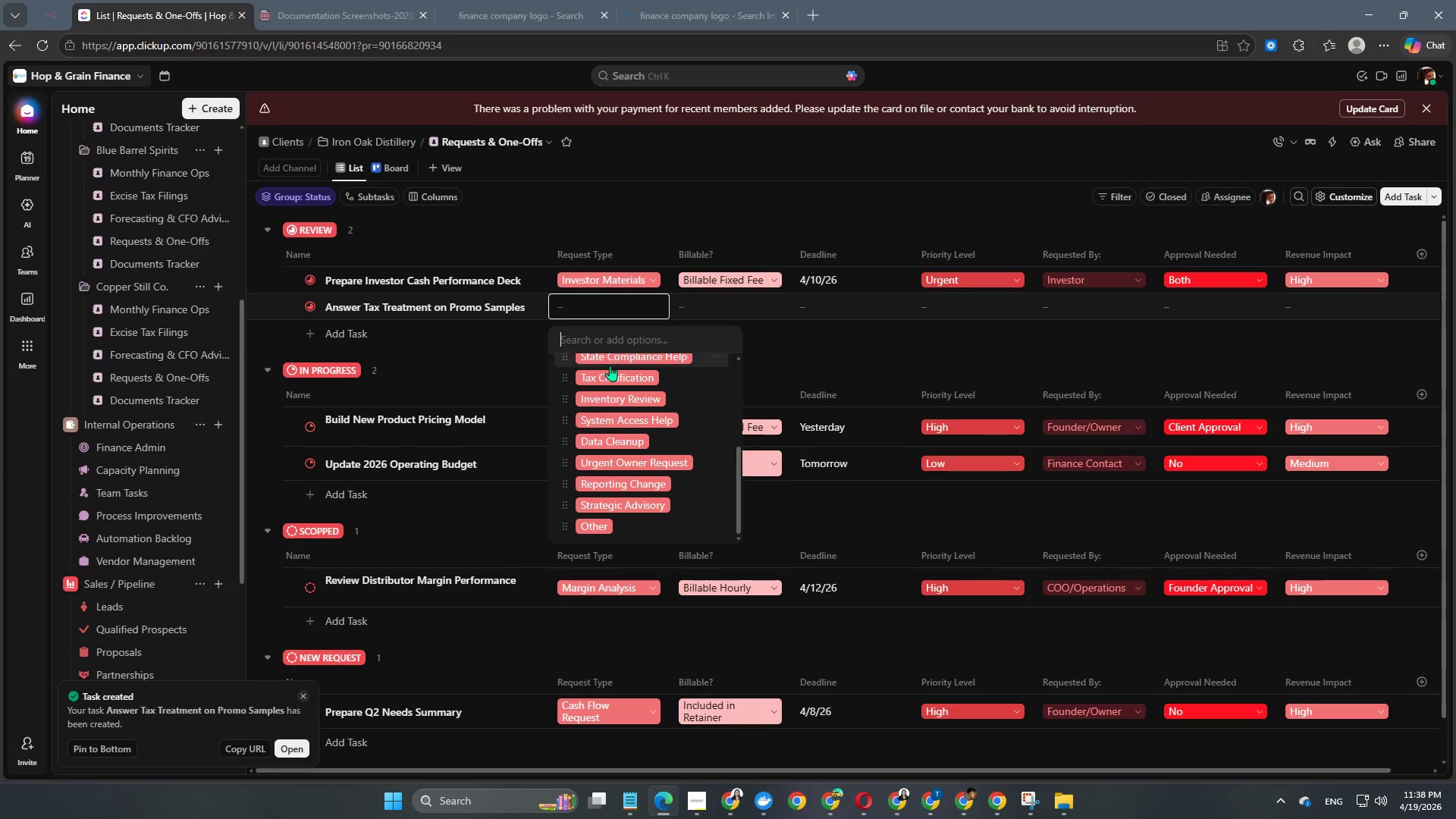 
left_click([610, 375])
 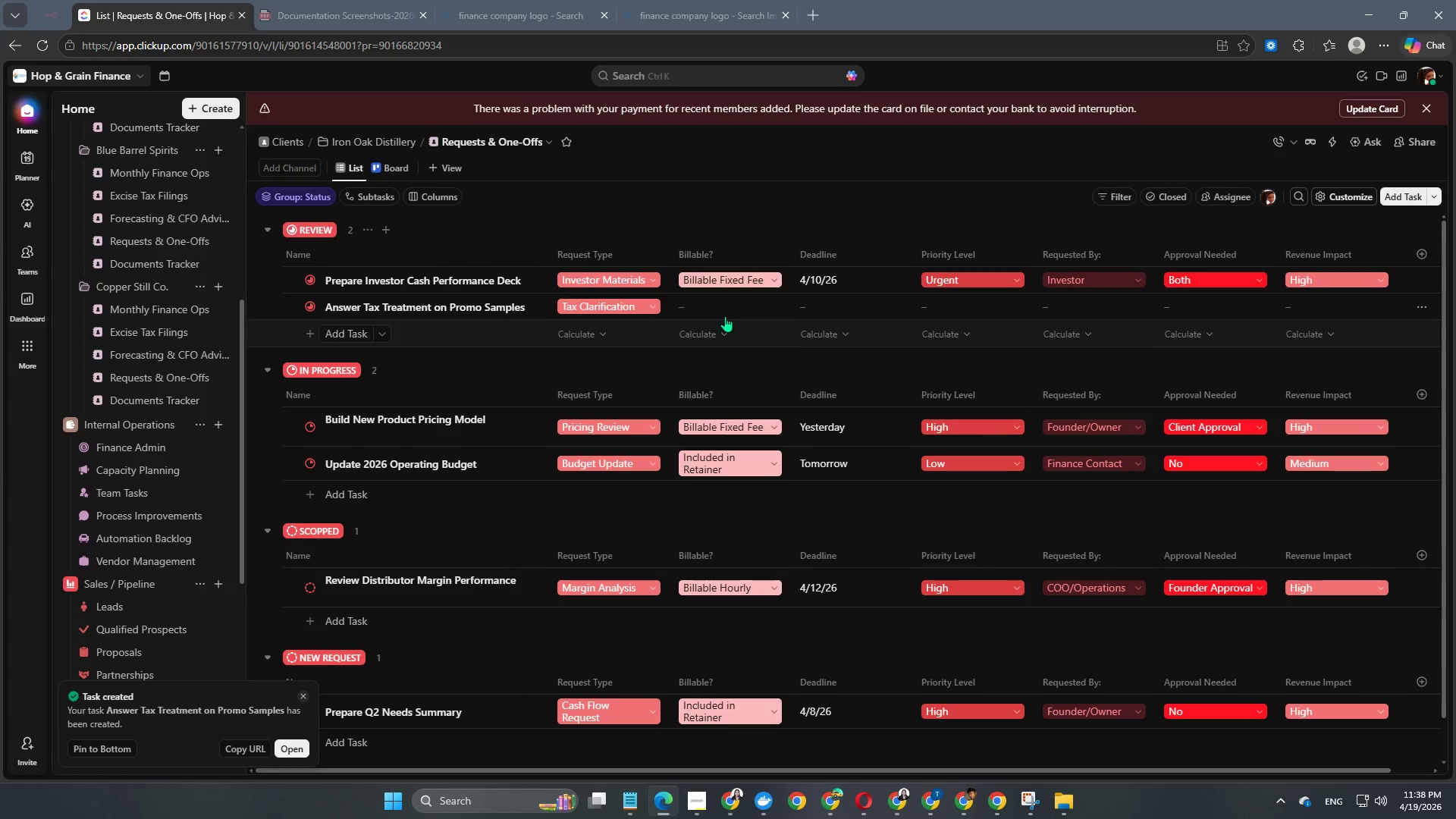 
left_click([730, 306])
 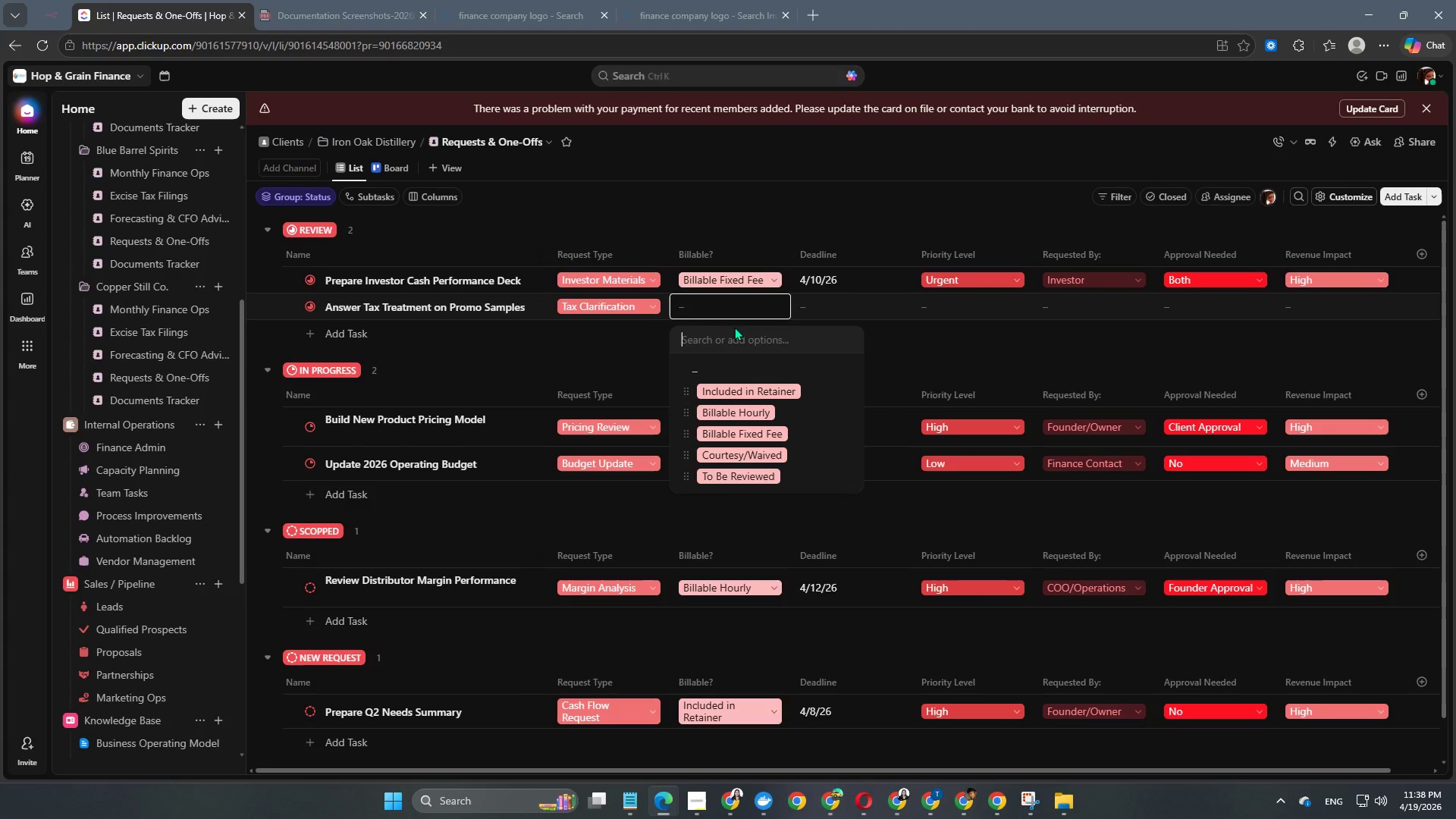 
left_click([763, 404])
 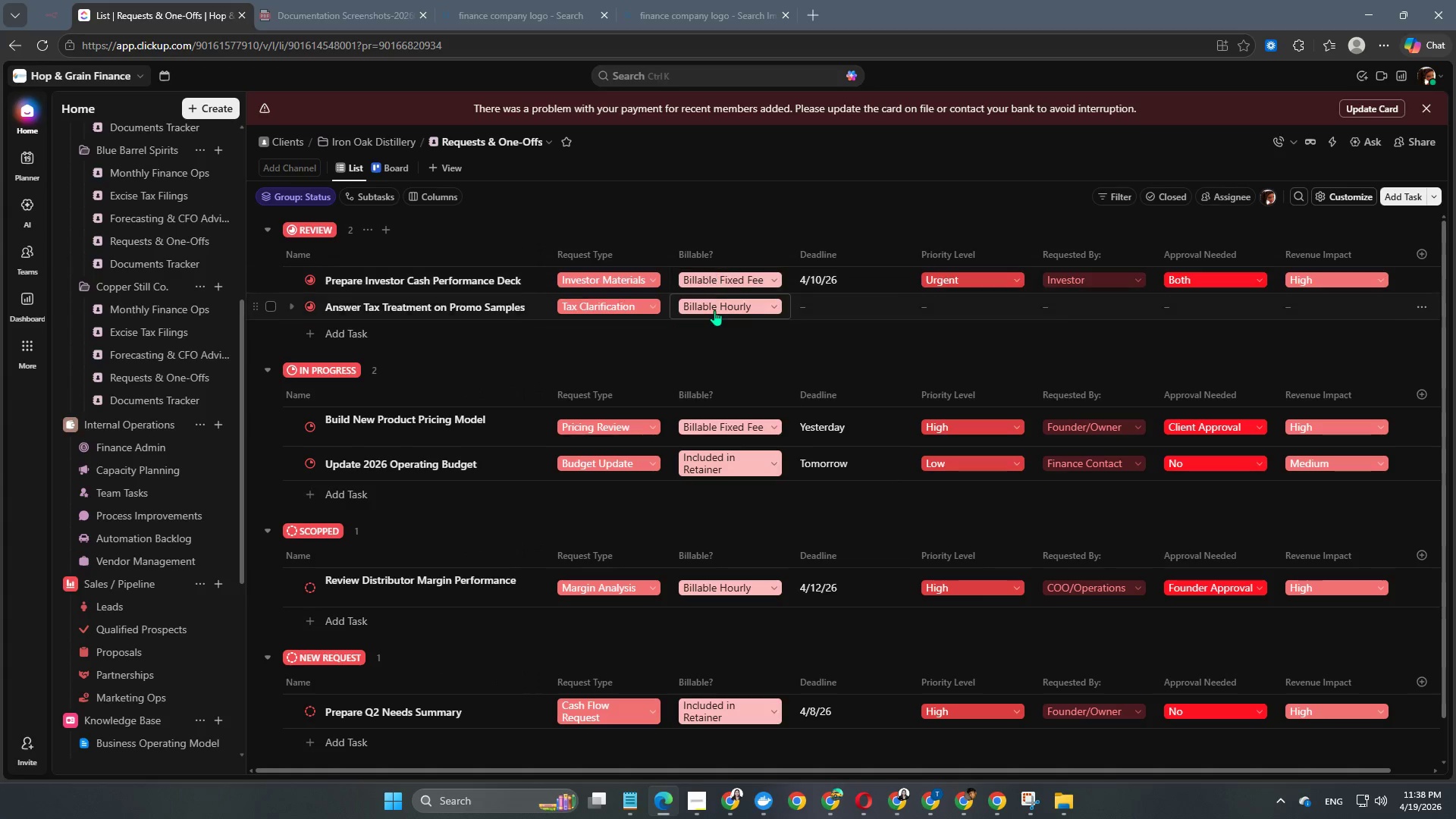 
left_click([714, 306])
 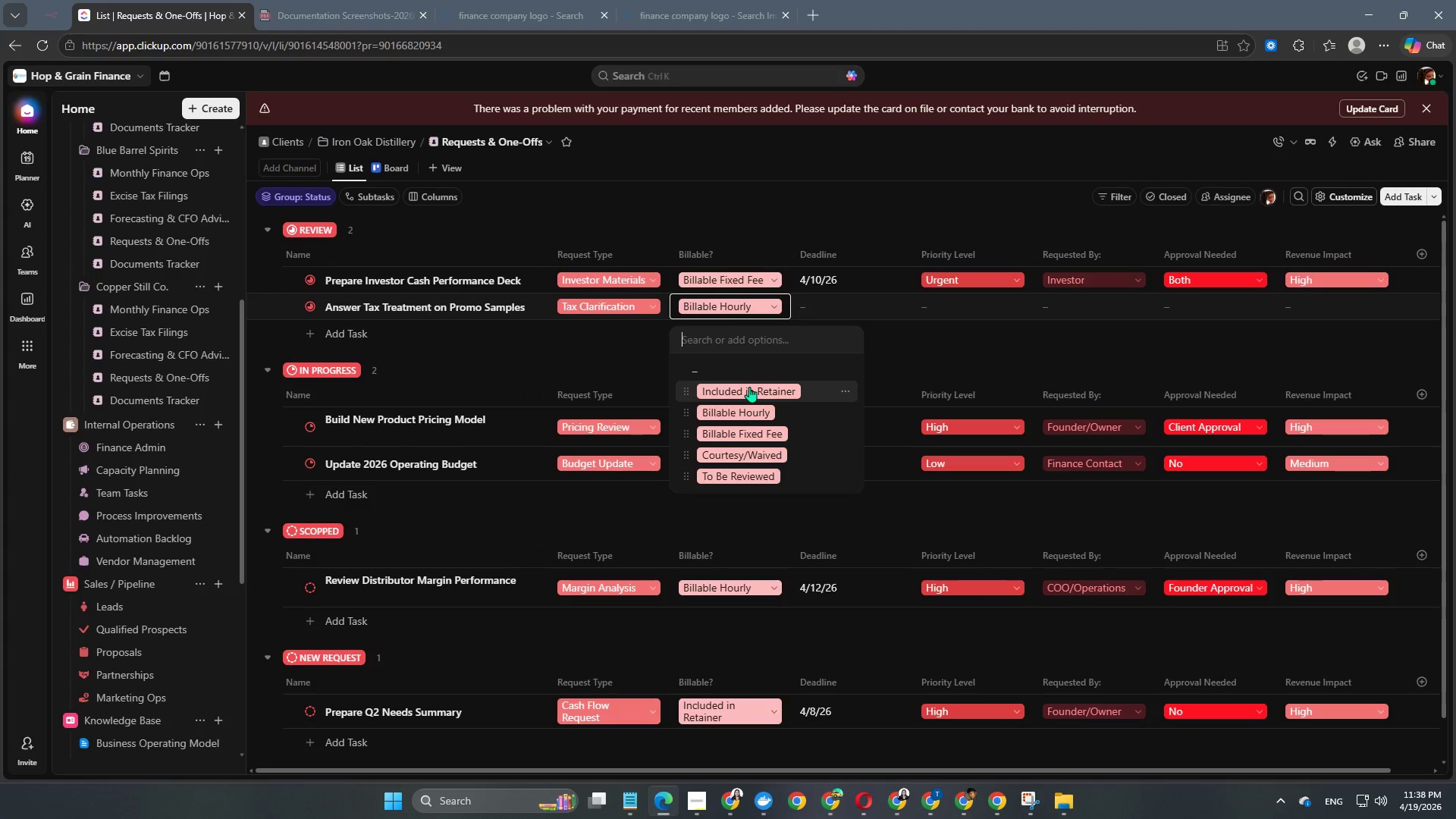 
left_click([749, 387])
 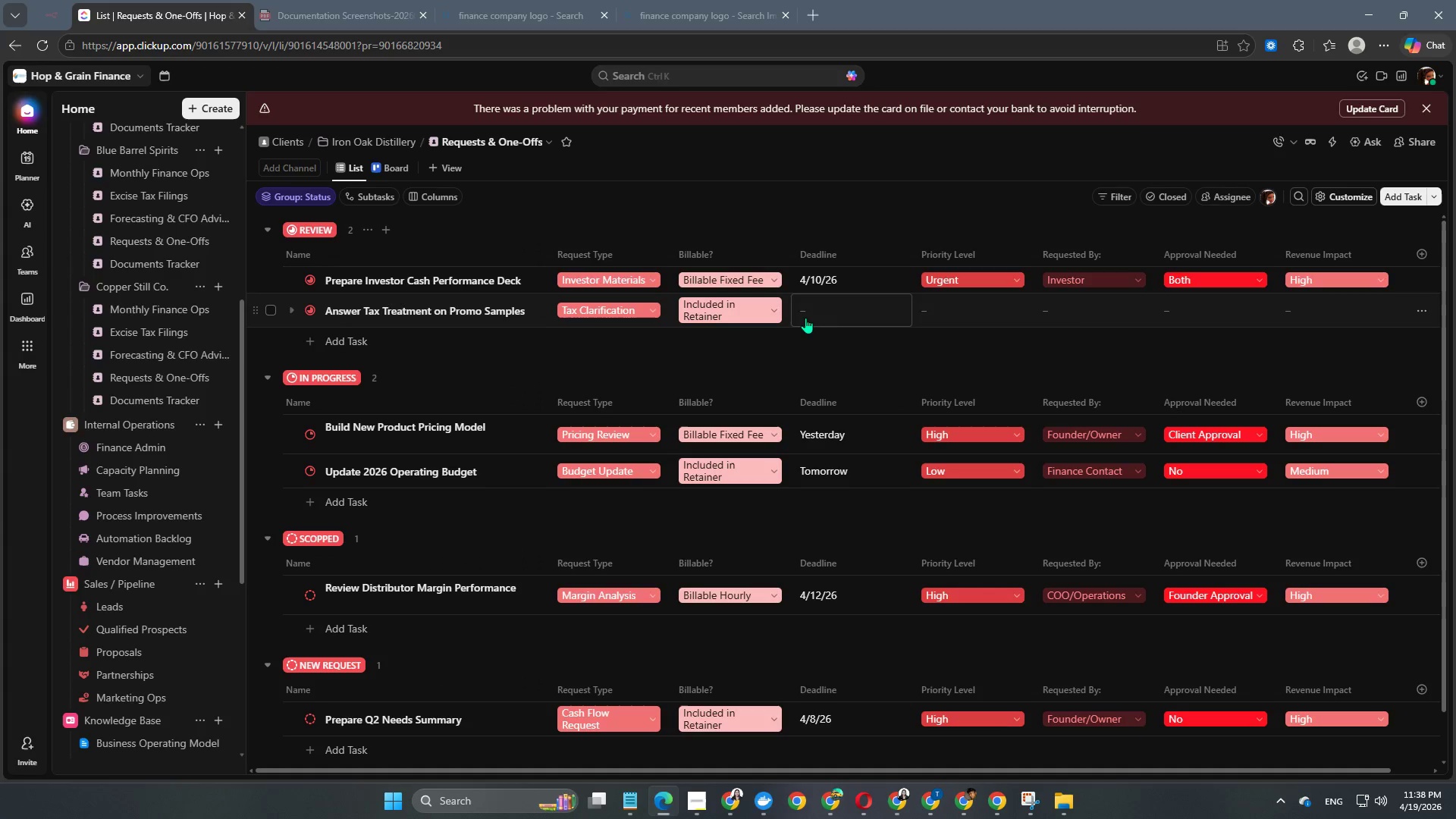 
left_click([807, 318])
 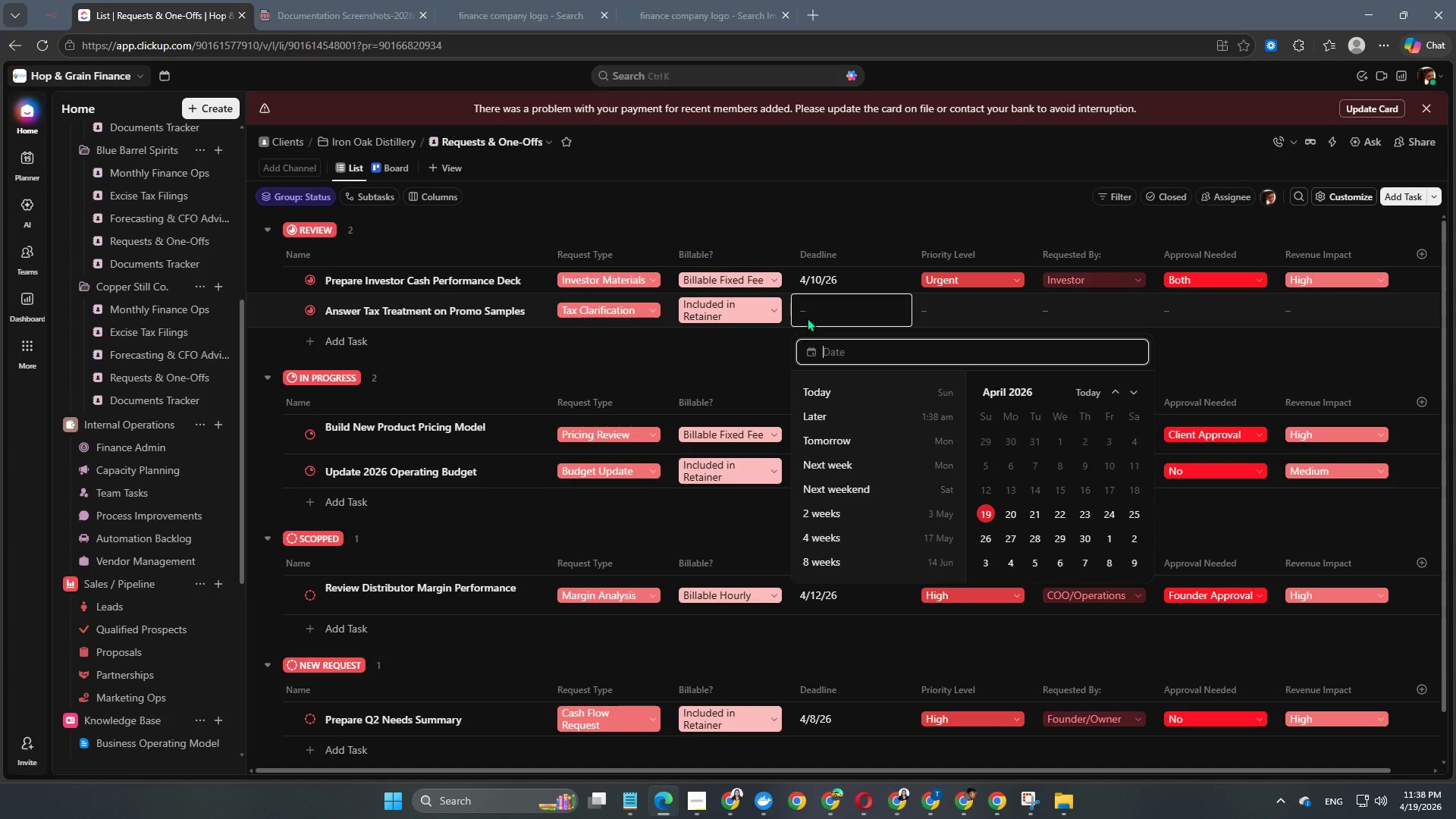 
key(Numpad2)
 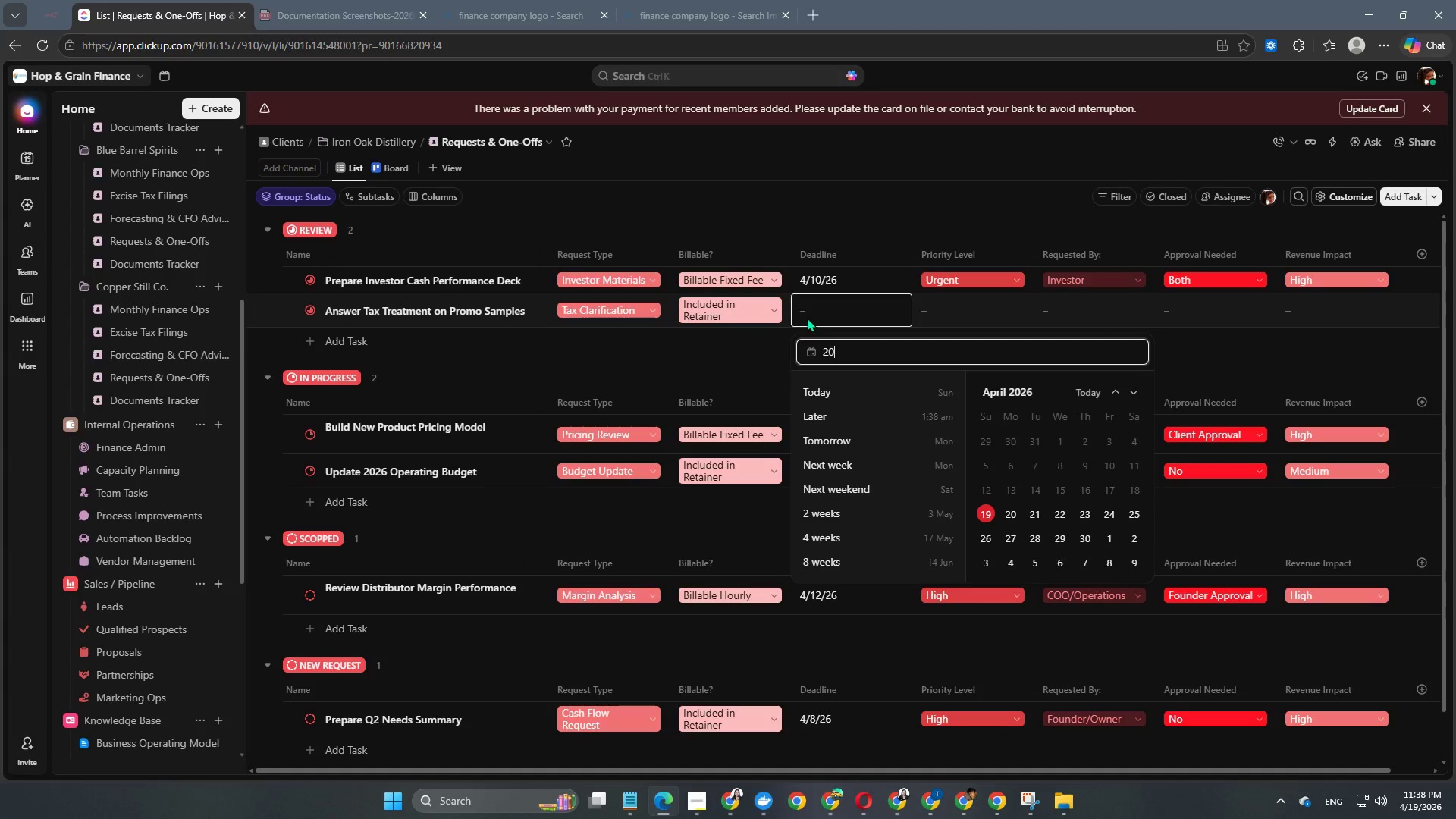 
key(Numpad0)
 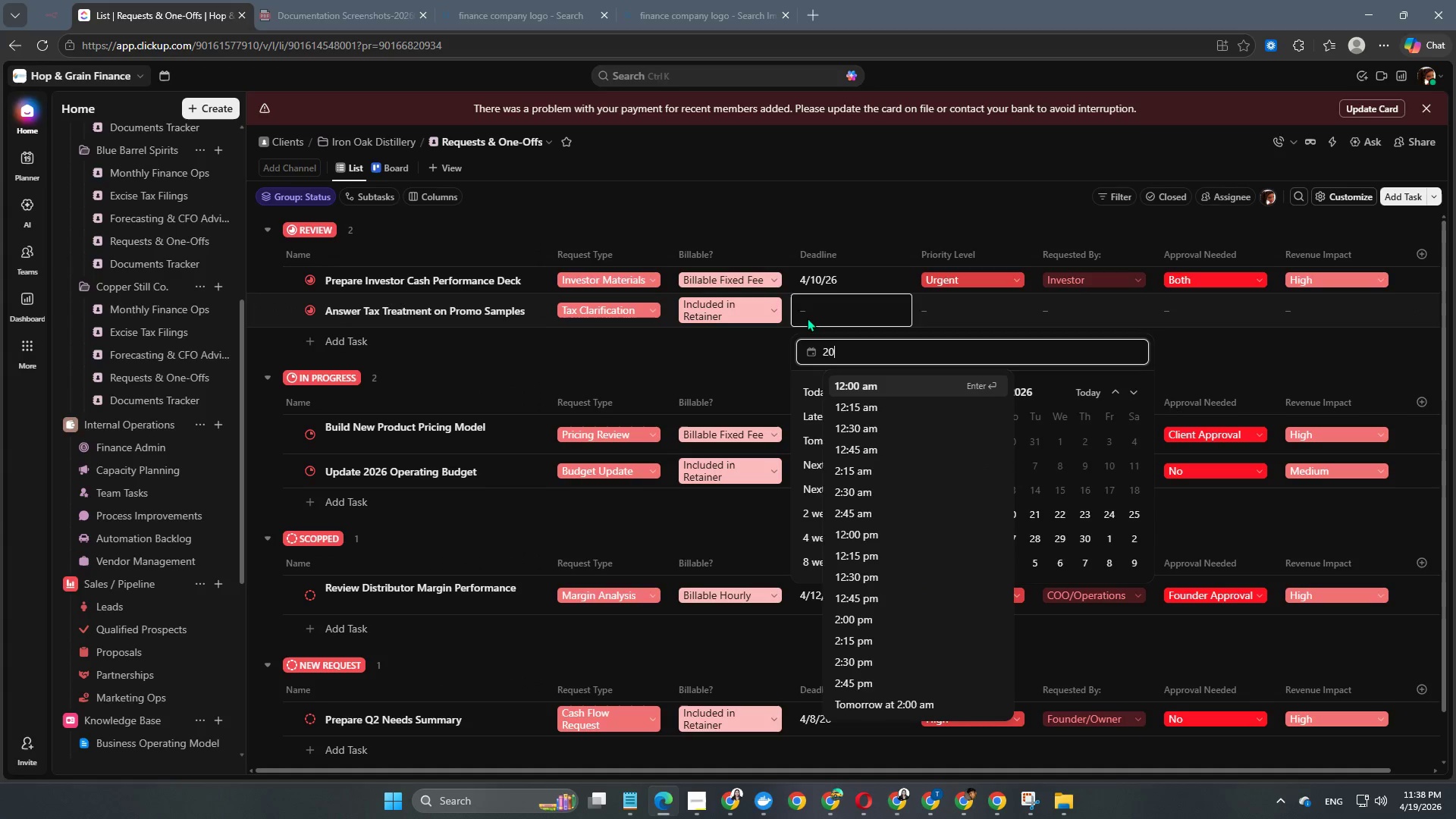 
key(Numpad2)
 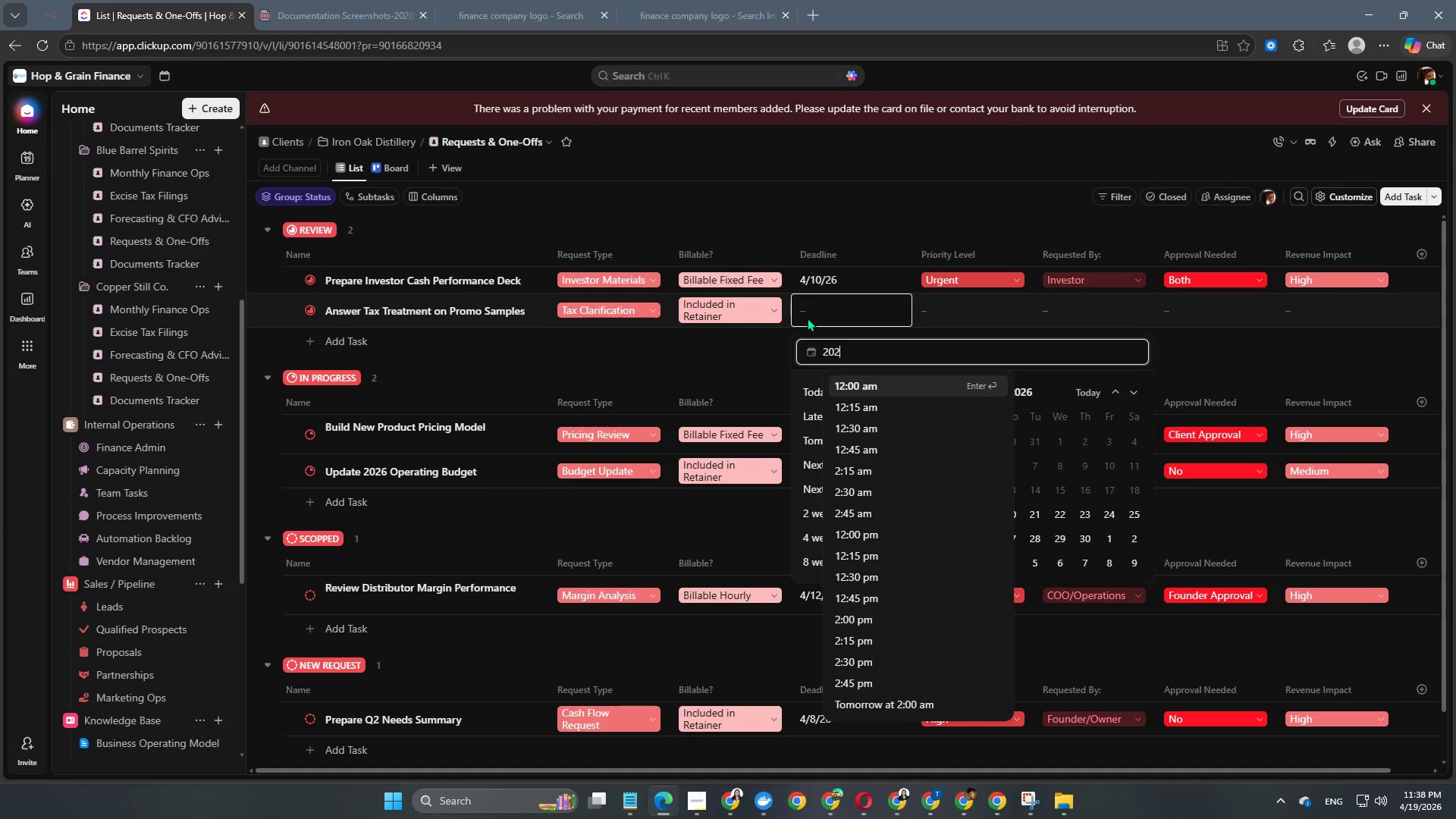 
key(Numpad6)
 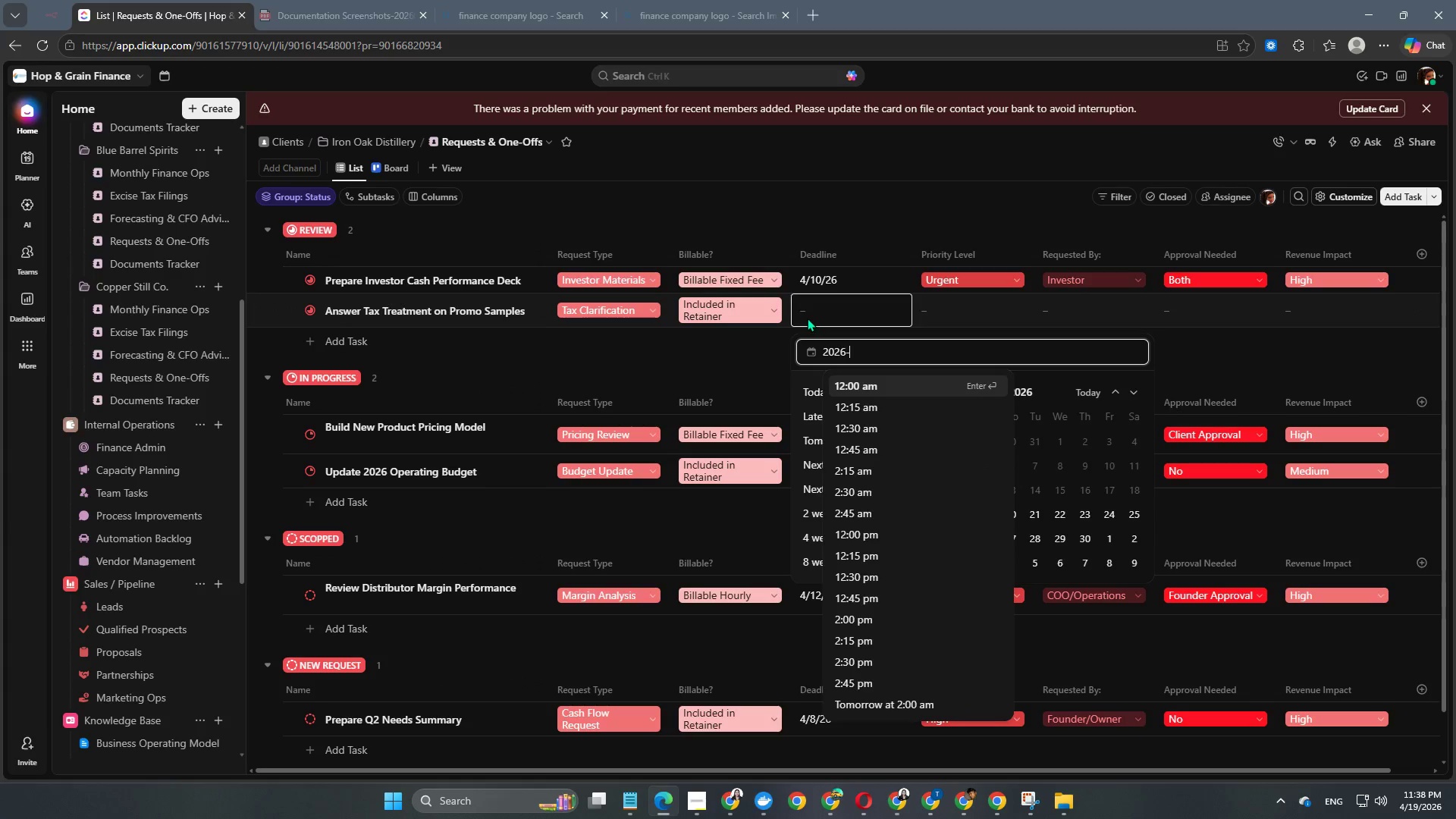 
key(NumpadSubtract)
 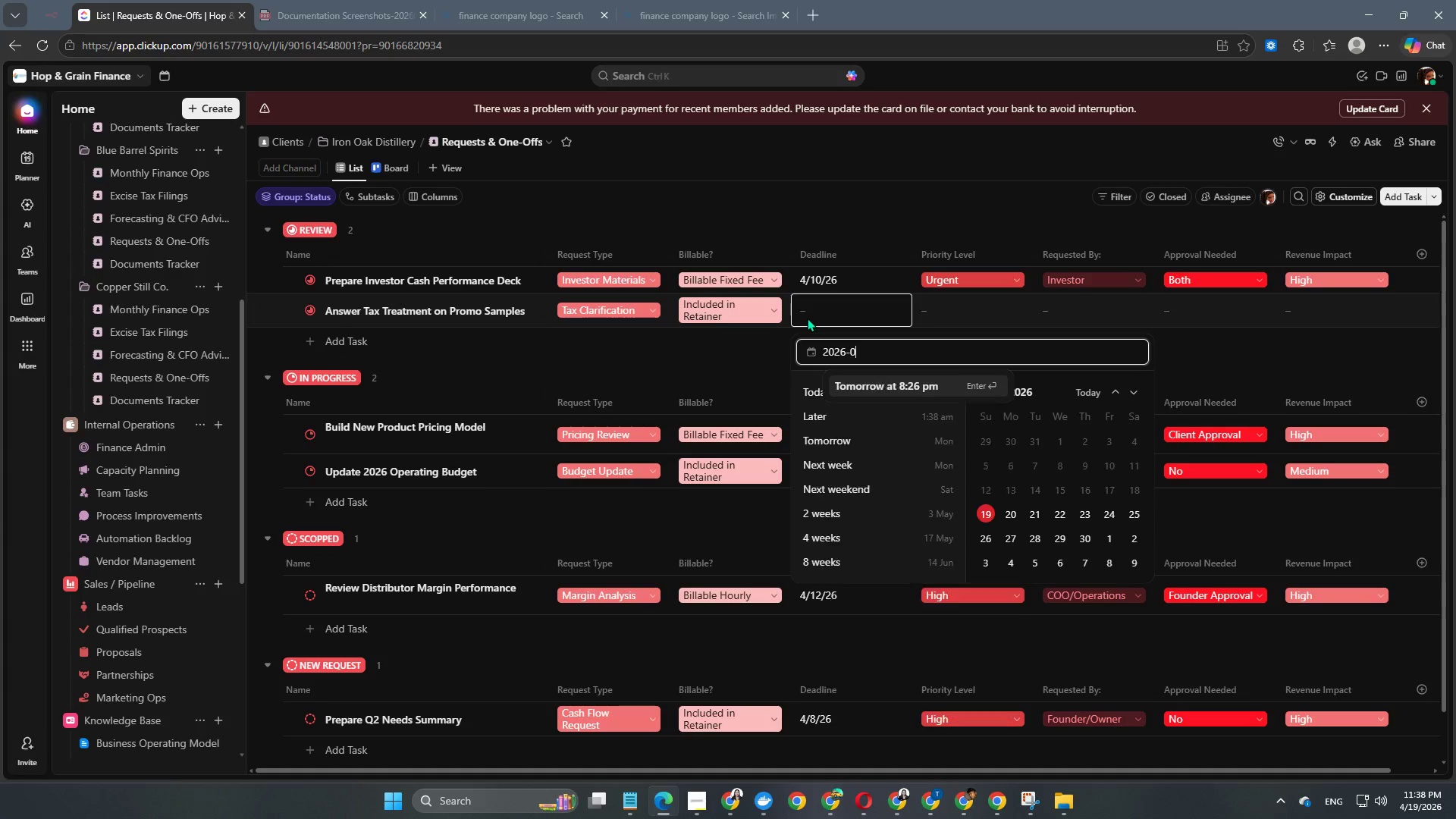 
key(Numpad0)
 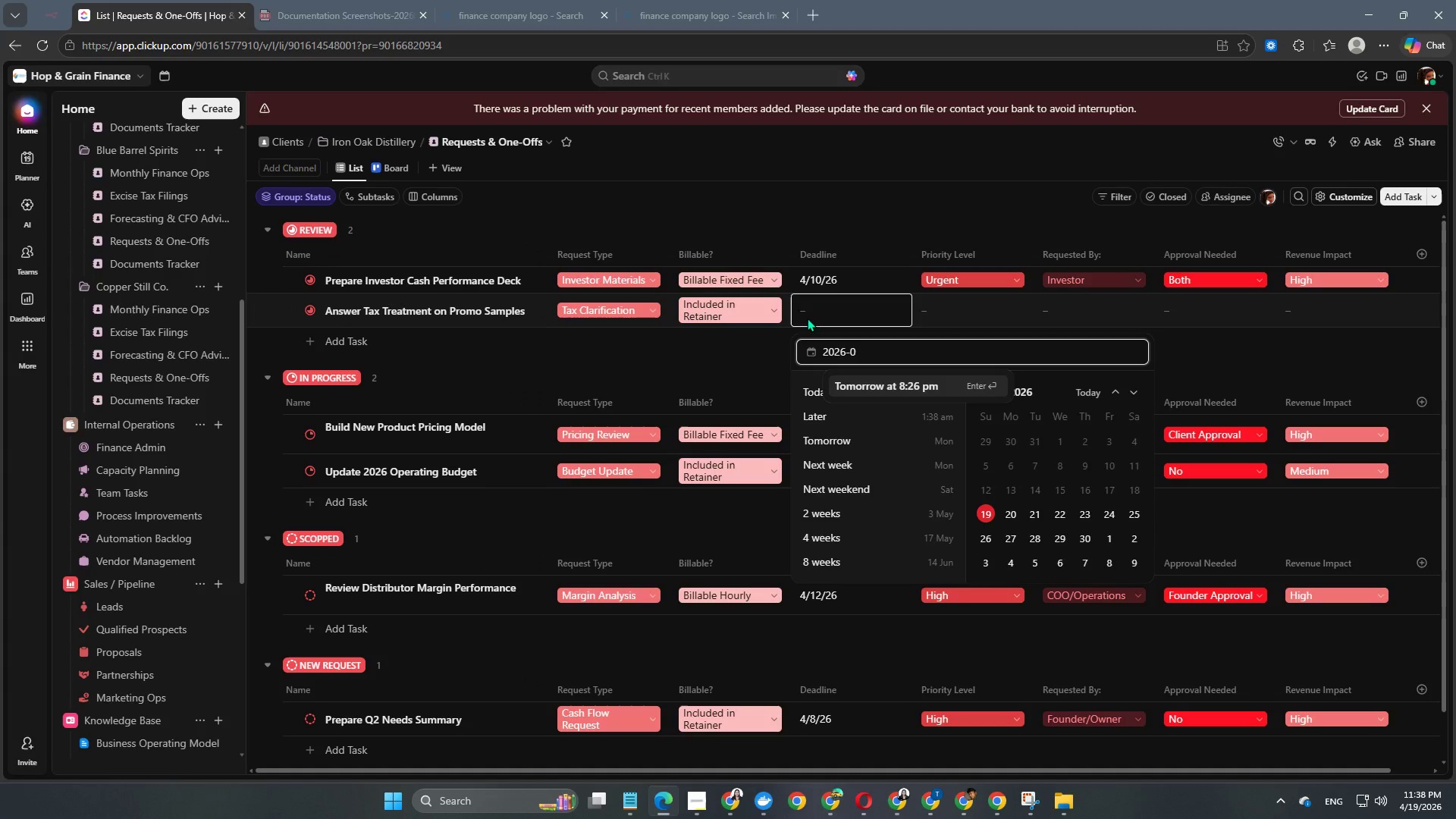 
key(Numpad4)
 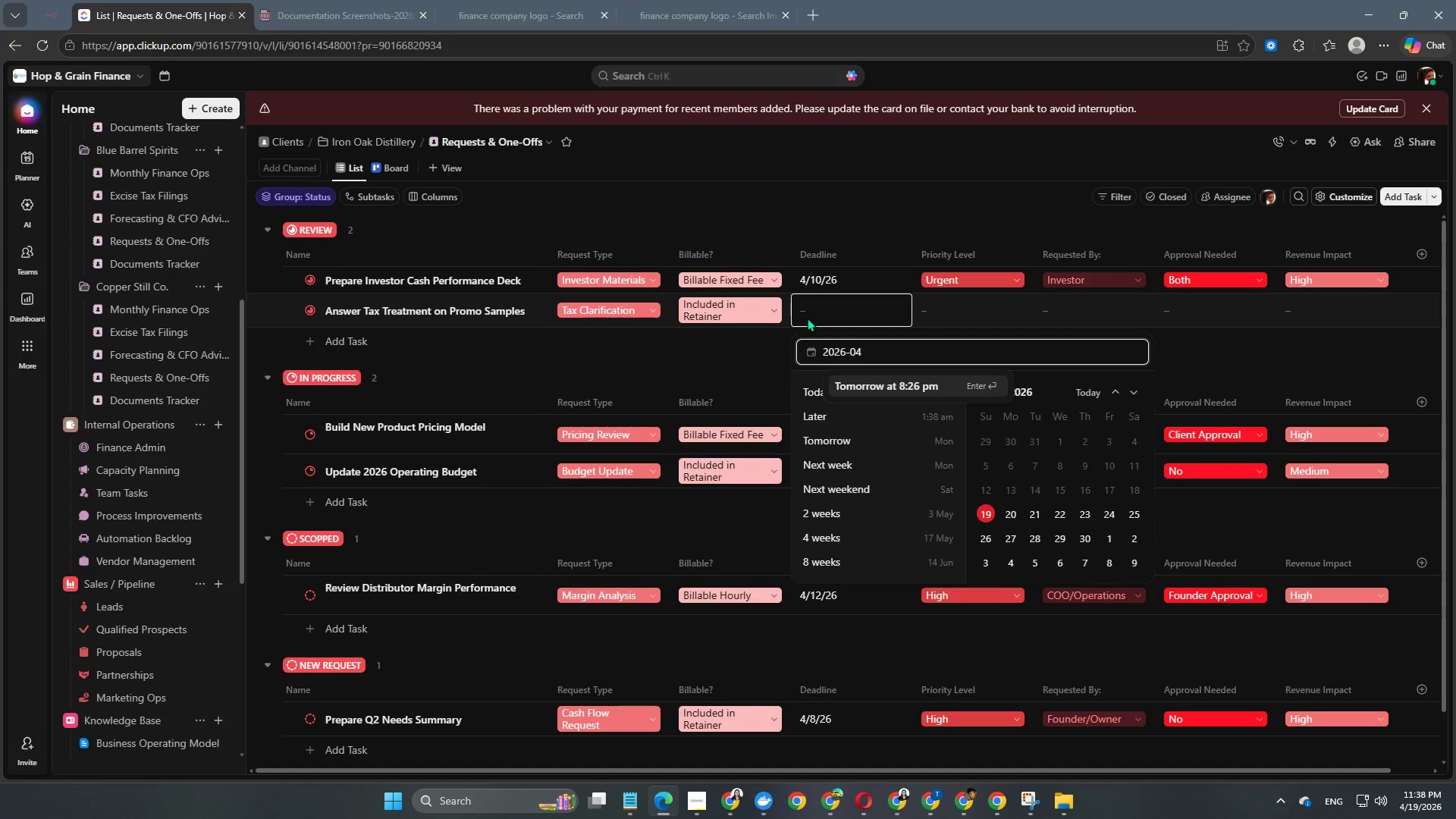 
key(NumpadSubtract)
 